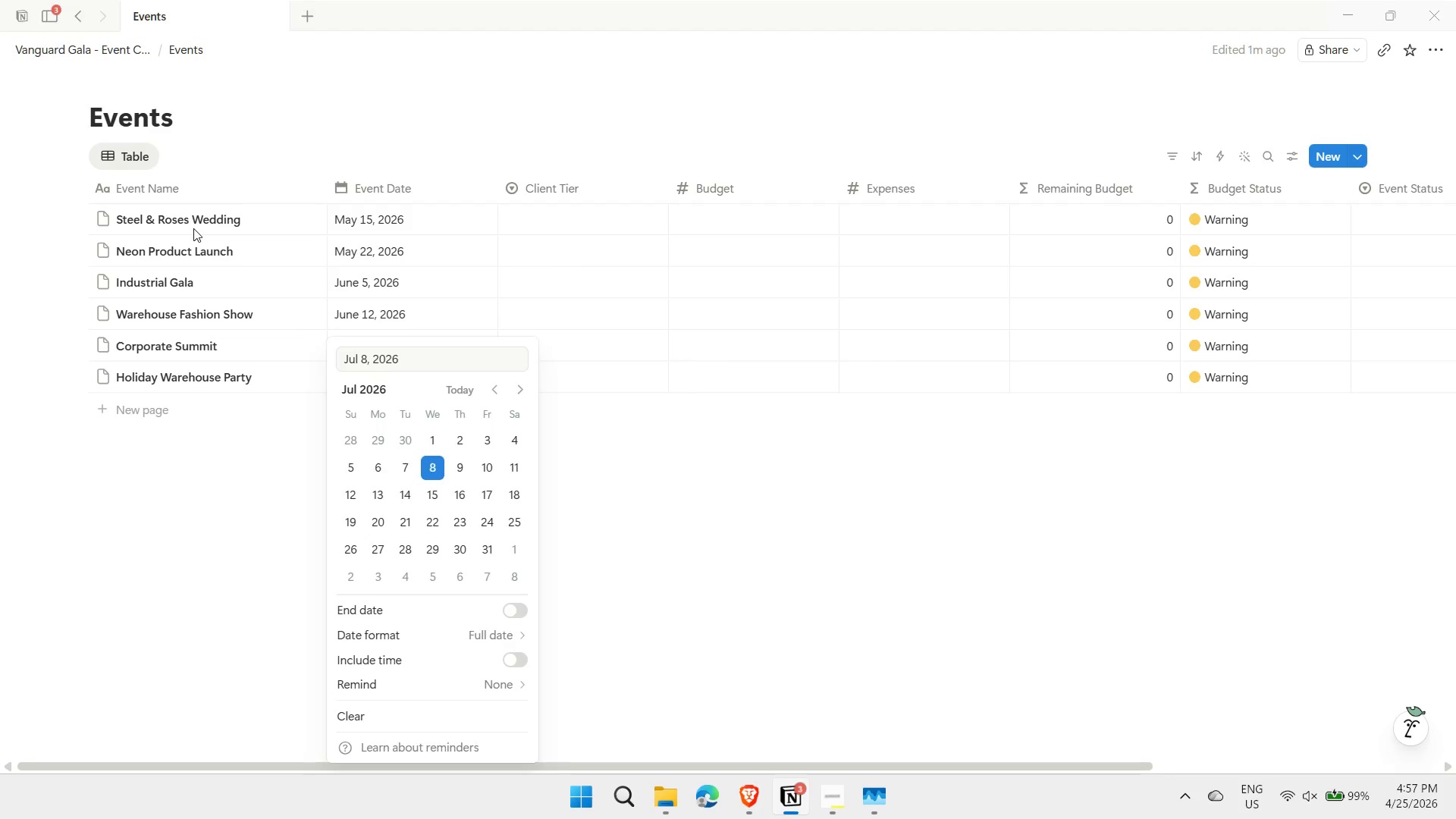 
key(Escape)
 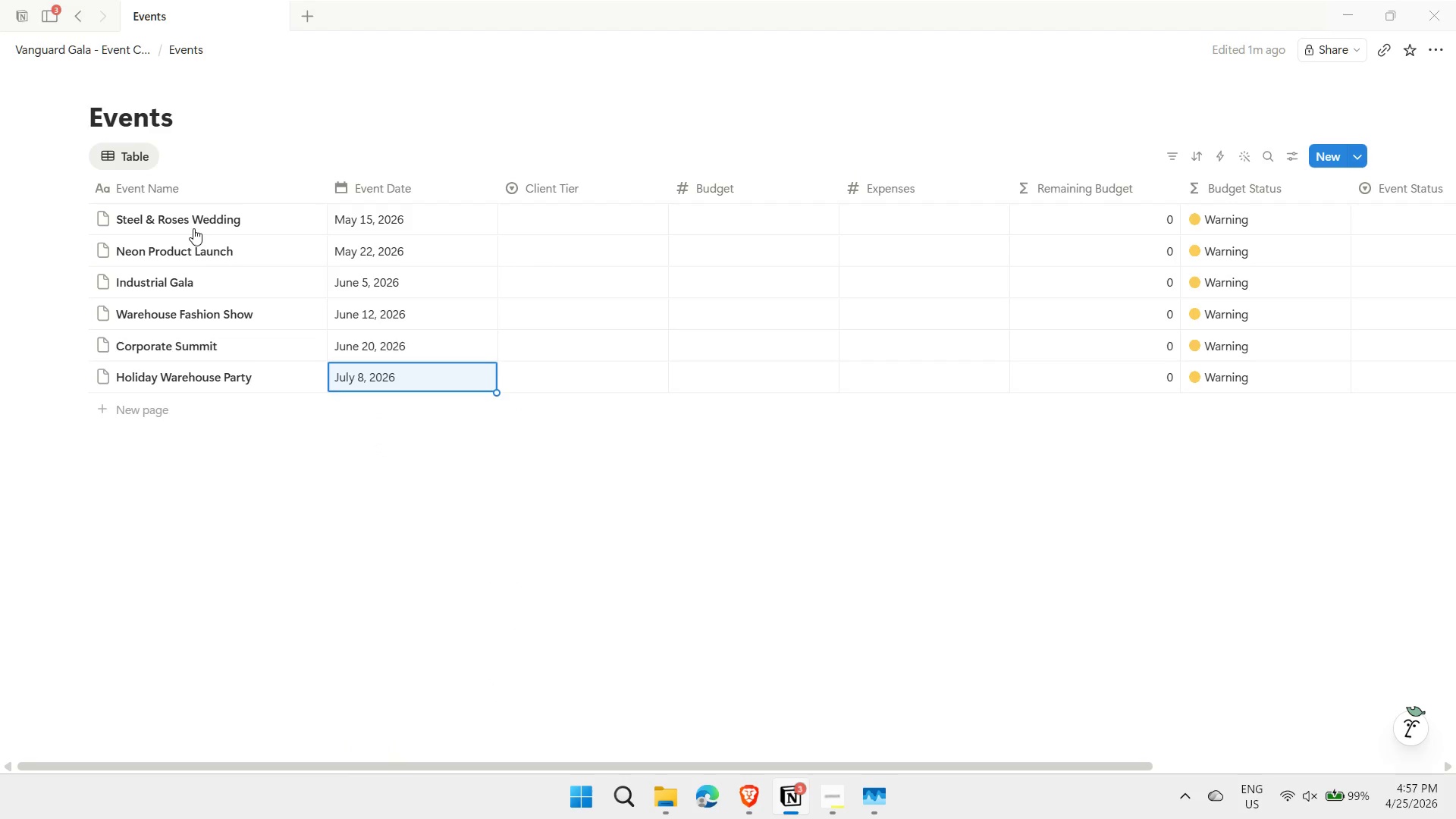 
key(ArrowDown)
 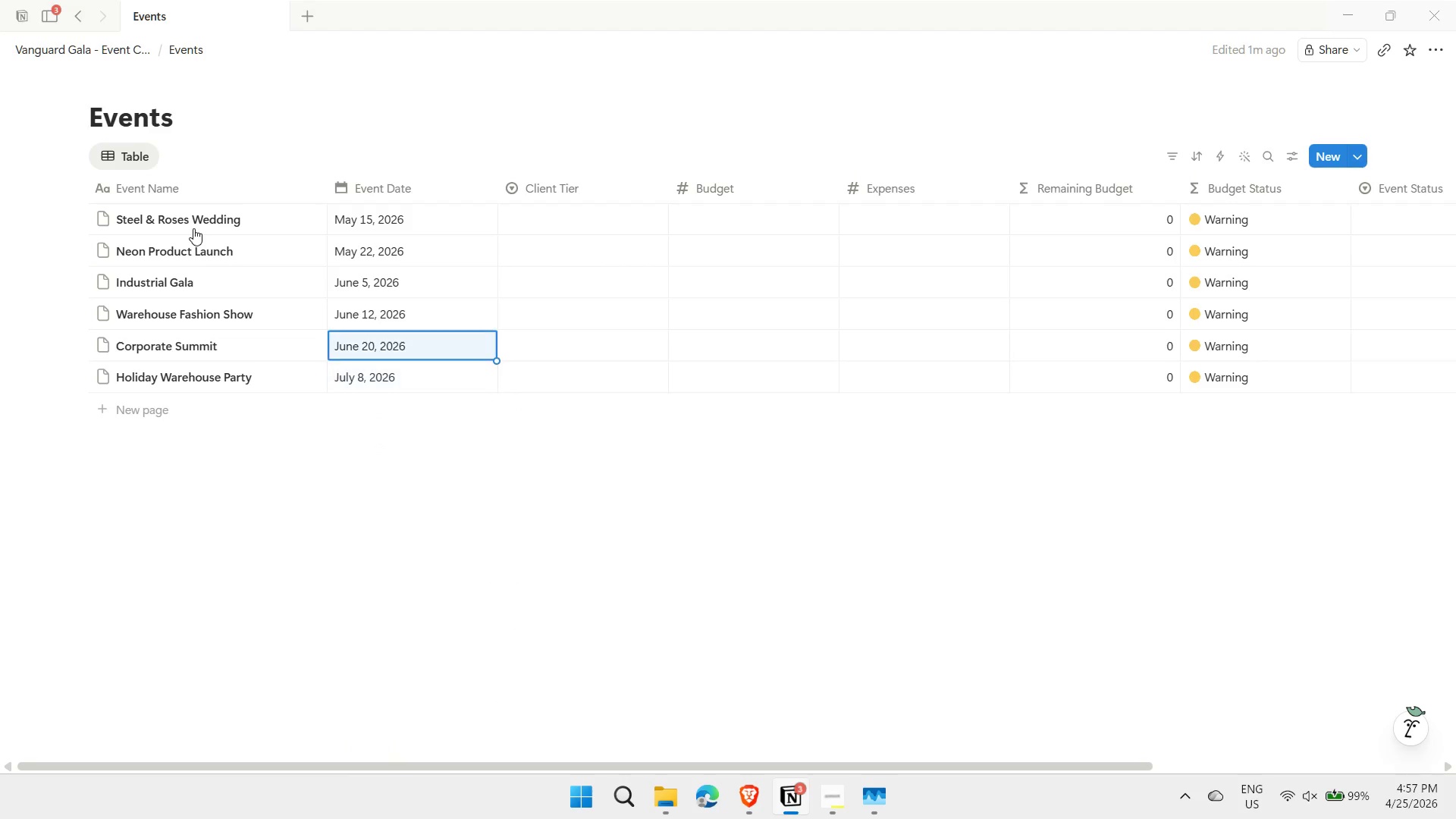 
key(ArrowUp)
 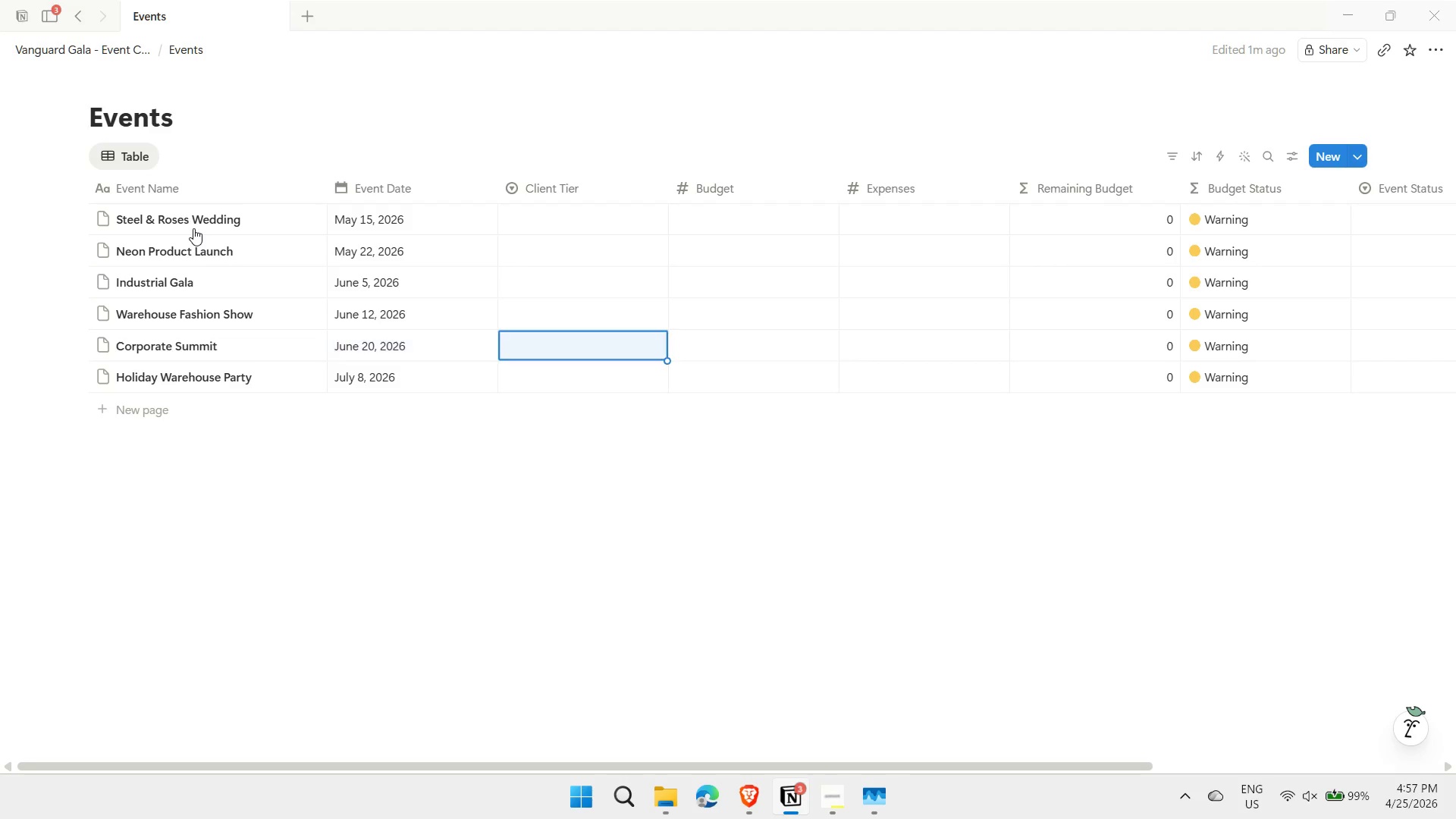 
key(ArrowRight)
 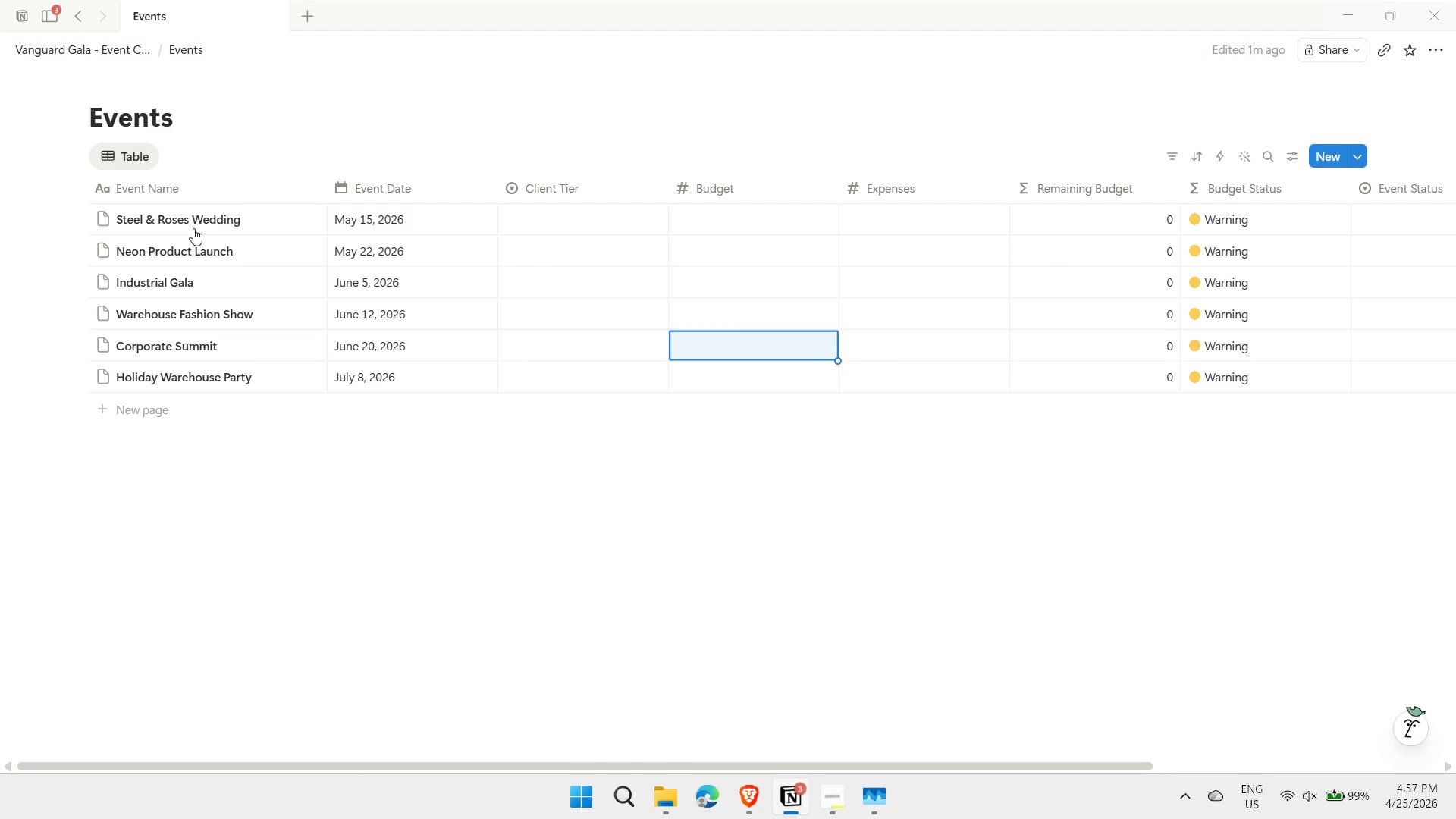 
key(ArrowRight)
 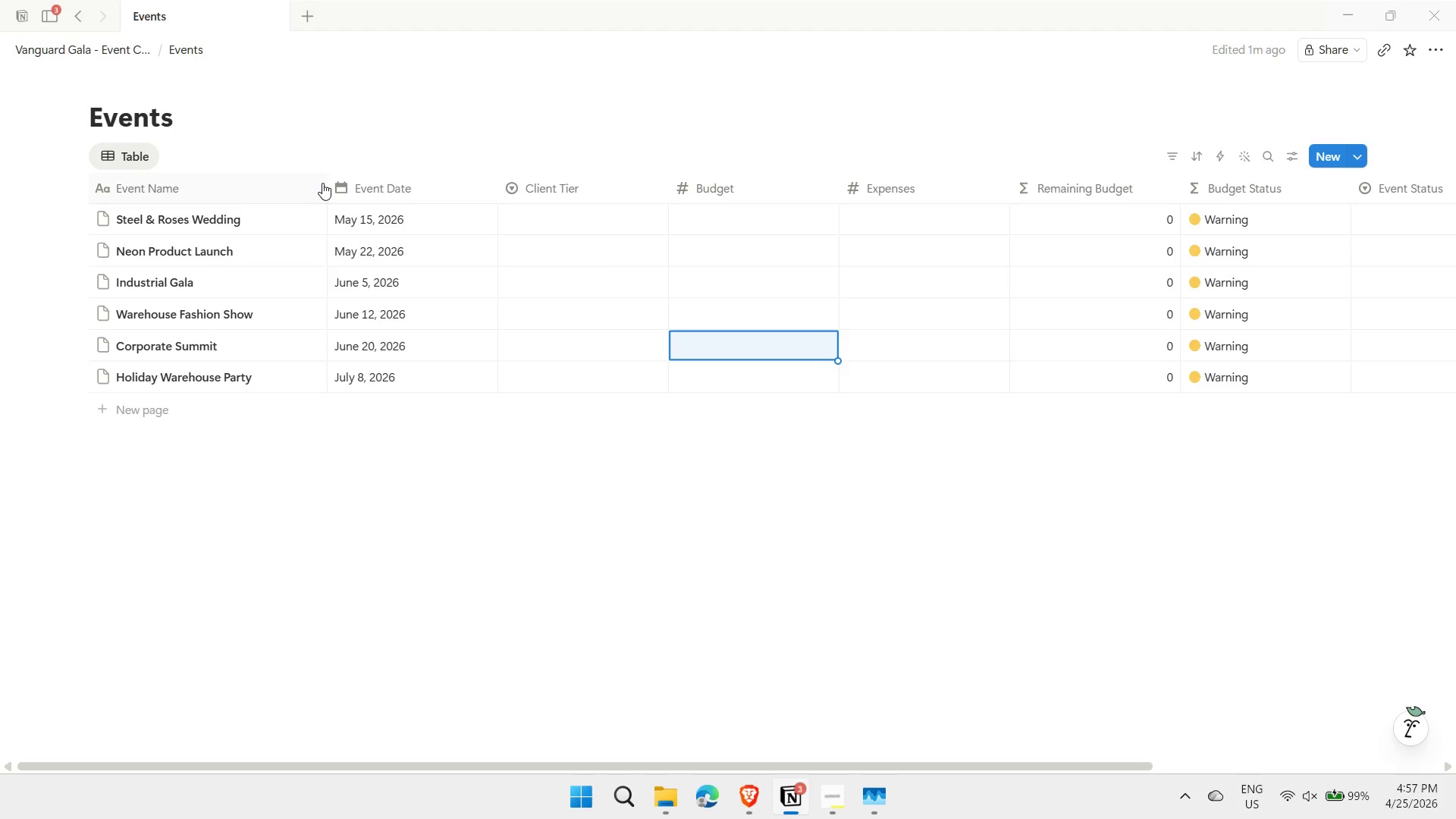 
left_click_drag(start_coordinate=[327, 180], to_coordinate=[279, 193])
 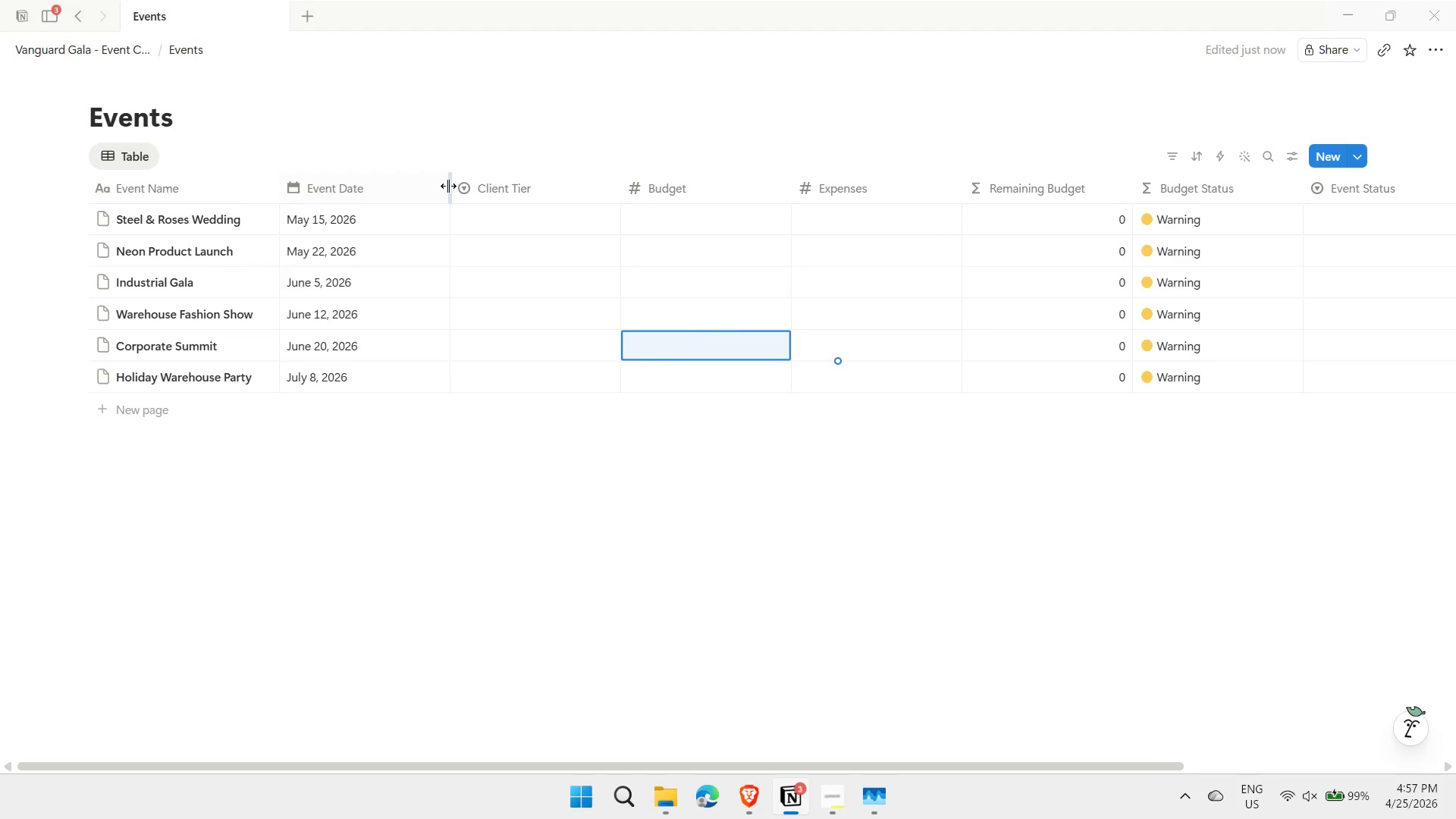 
left_click_drag(start_coordinate=[448, 186], to_coordinate=[395, 202])
 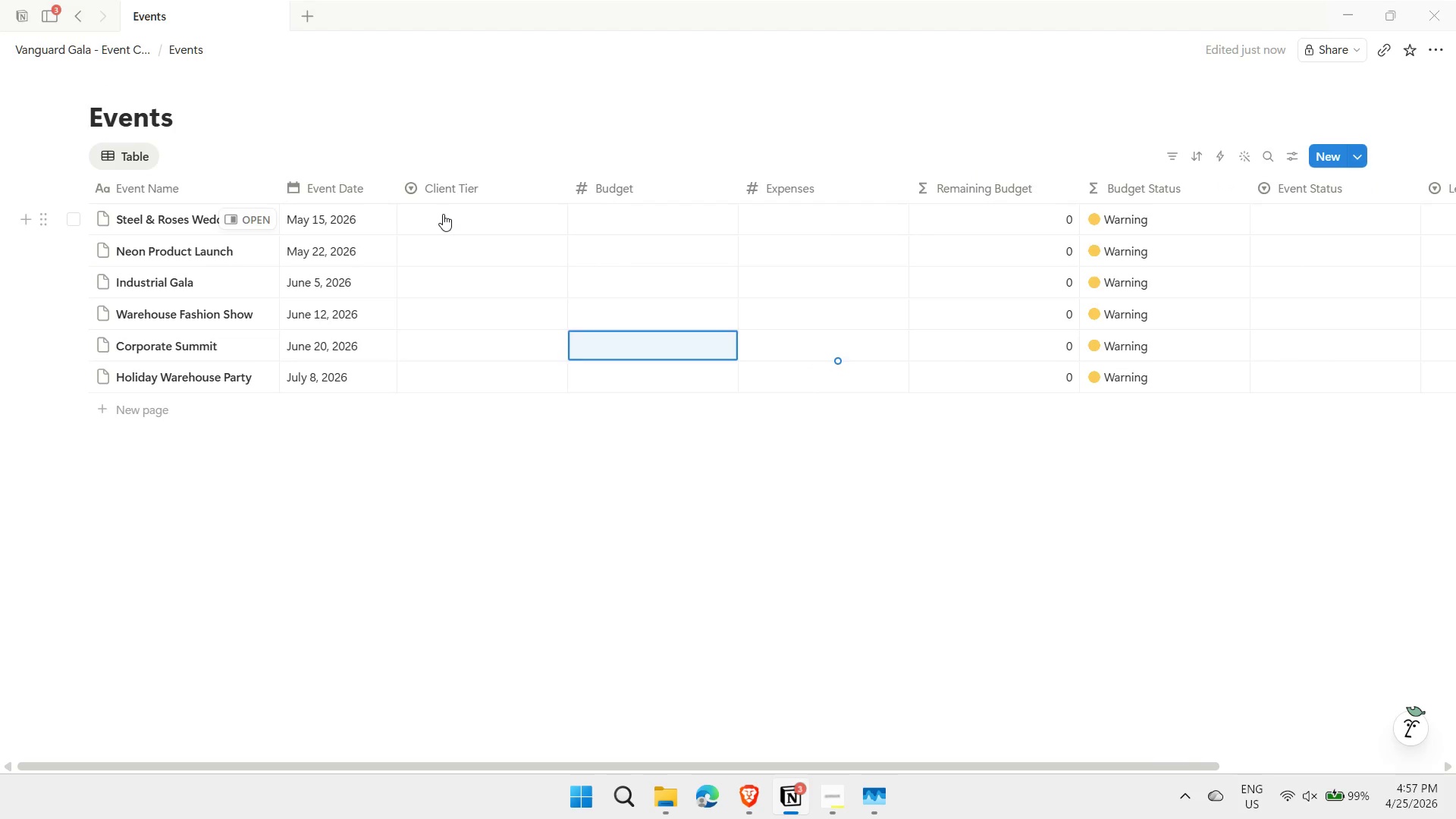 
left_click([443, 214])
 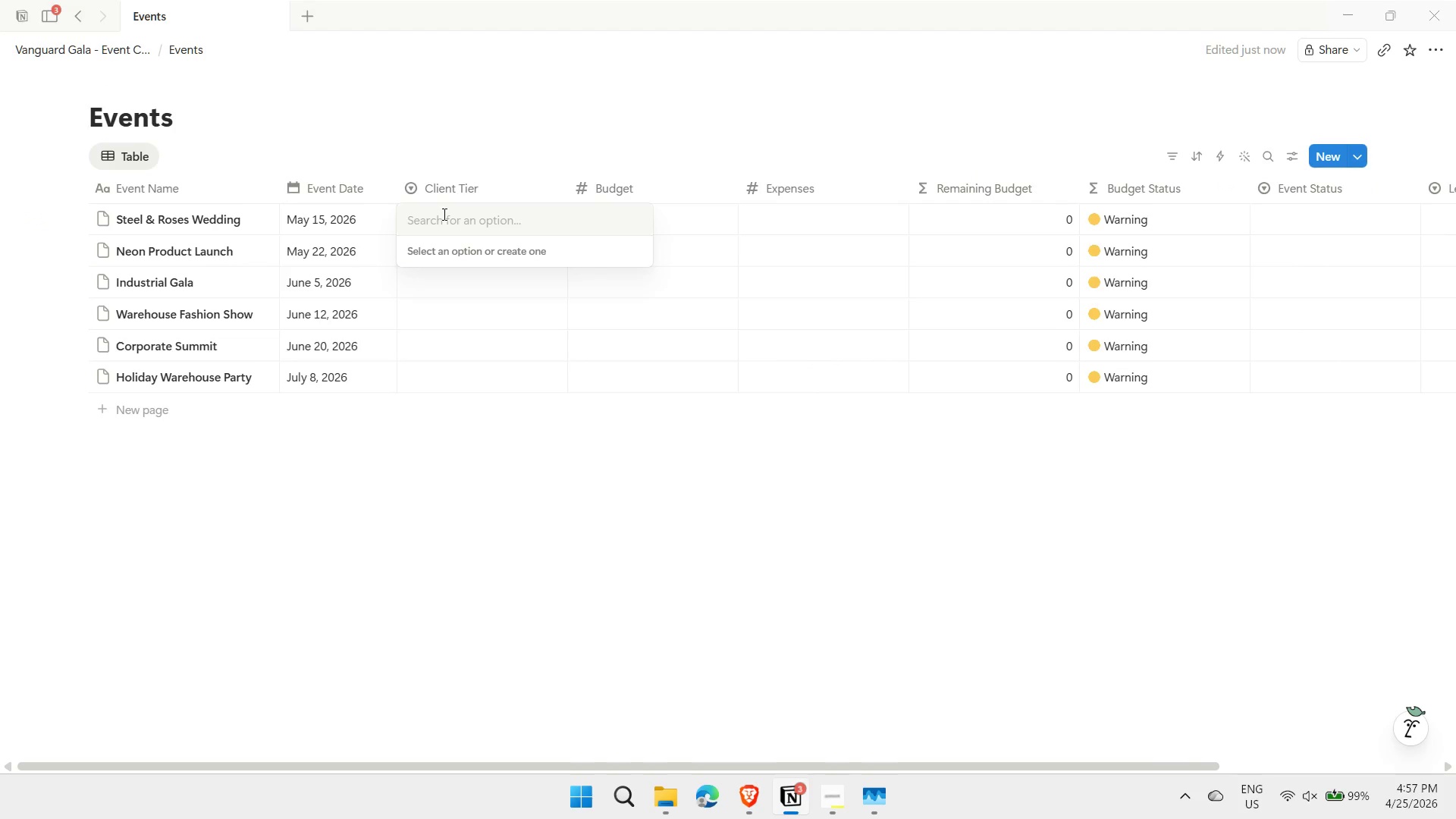 
type(Platinum)
 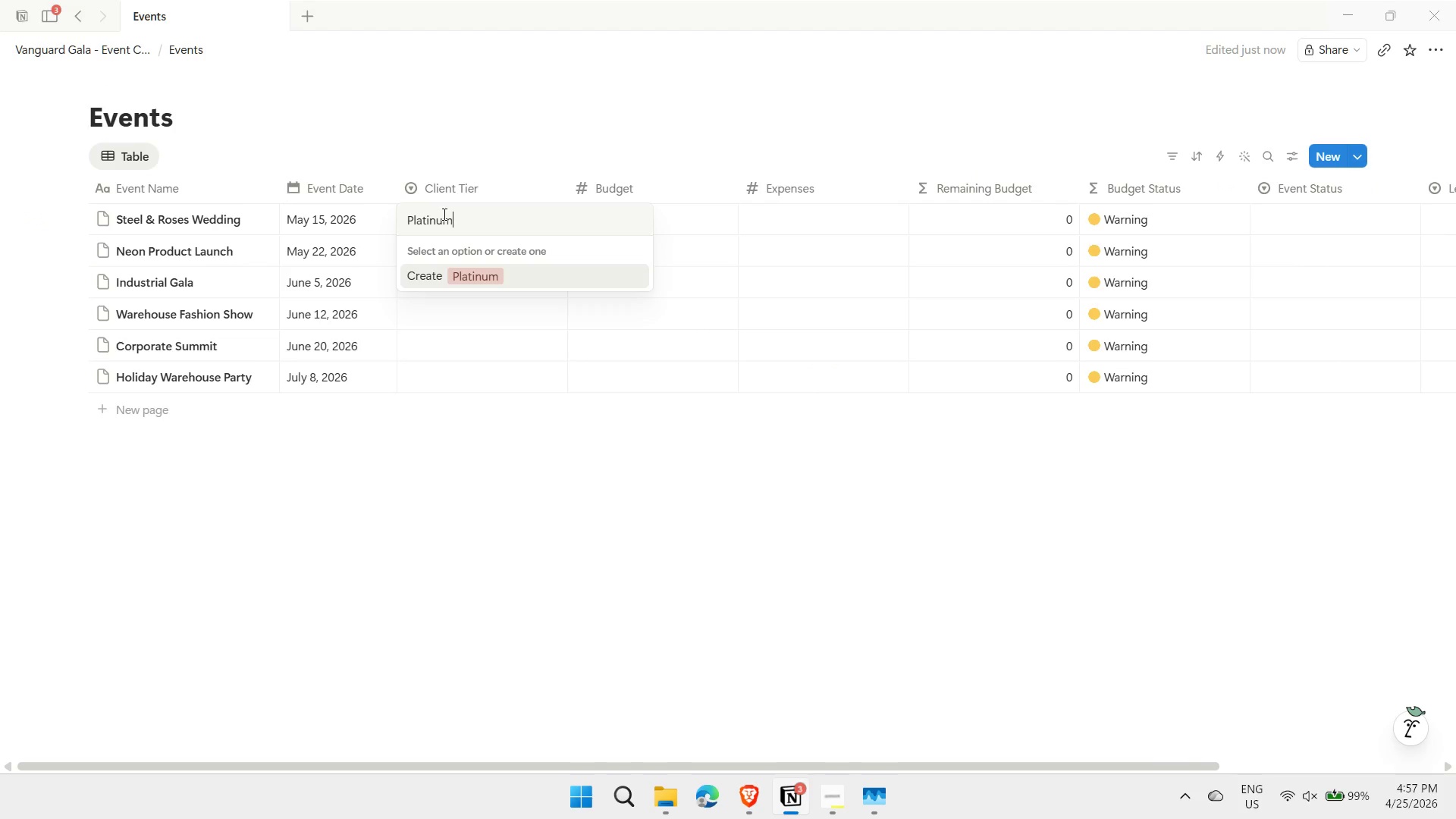 
key(Enter)
 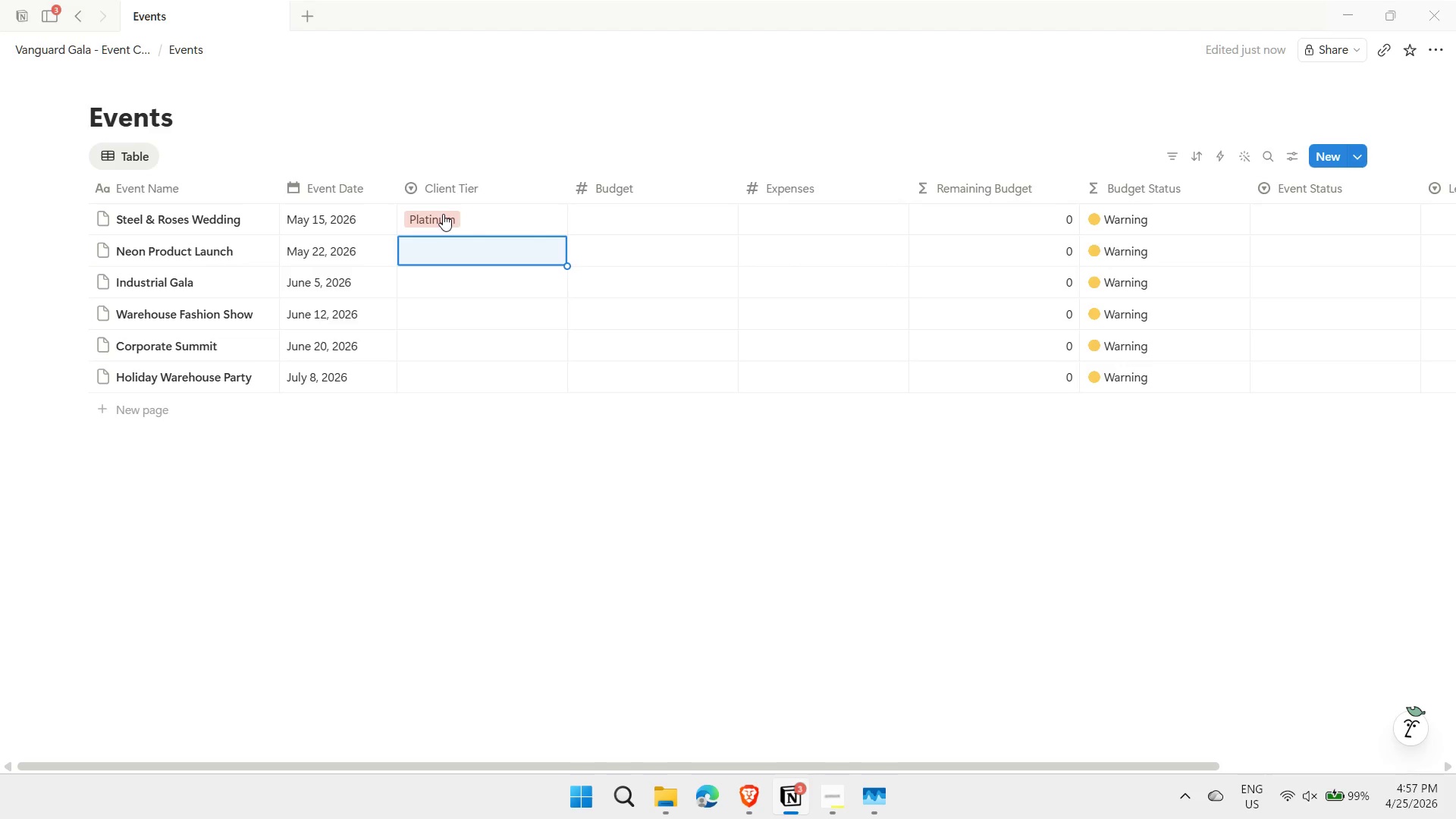 
type(Gold)
 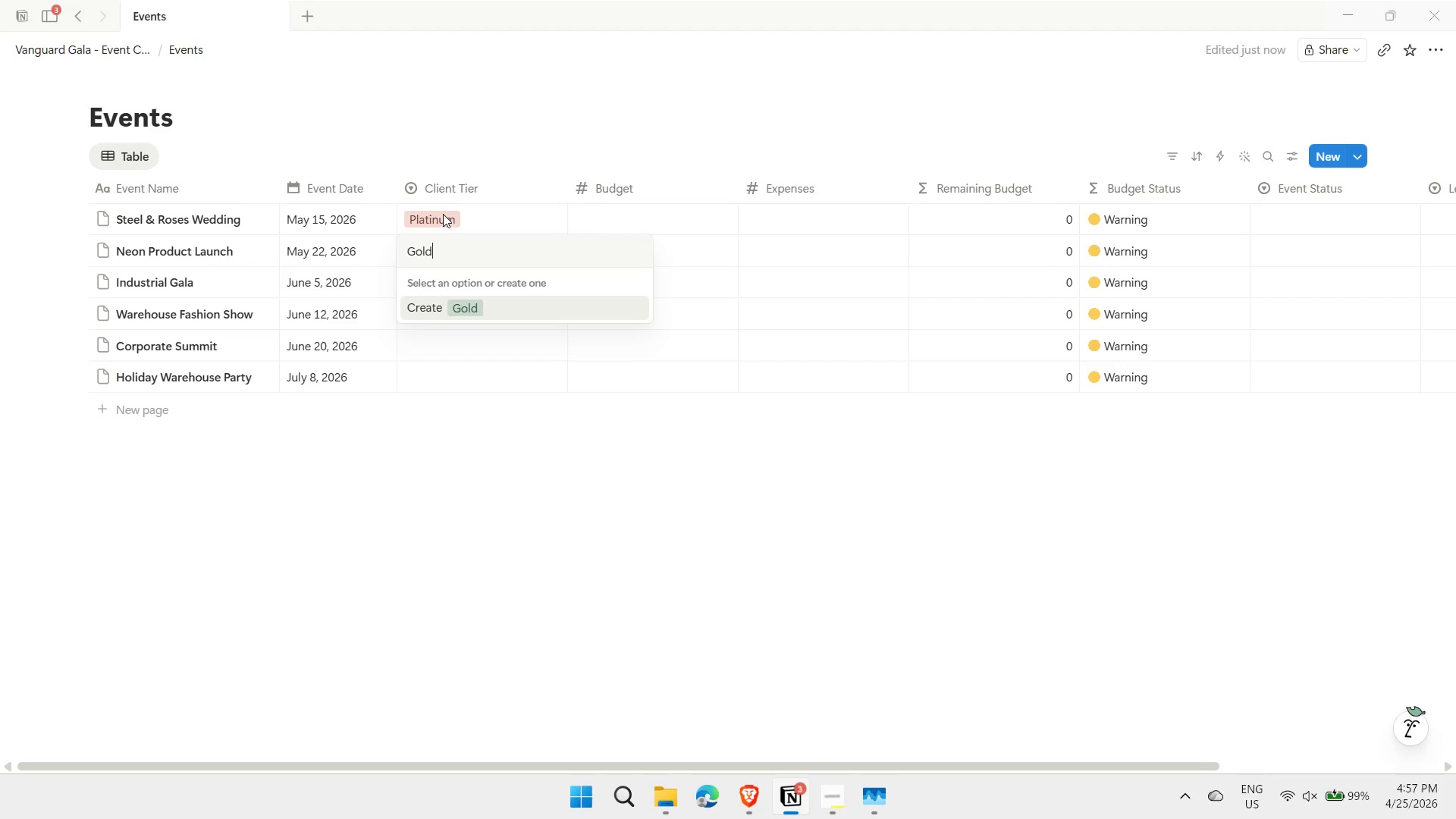 
key(Enter)
 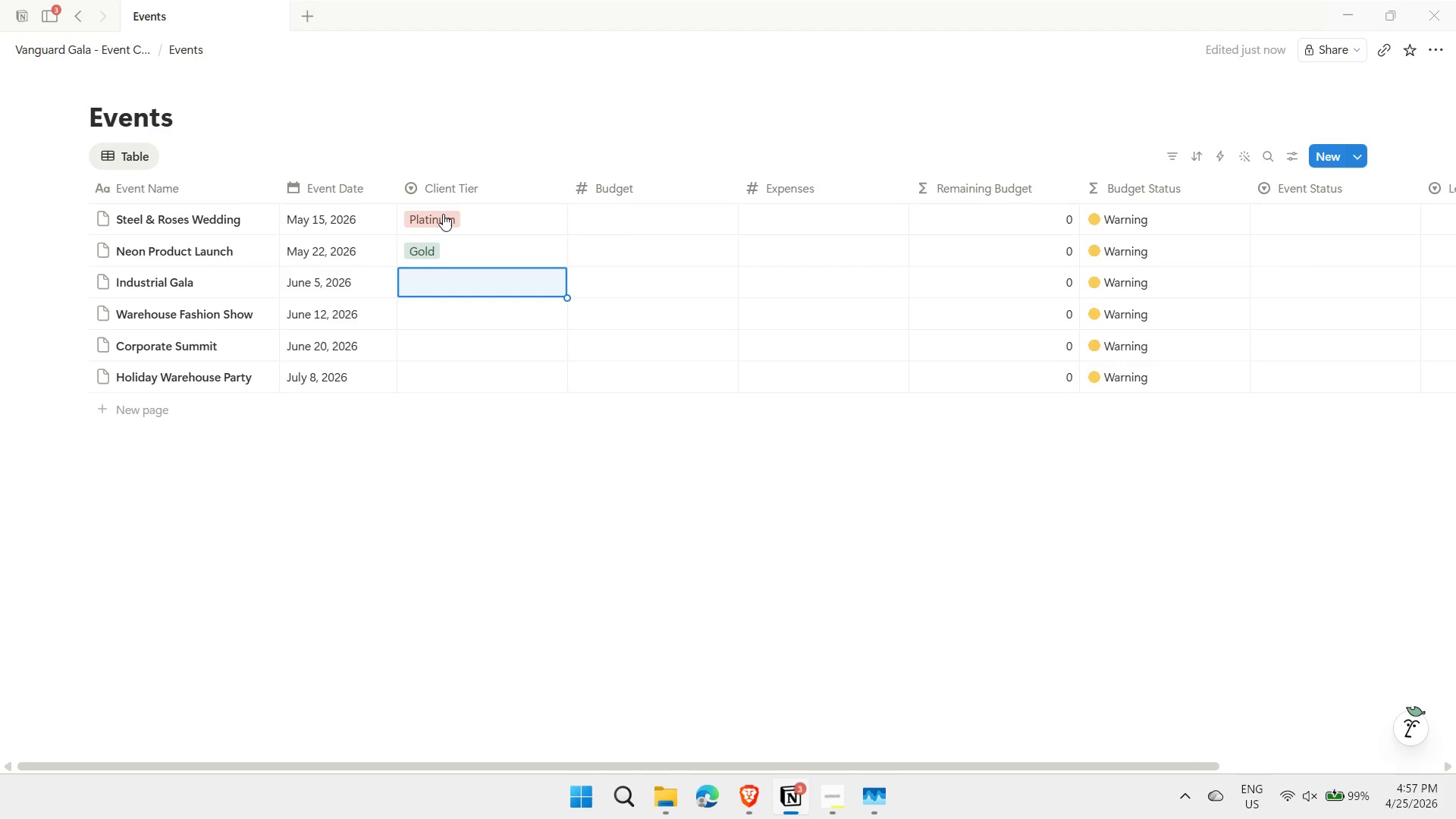 
hold_key(key=ShiftLeft, duration=0.61)
 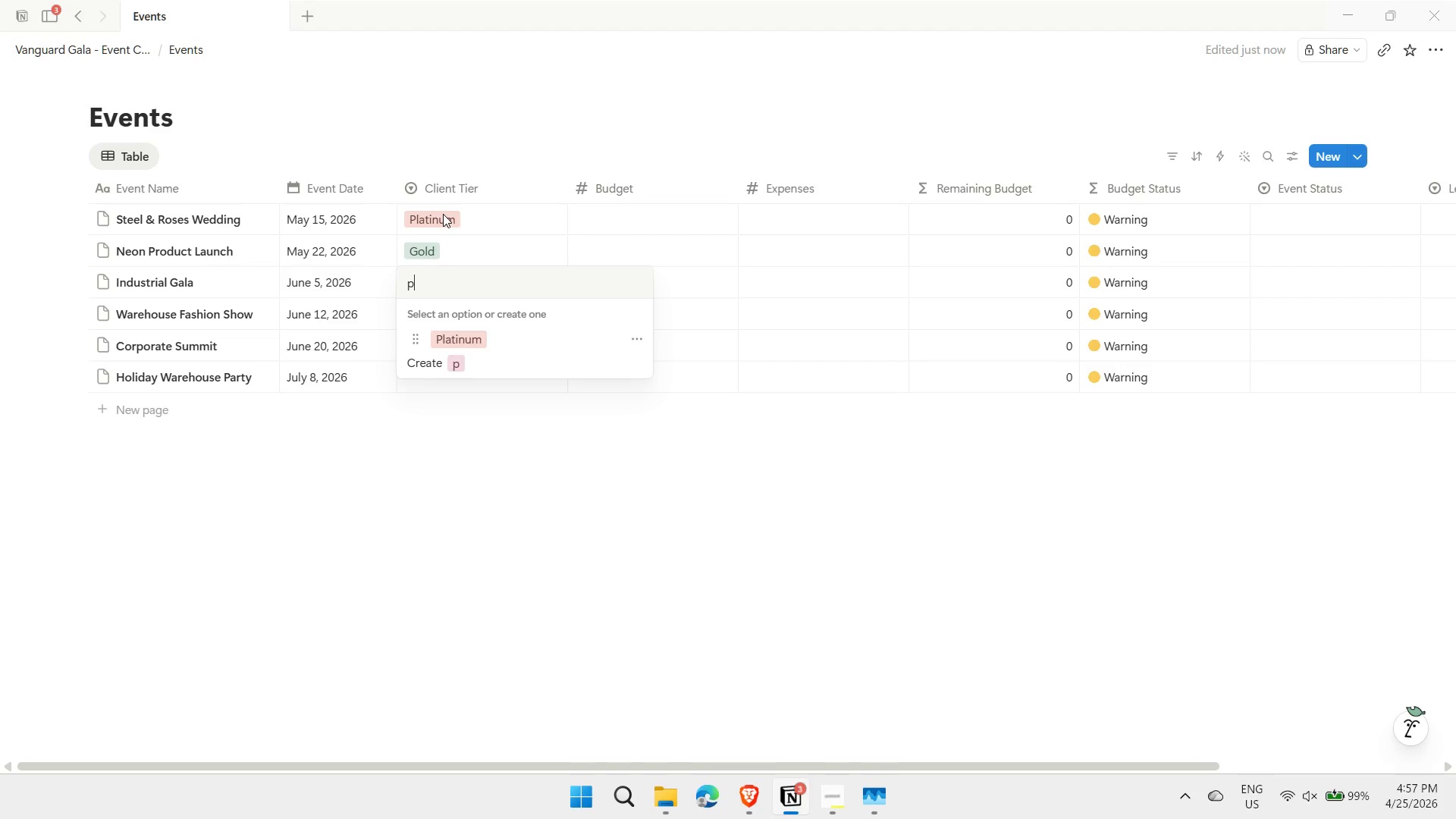 
type(pl)
 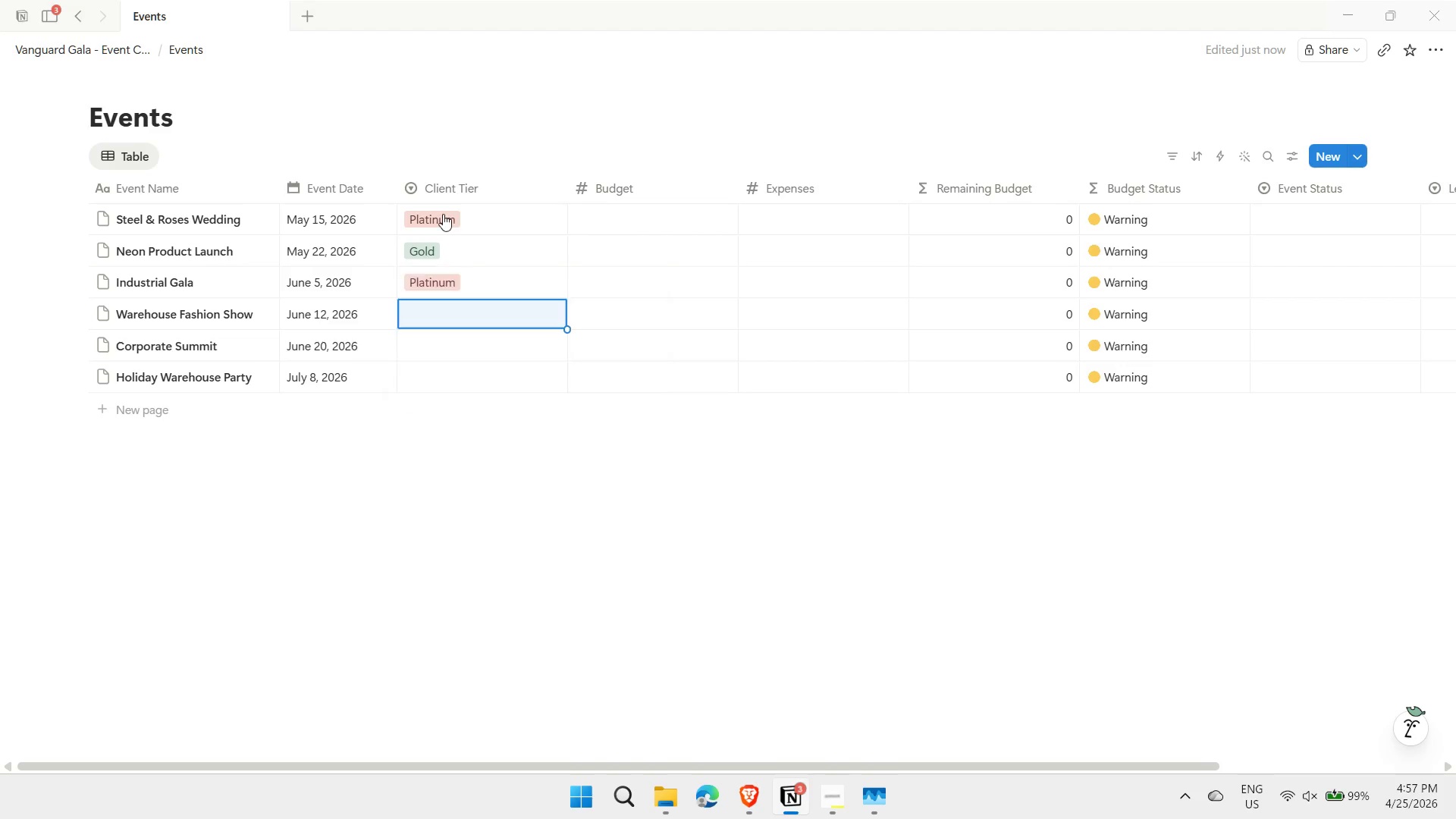 
key(Enter)
 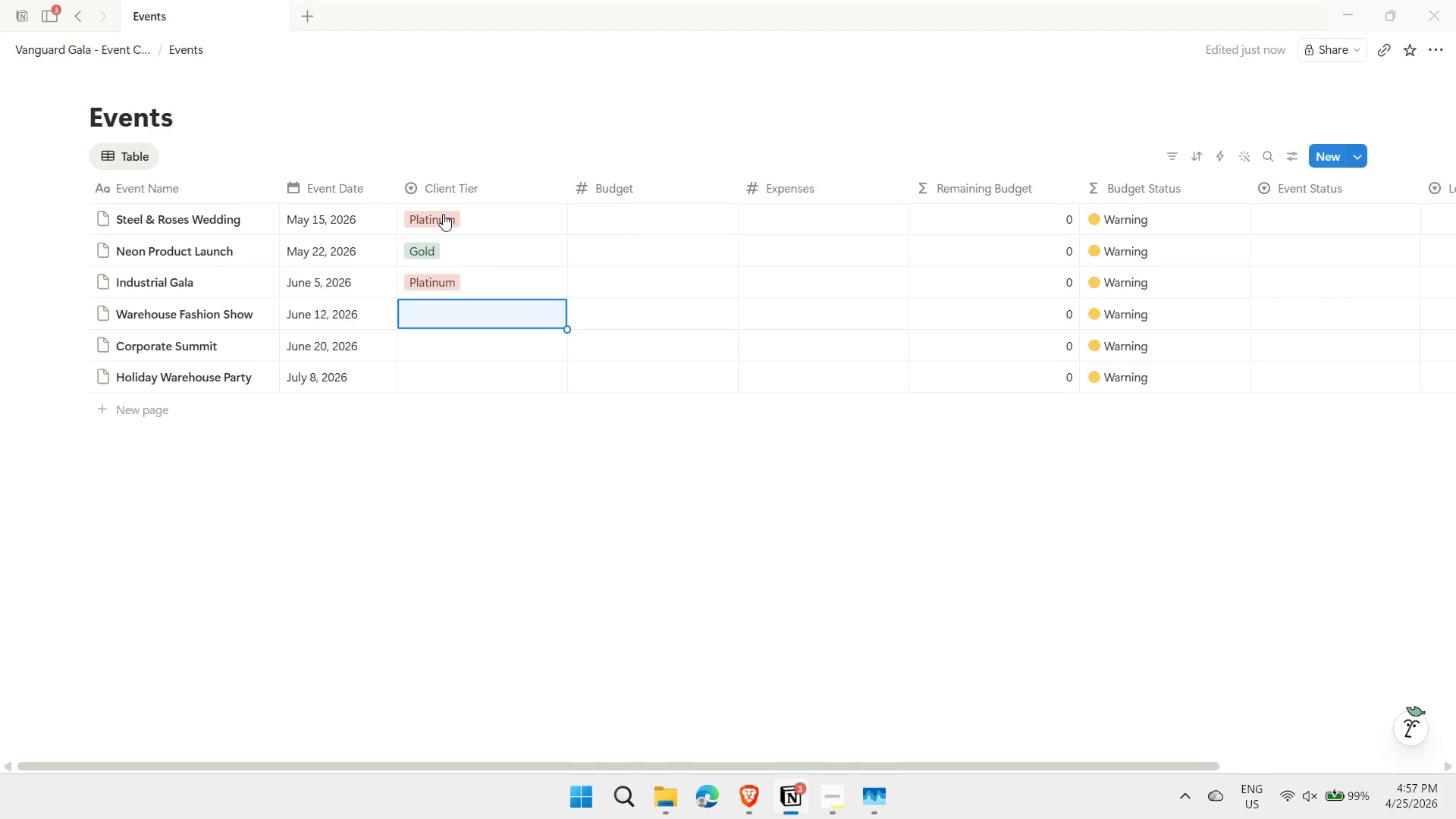 
type(Silver)
 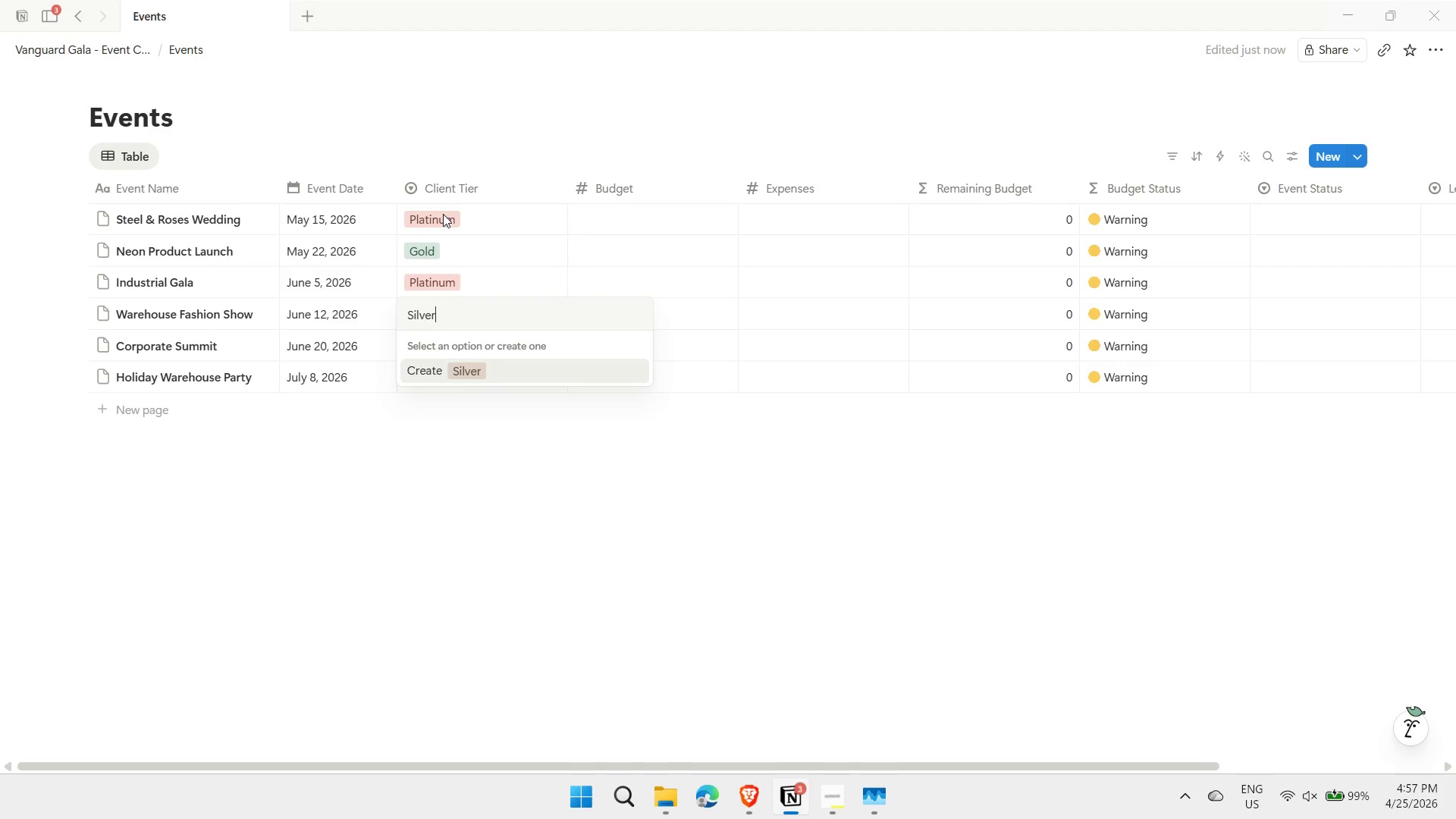 
key(Enter)
 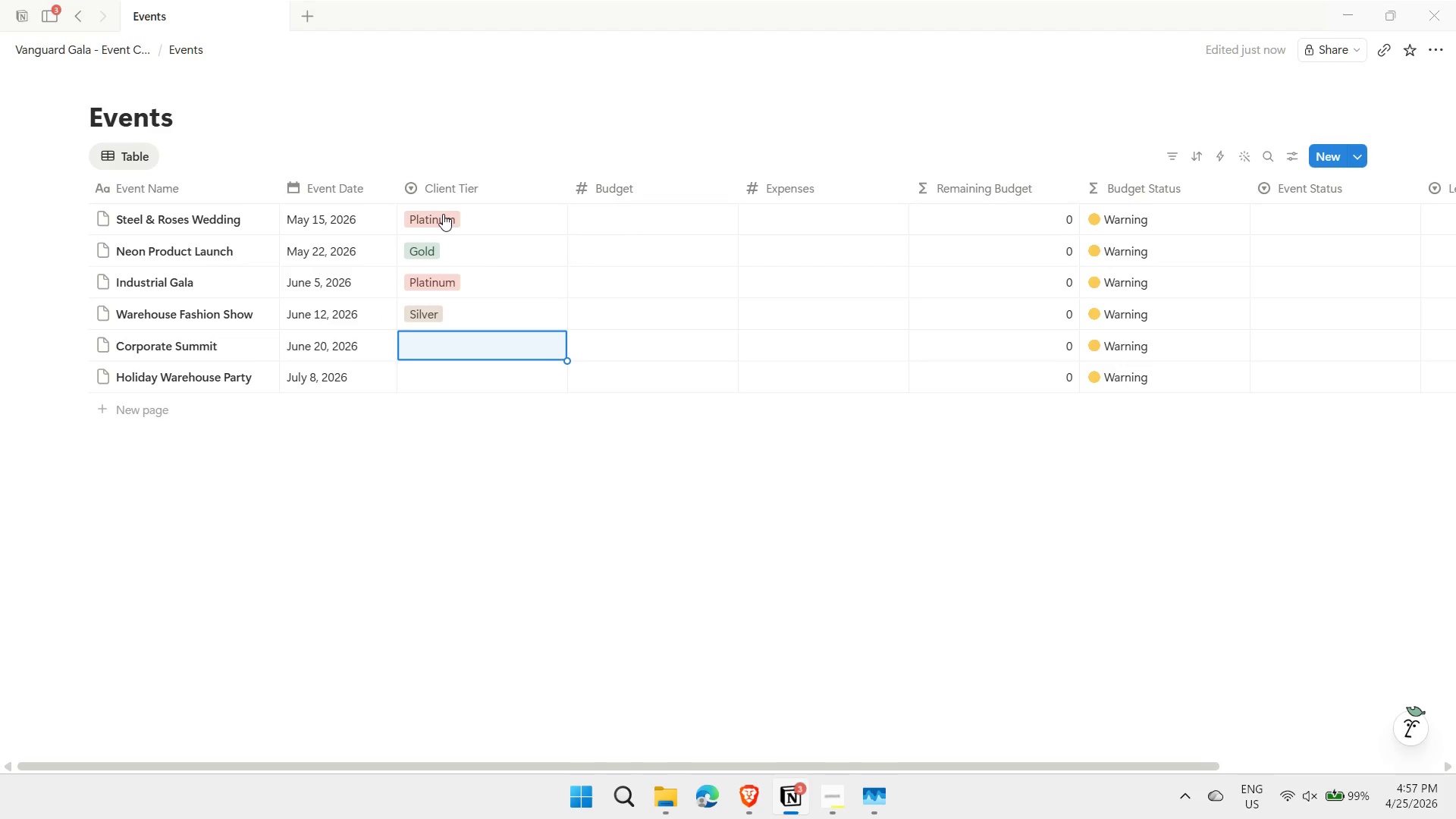 
type(Gol)
 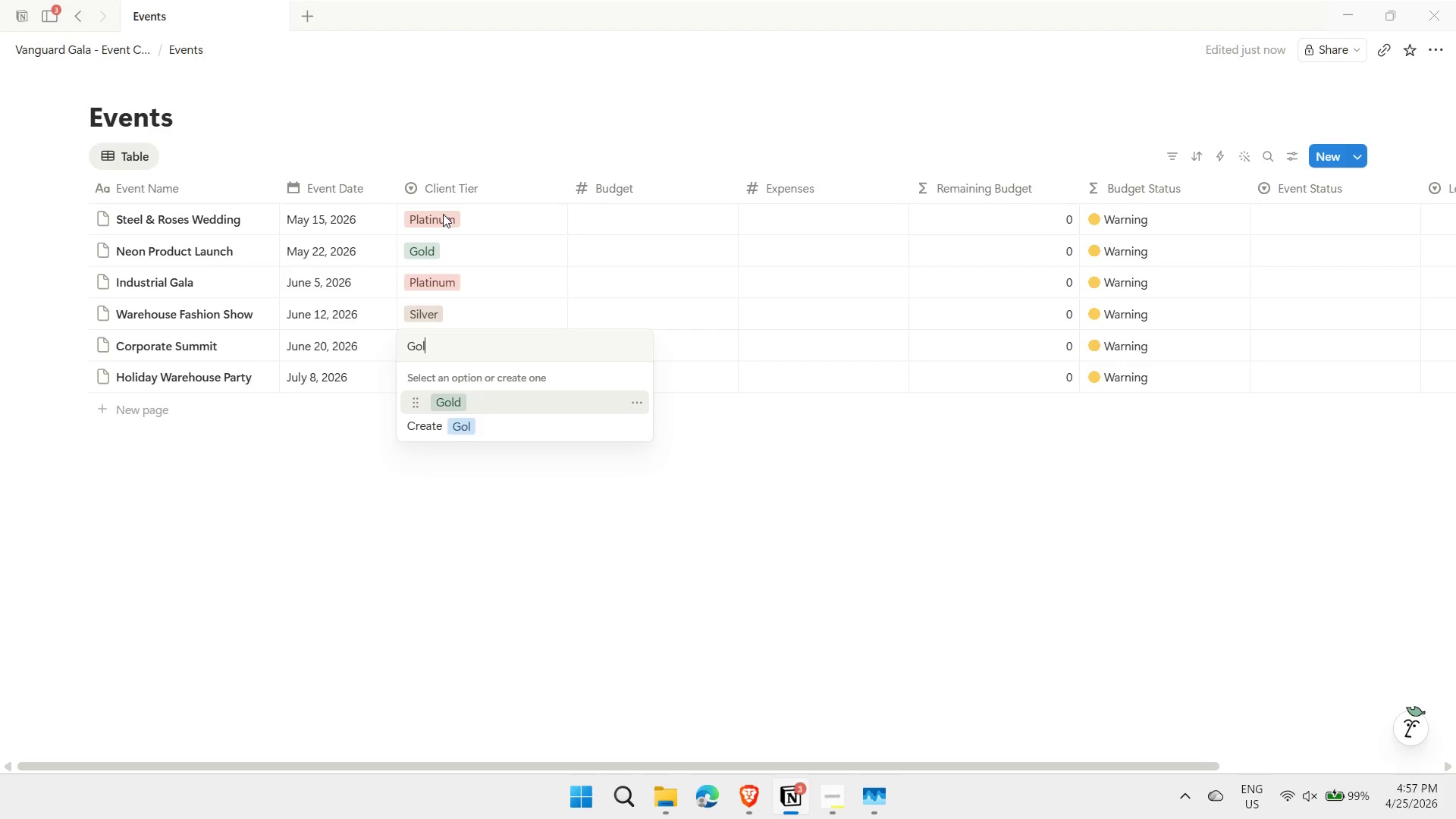 
key(Enter)
 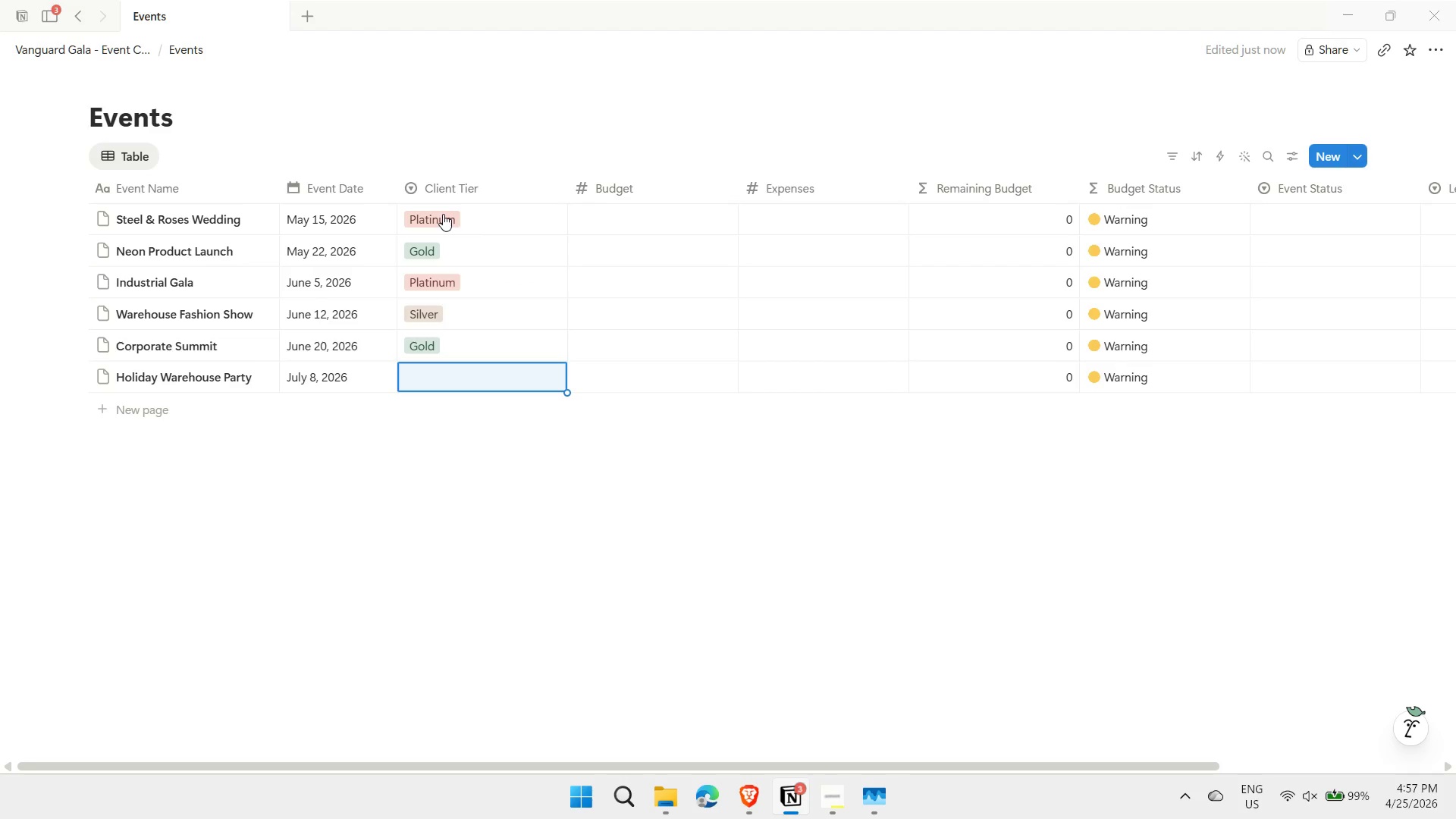 
type(Silver)
 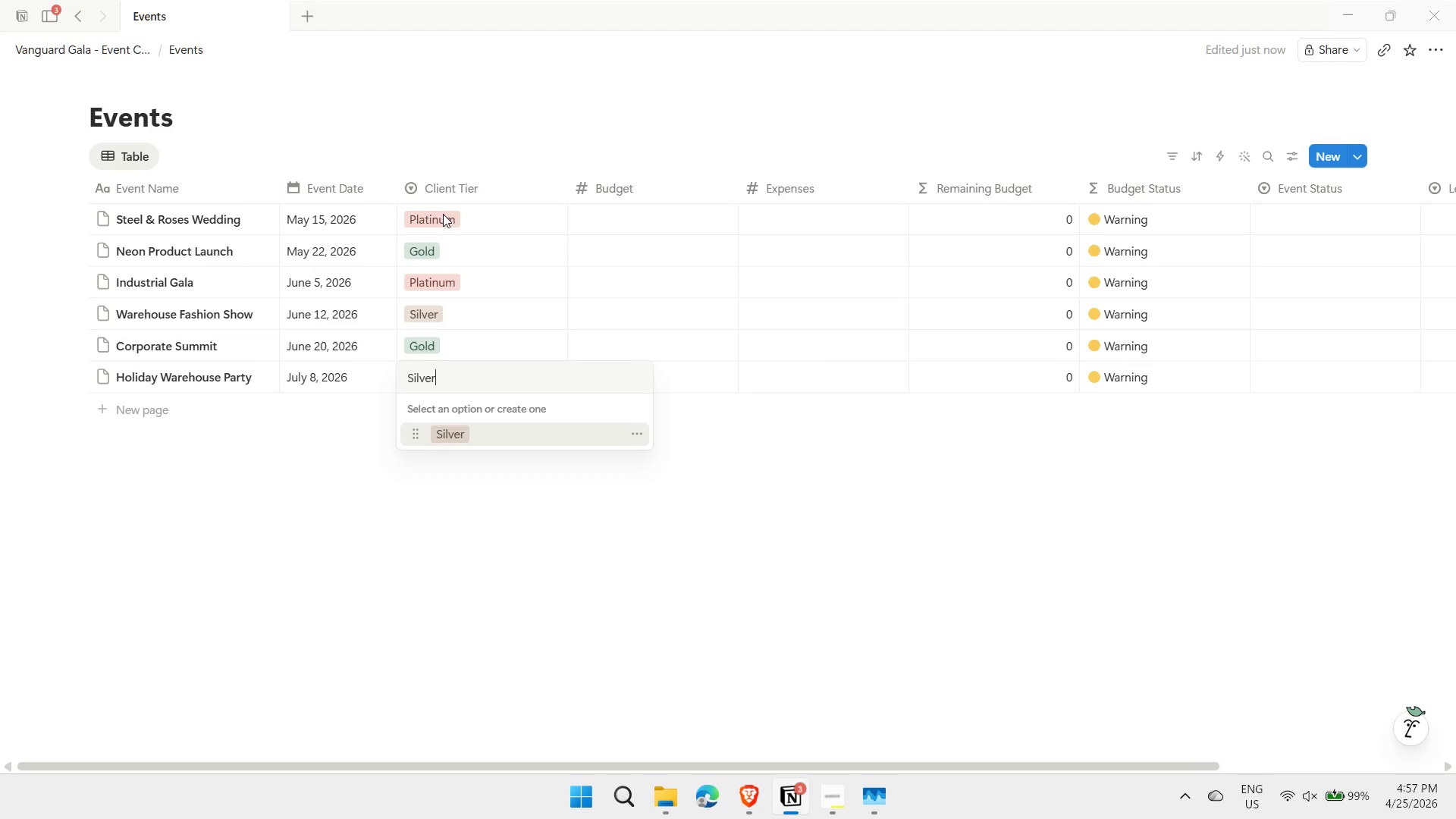 
key(Enter)
 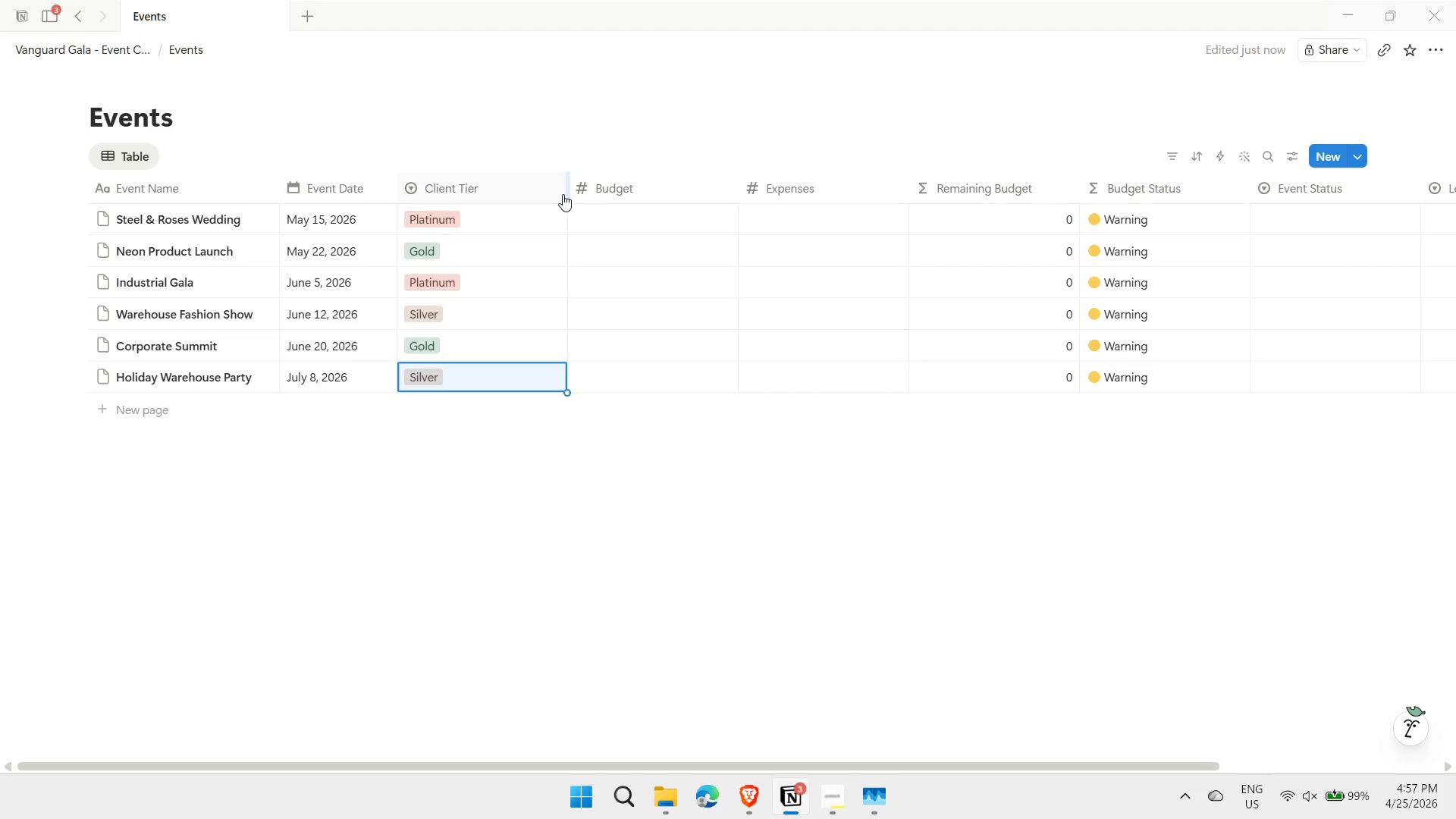 
left_click_drag(start_coordinate=[566, 187], to_coordinate=[495, 209])
 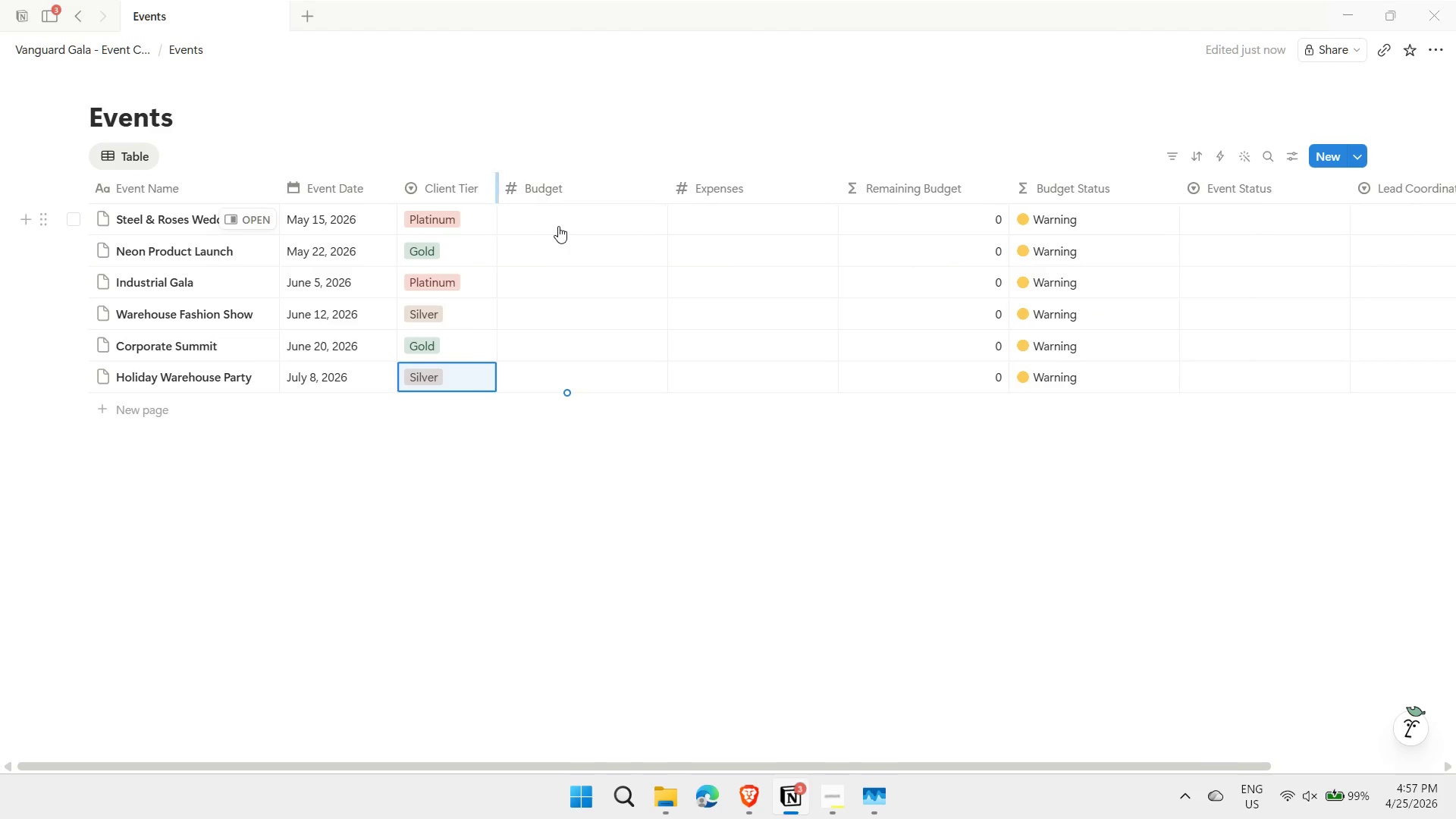 
left_click([559, 226])
 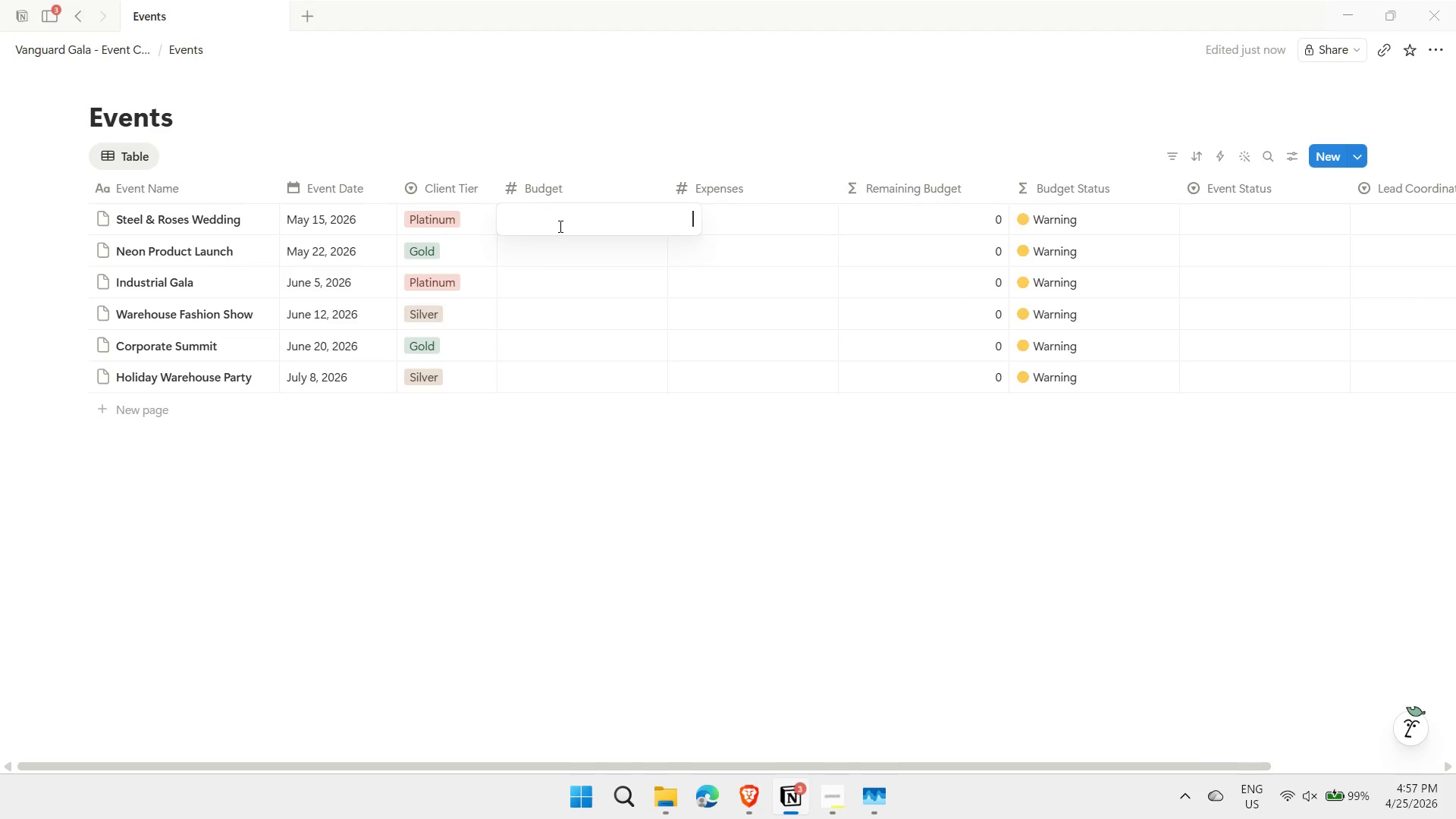 
type(25000)
 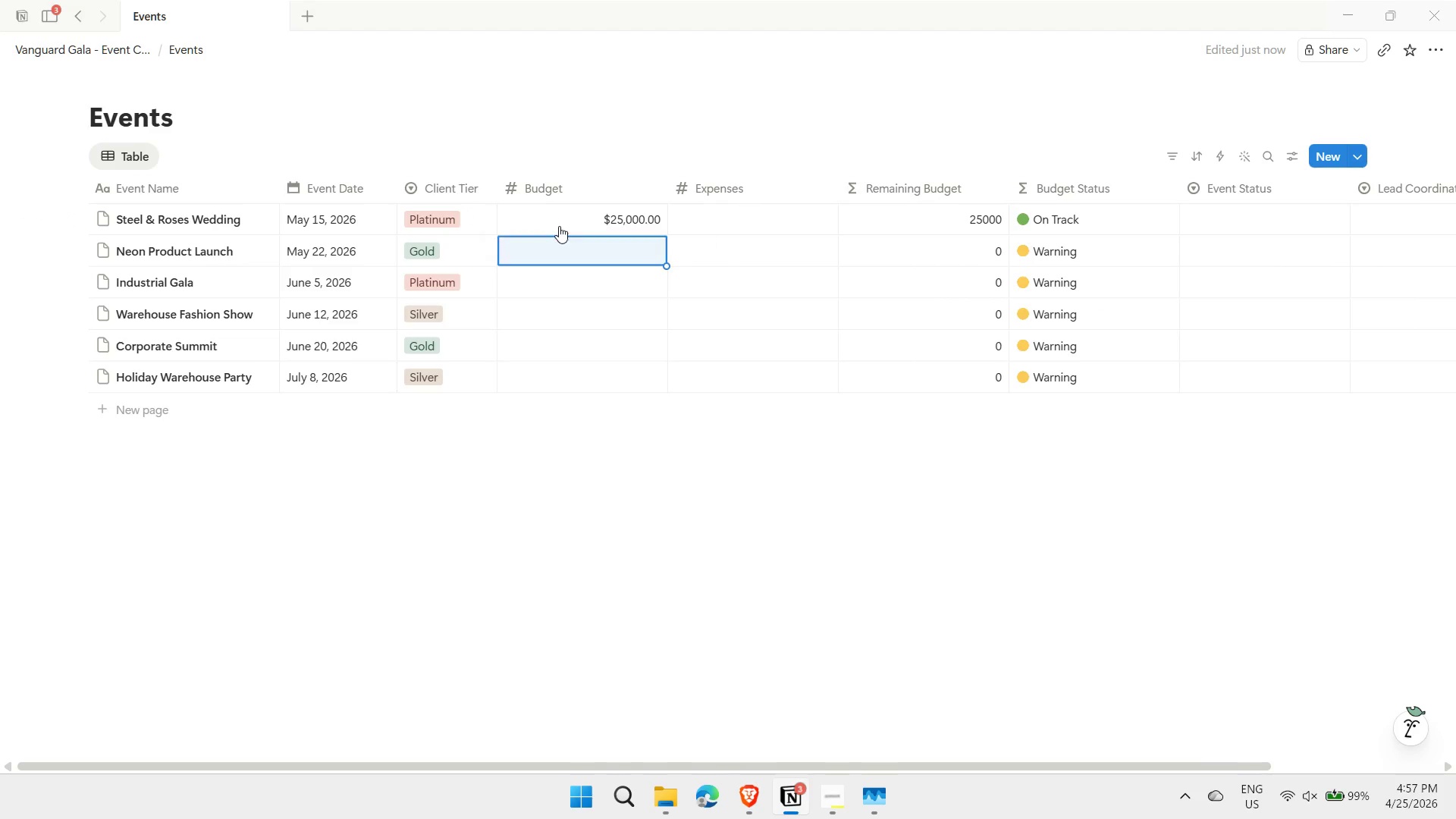 
key(Enter)
 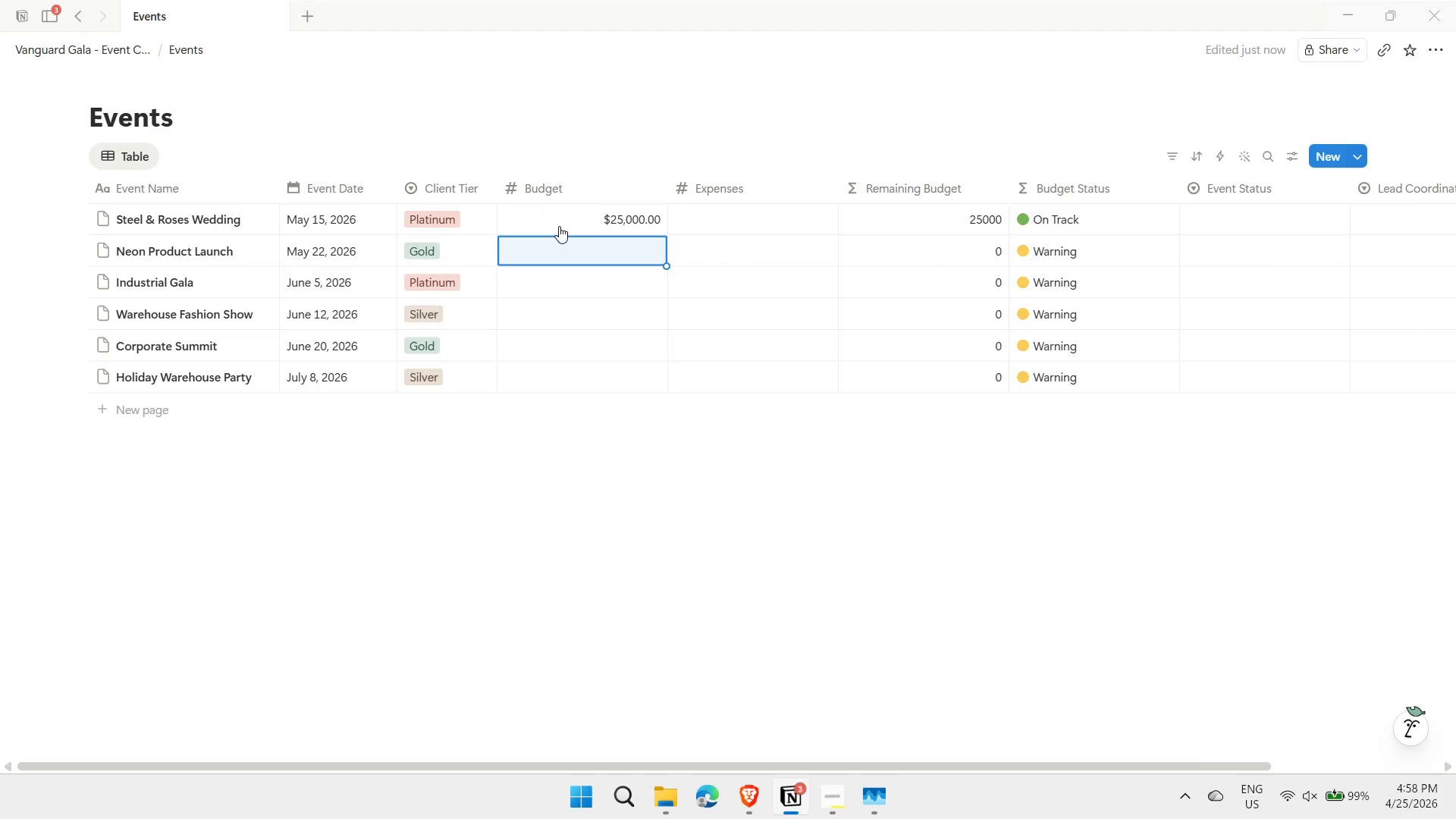 
type(15000)
 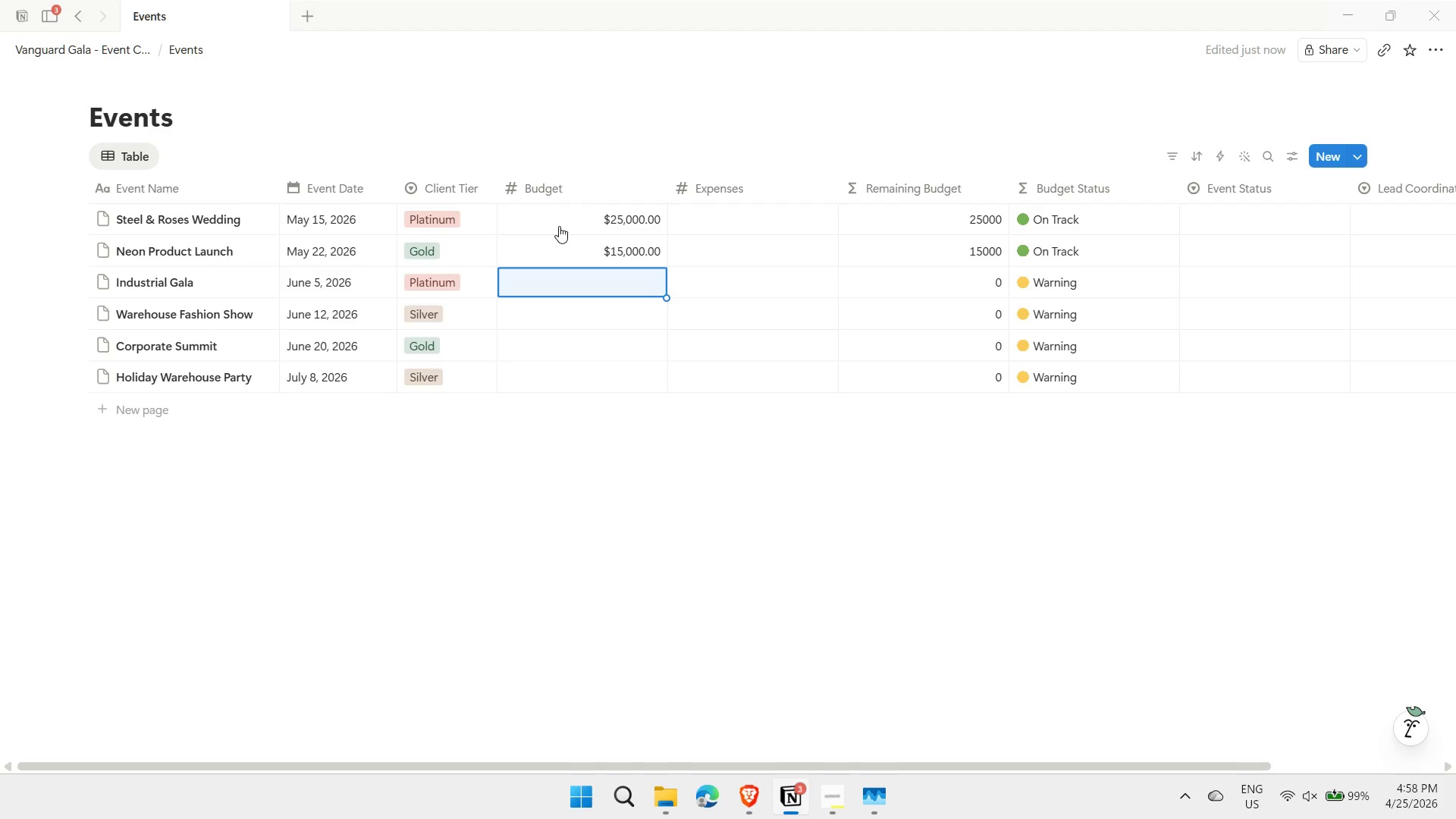 
key(Enter)
 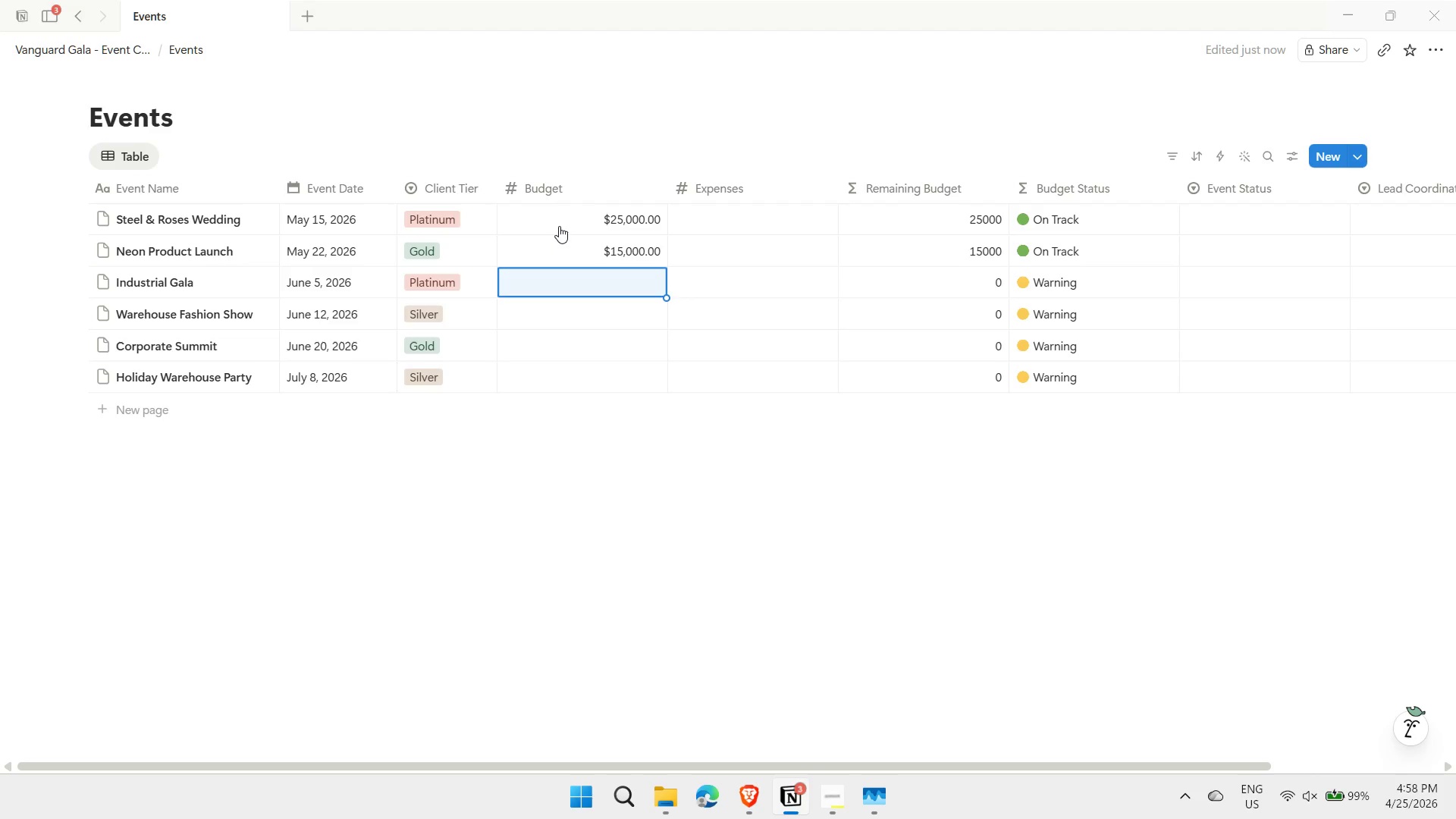 
type(40000)
 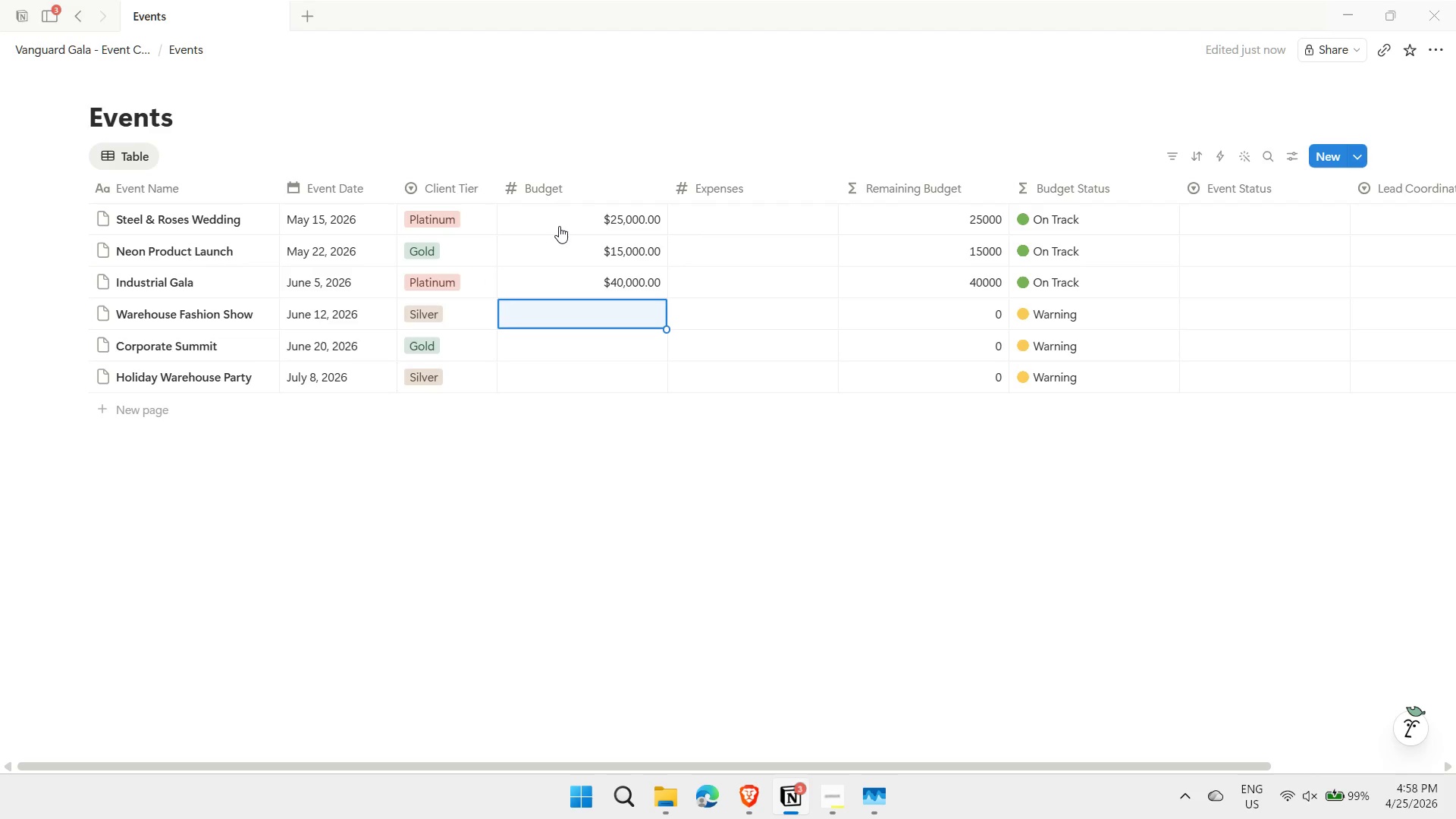 
key(Enter)
 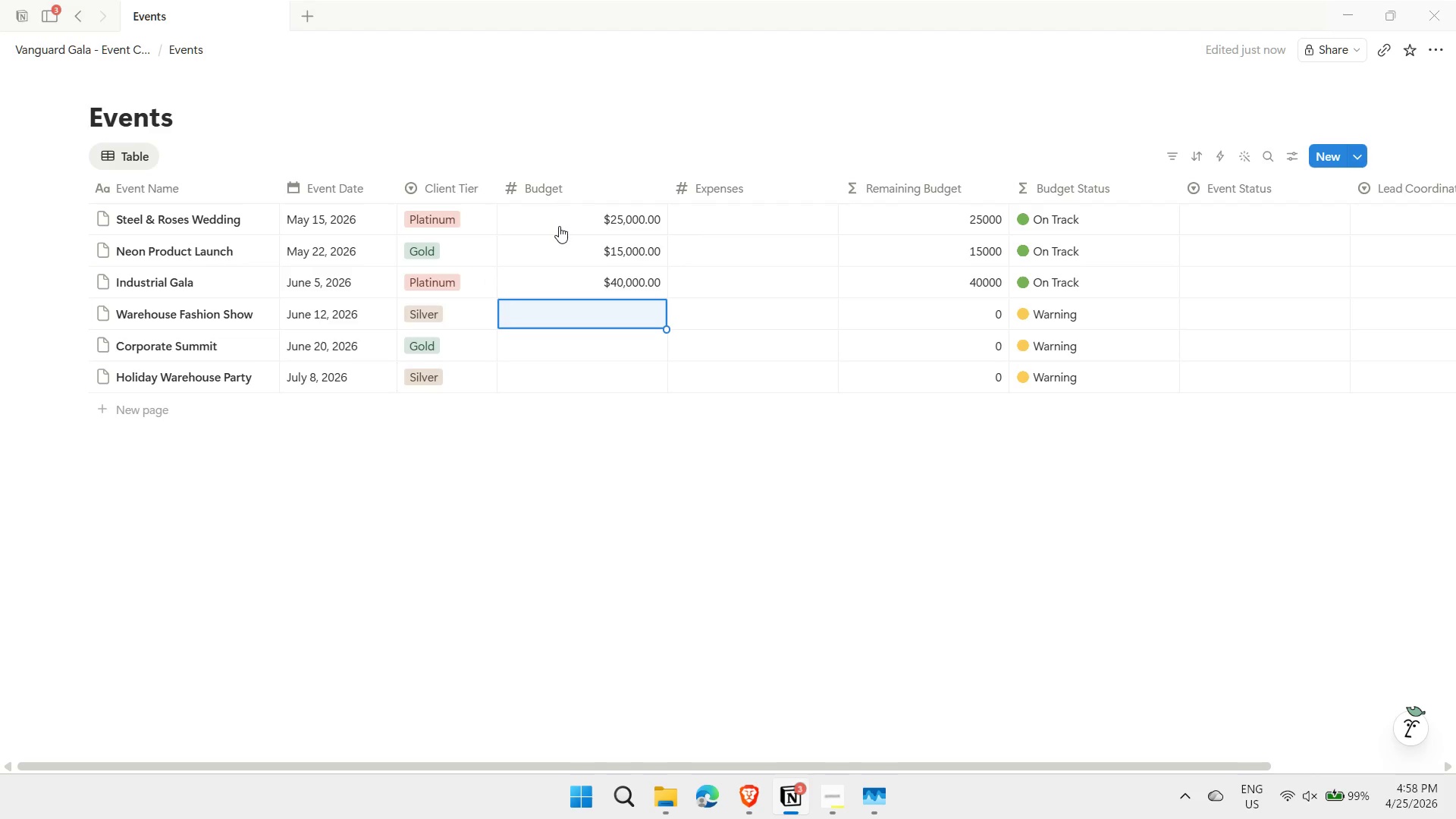 
type(8000)
 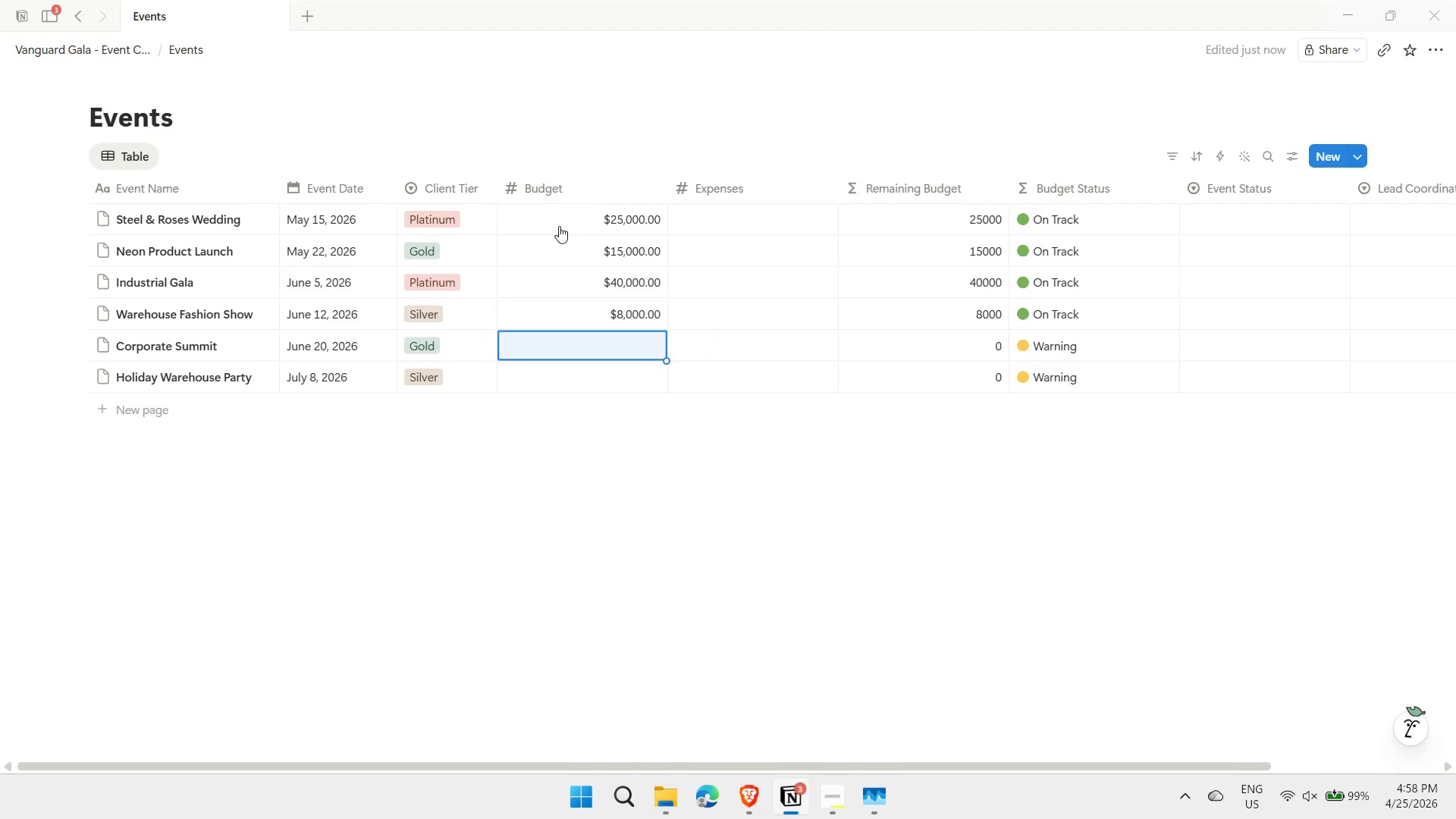 
key(Enter)
 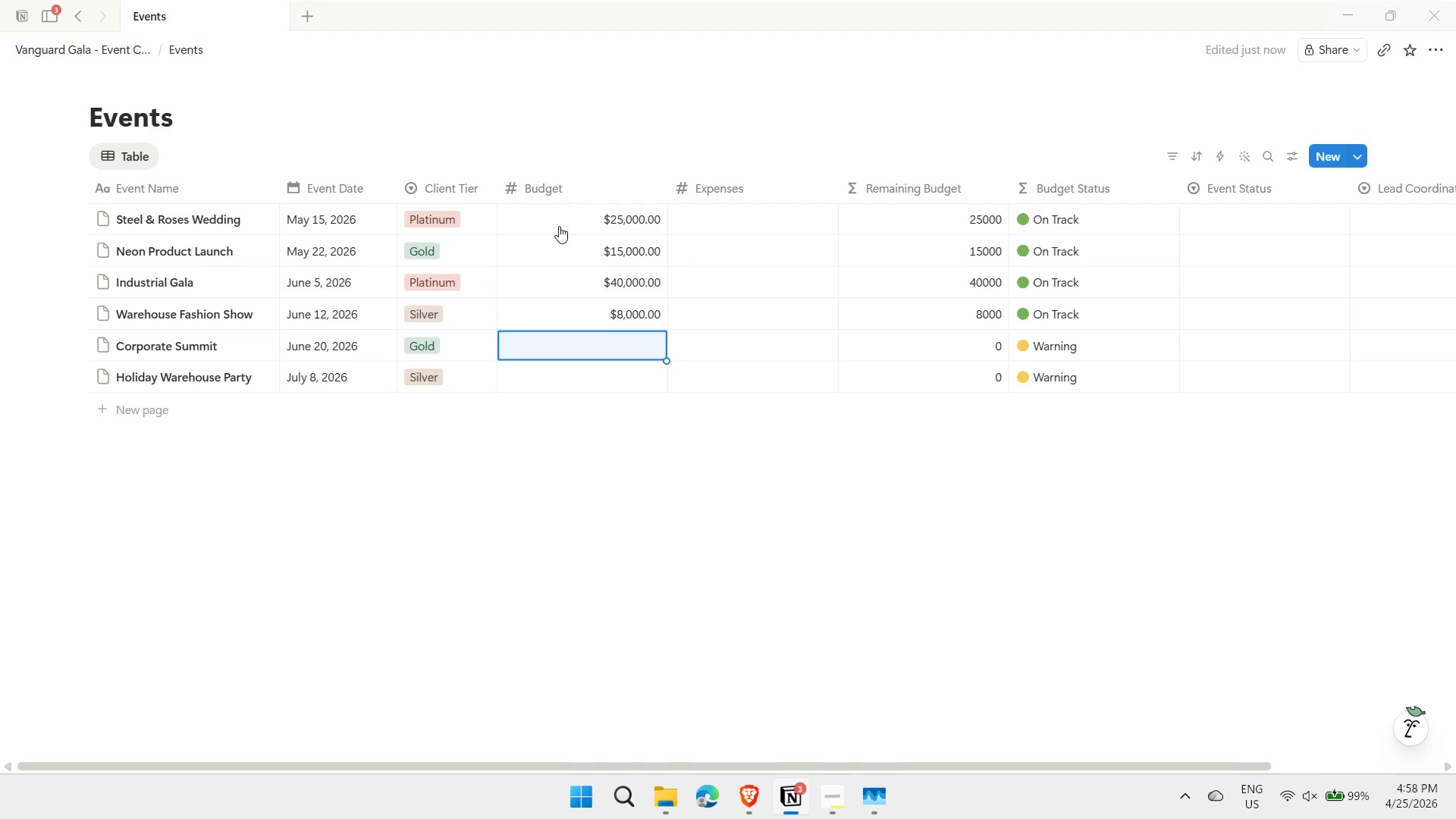 
type(20000)
 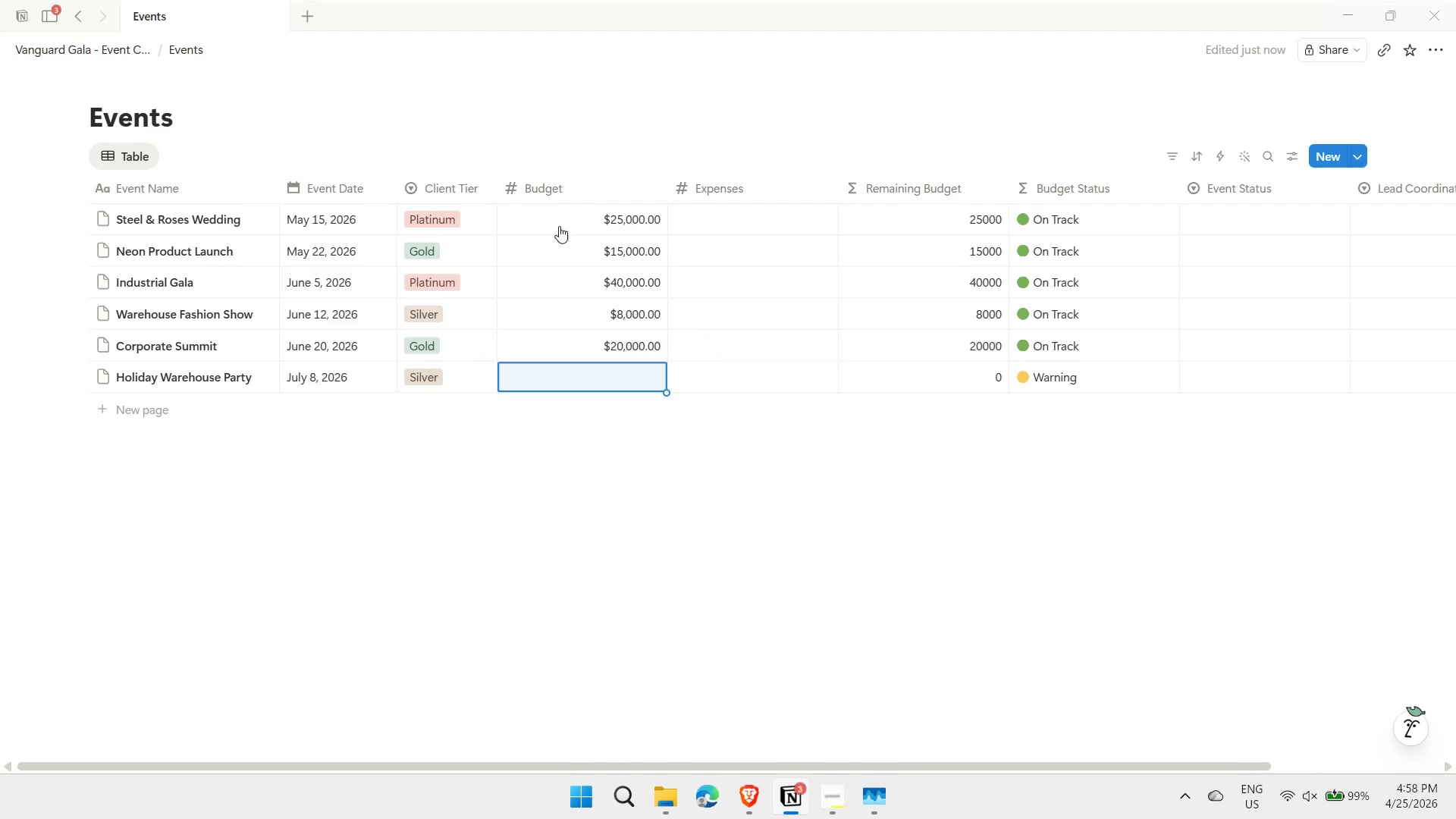 
key(Enter)
 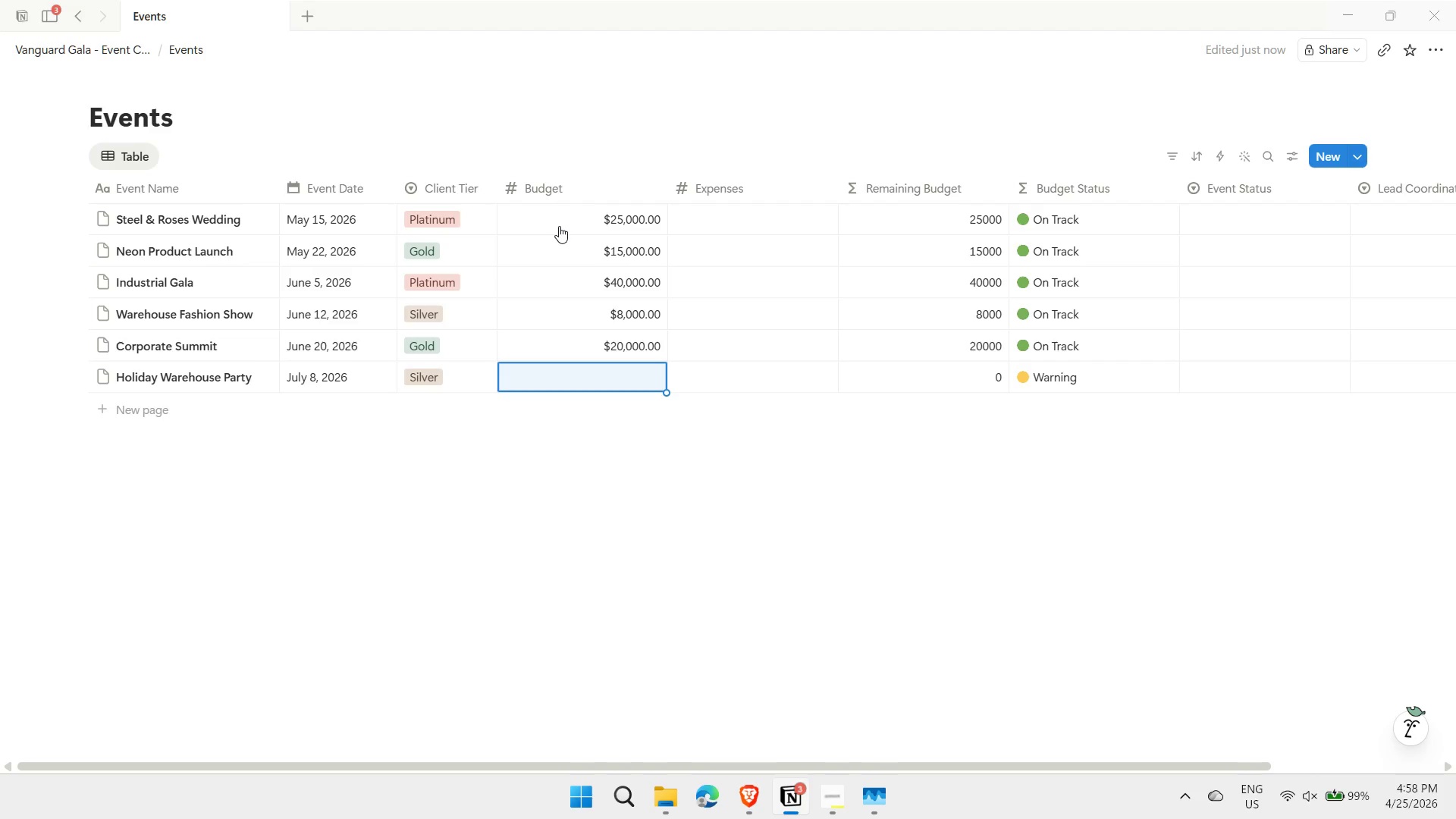 
type(5000)
 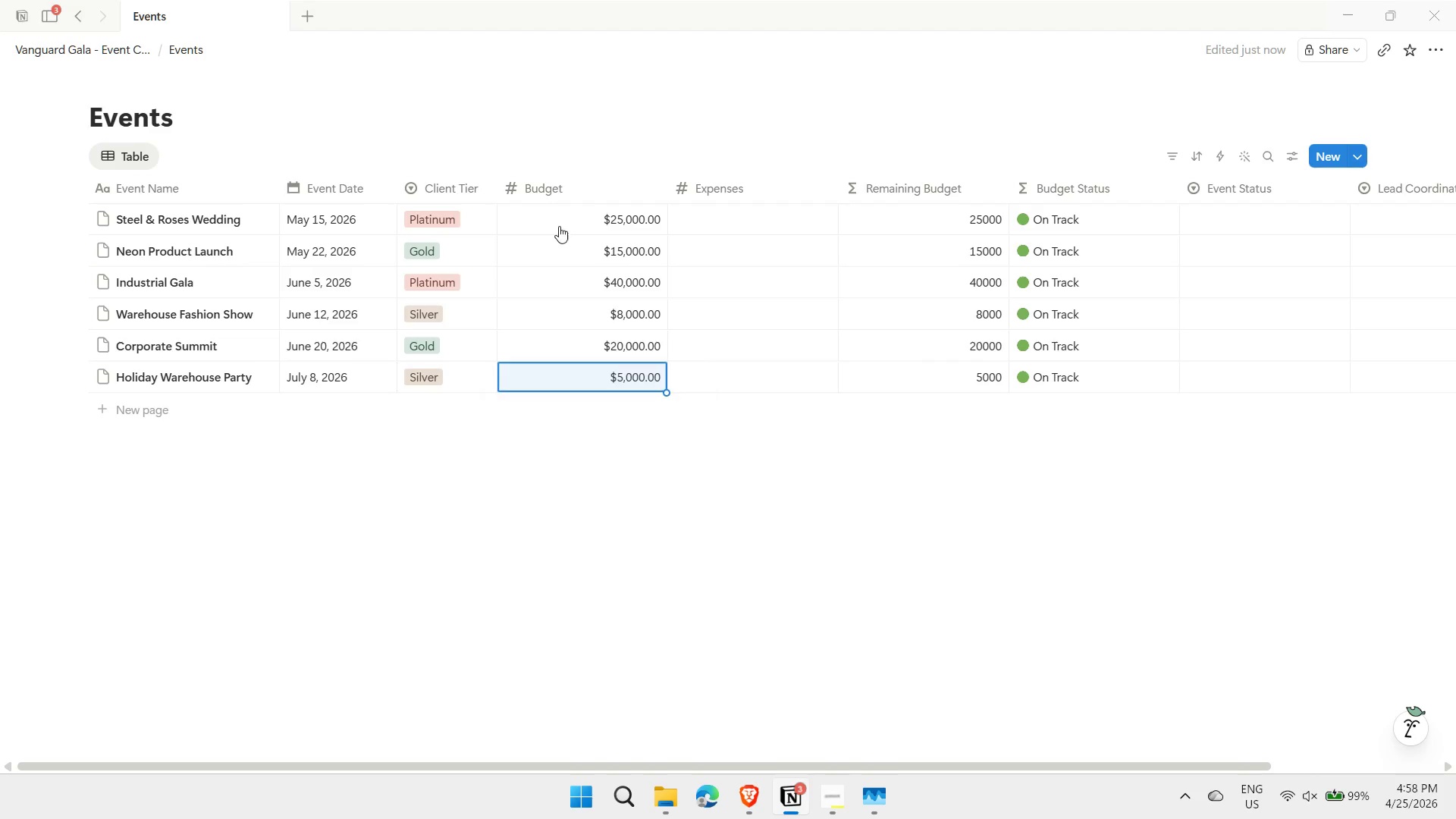 
key(Enter)
 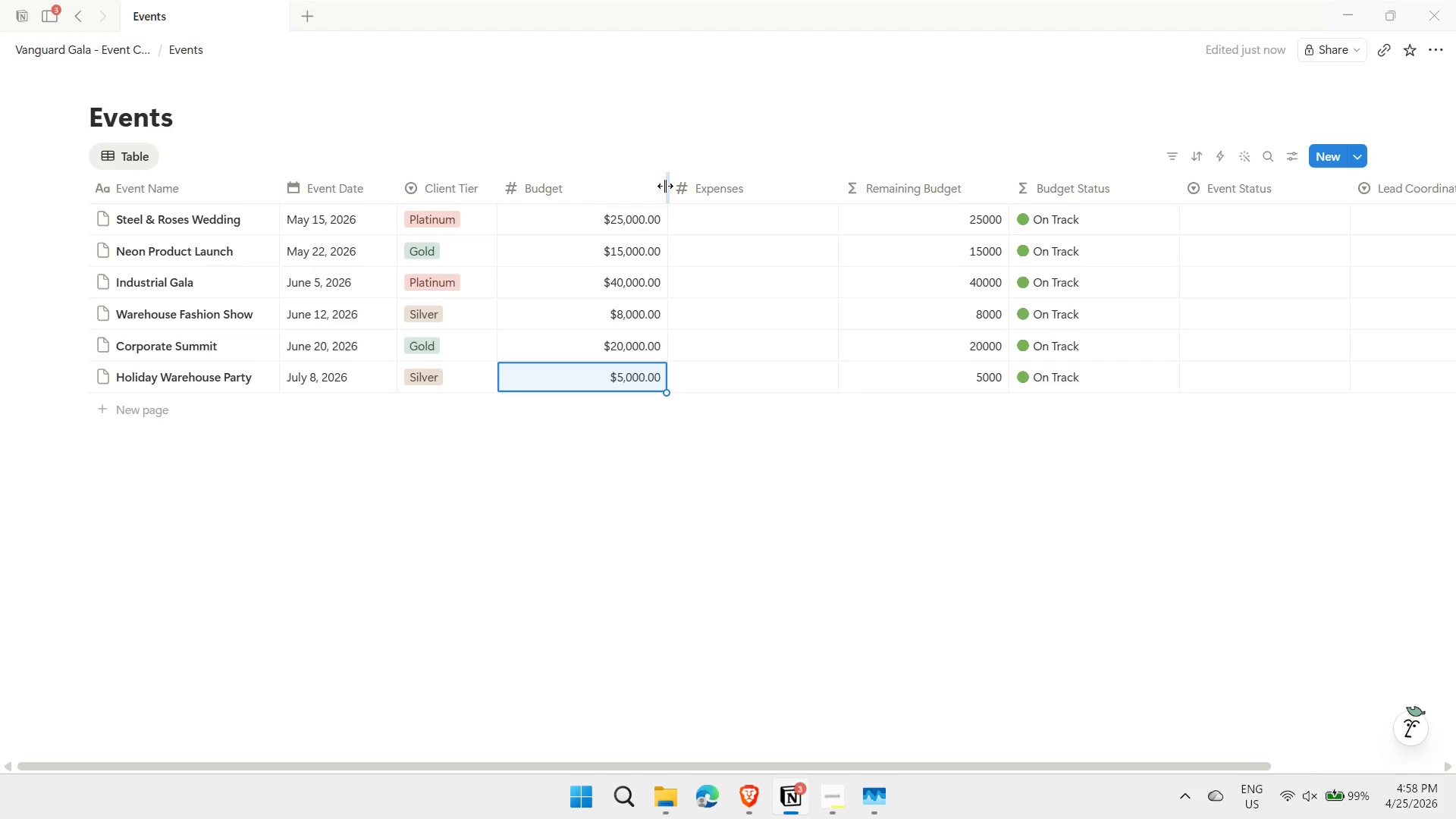 
left_click_drag(start_coordinate=[667, 185], to_coordinate=[611, 204])
 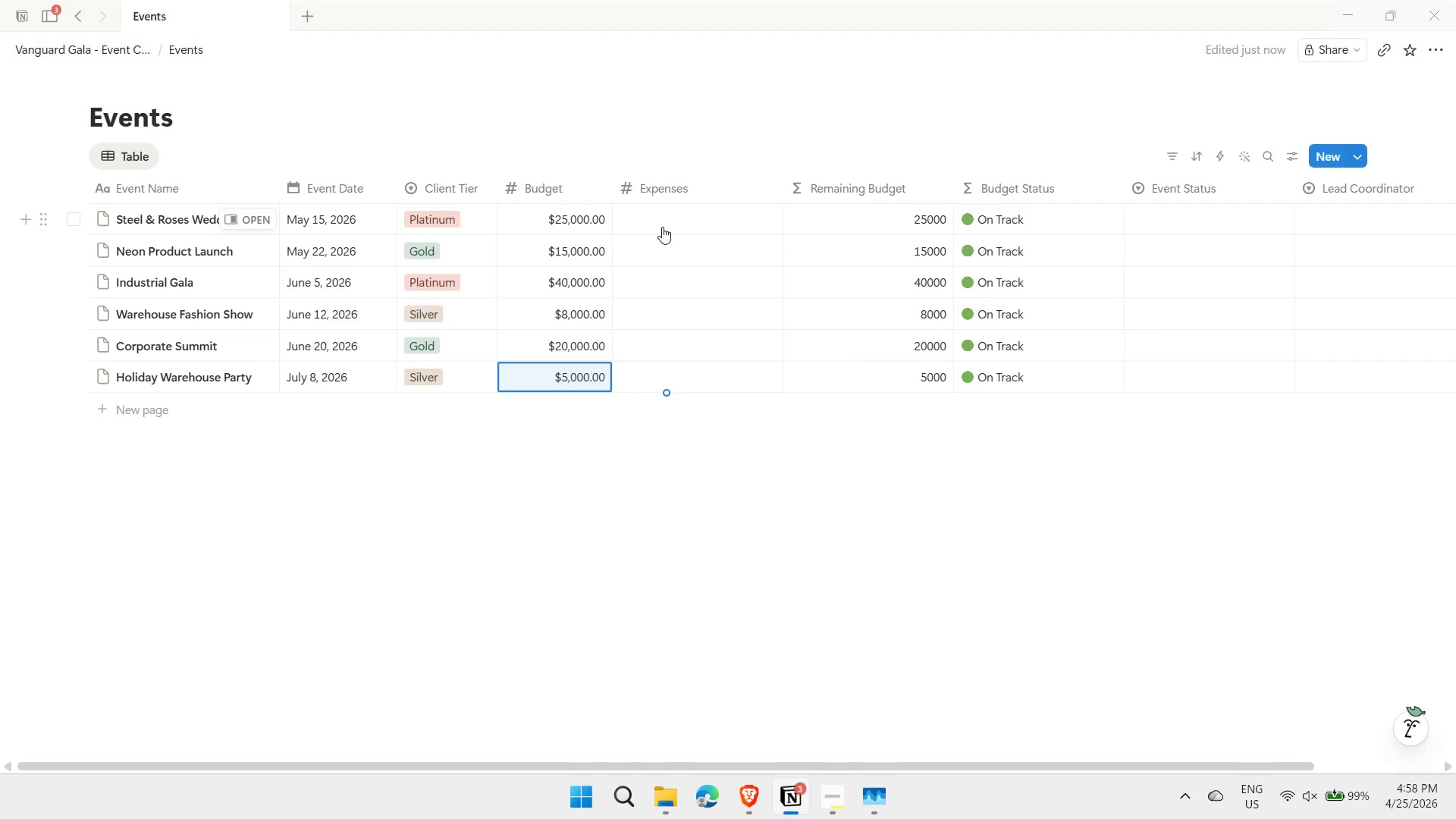 
left_click([662, 227])
 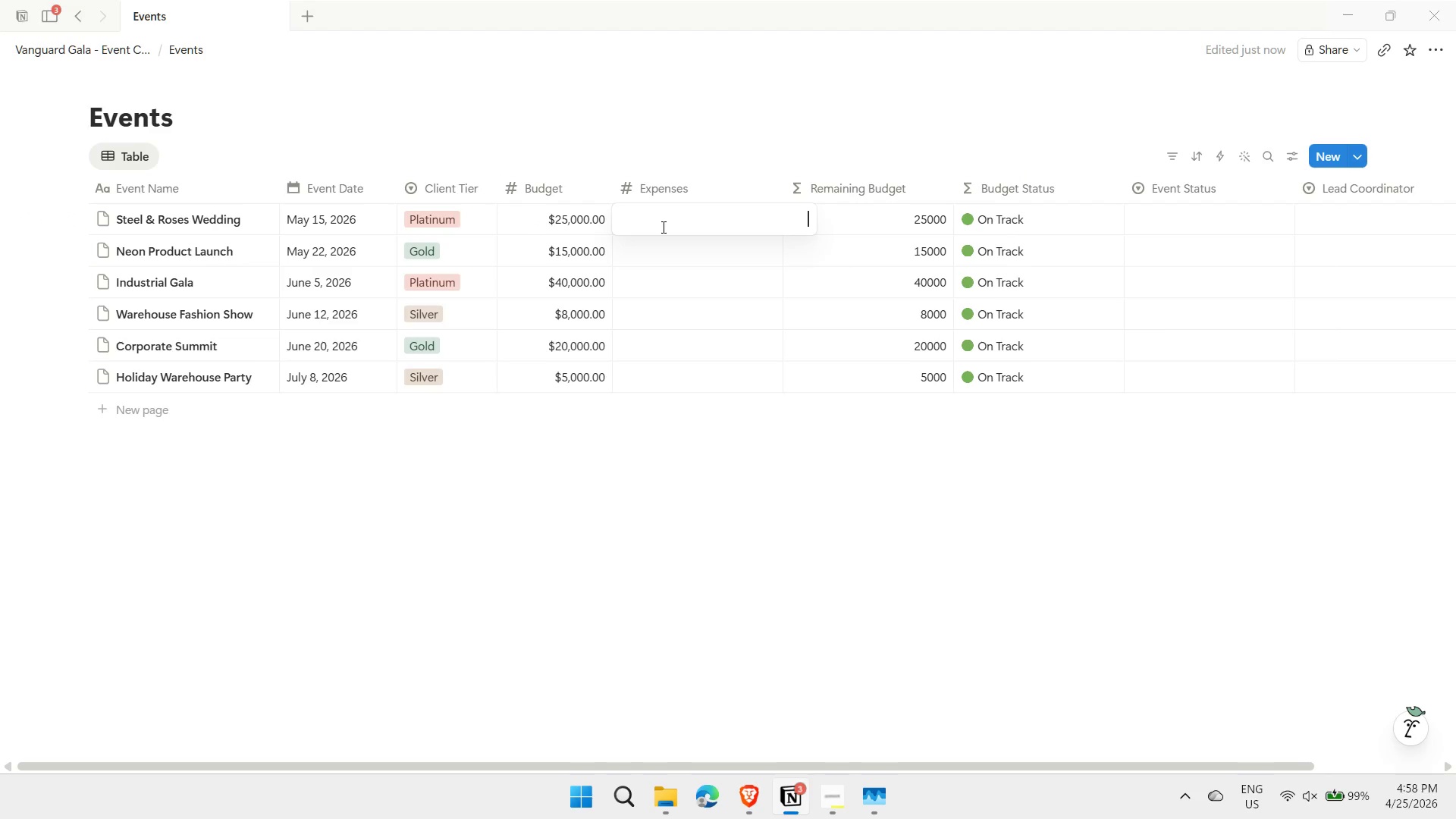 
type(18000)
 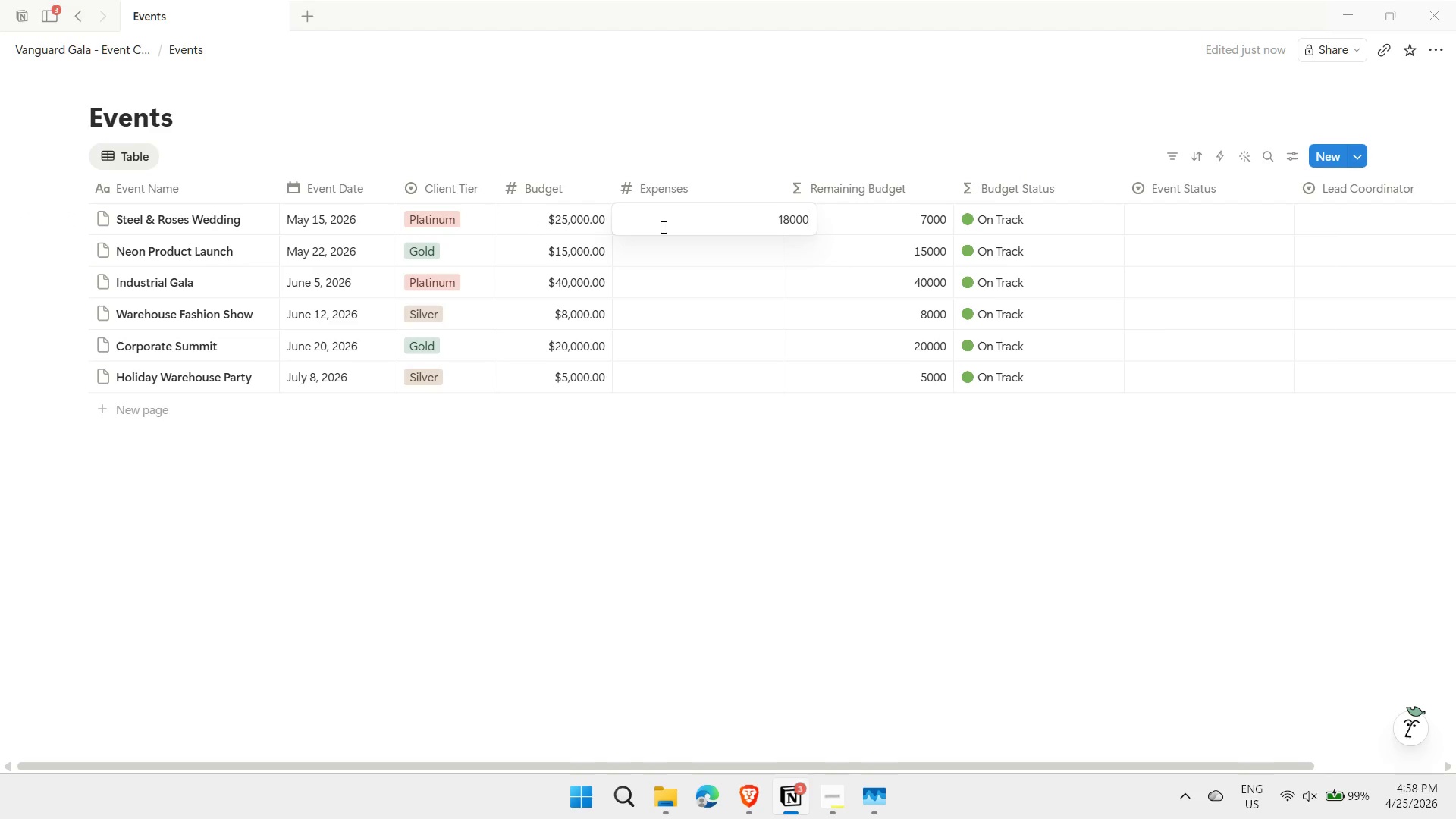 
key(Enter)
 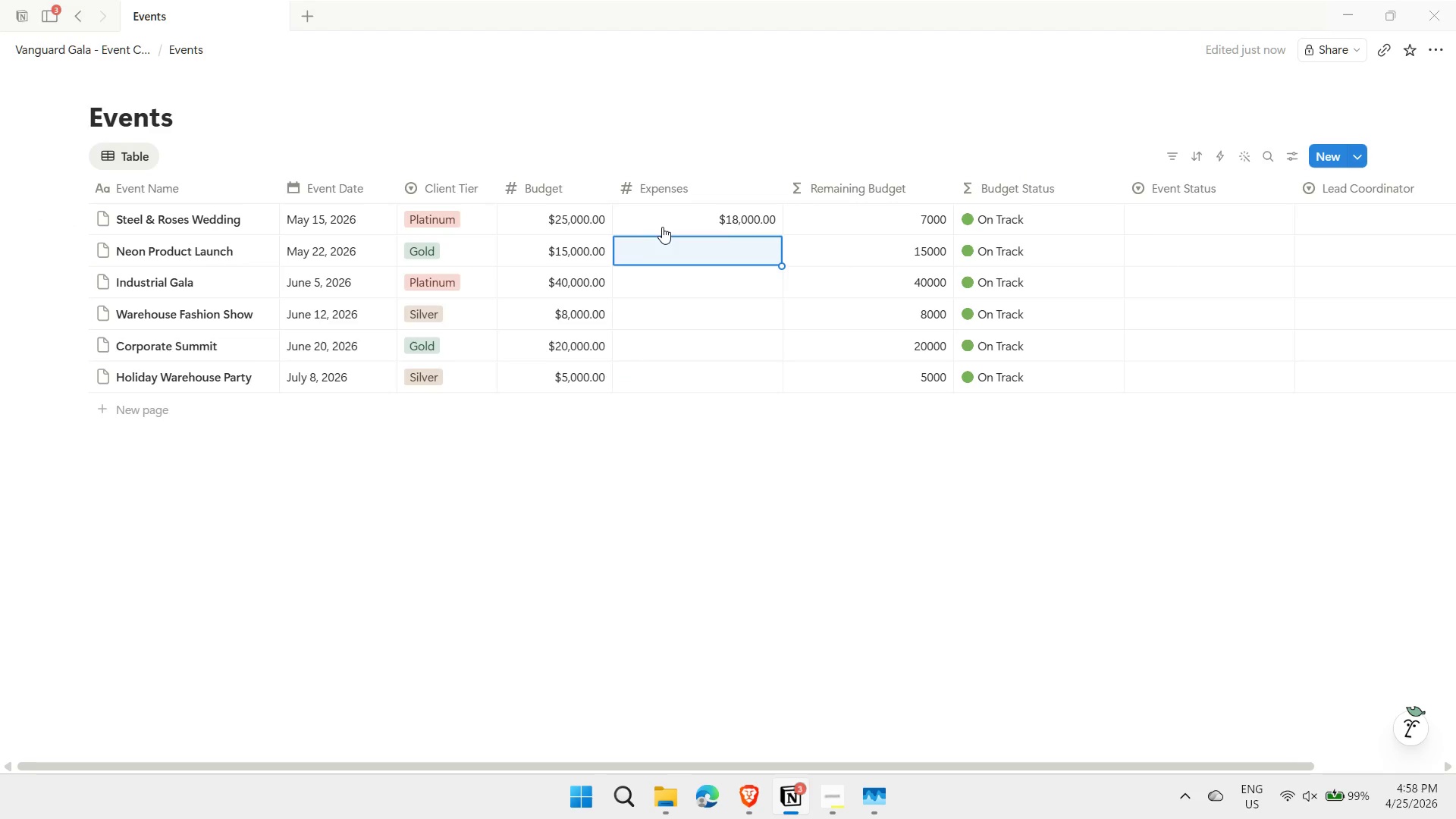 
type(12000)
 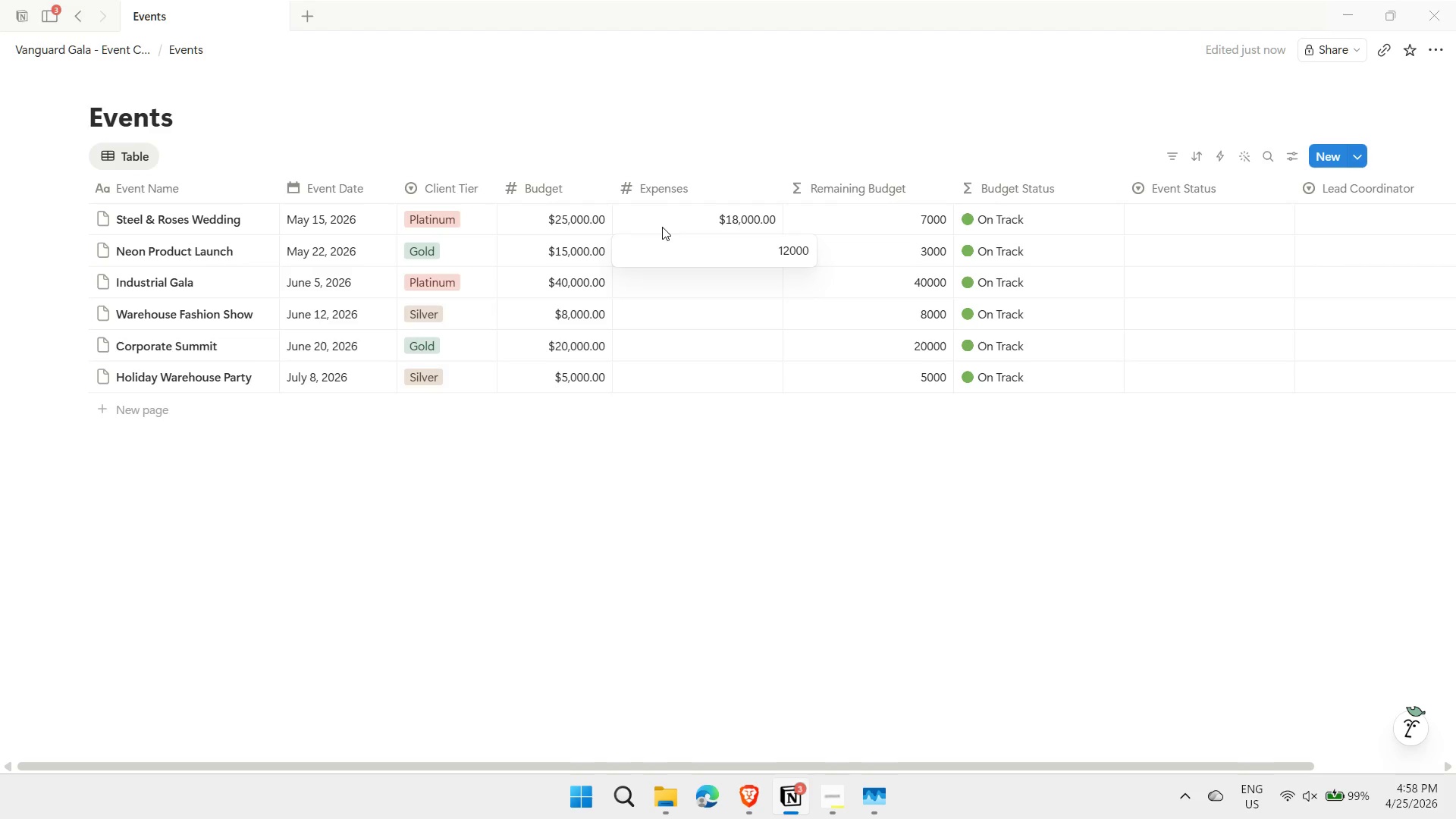 
key(Enter)
 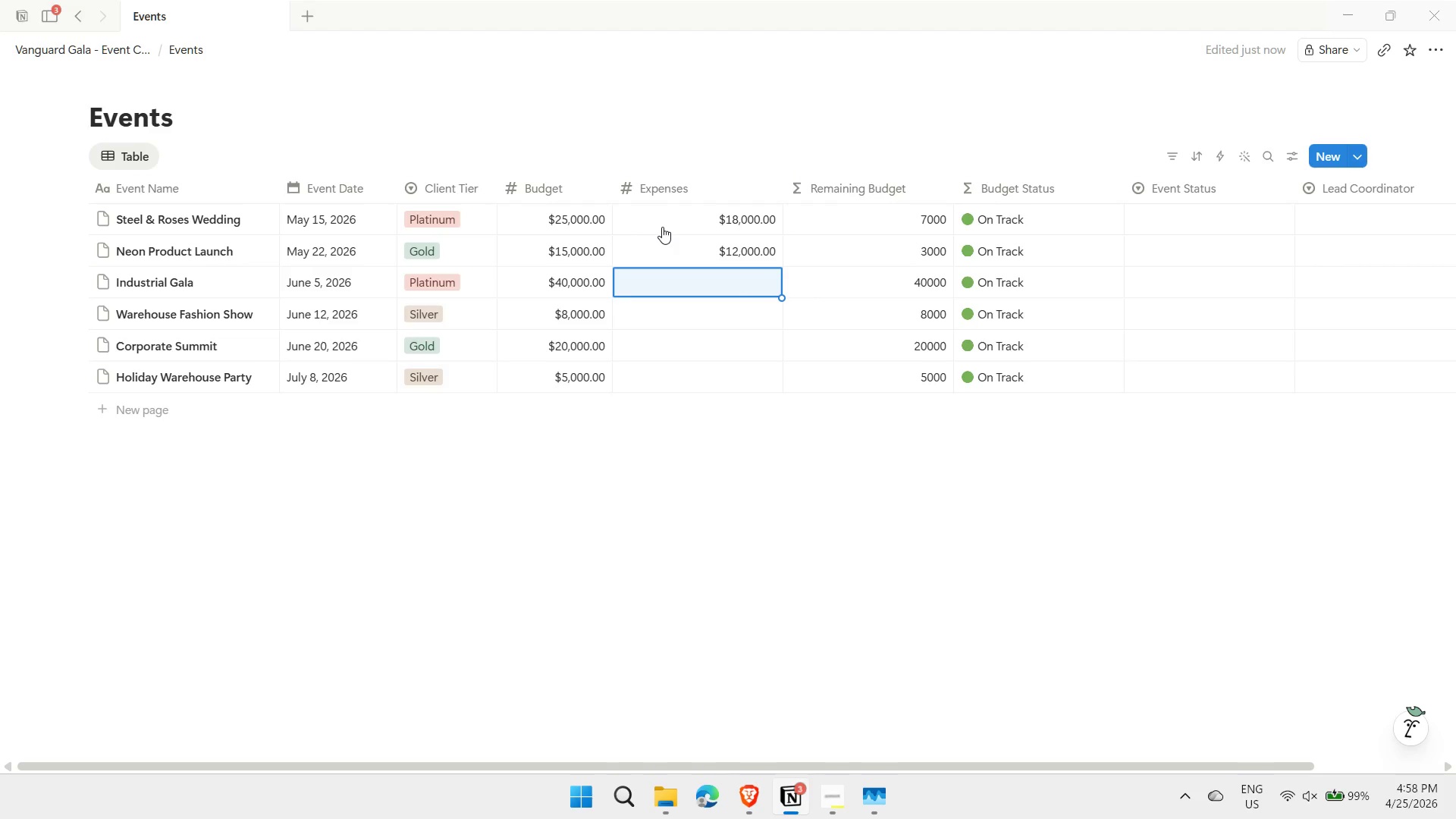 
hold_key(key=3, duration=0.39)
 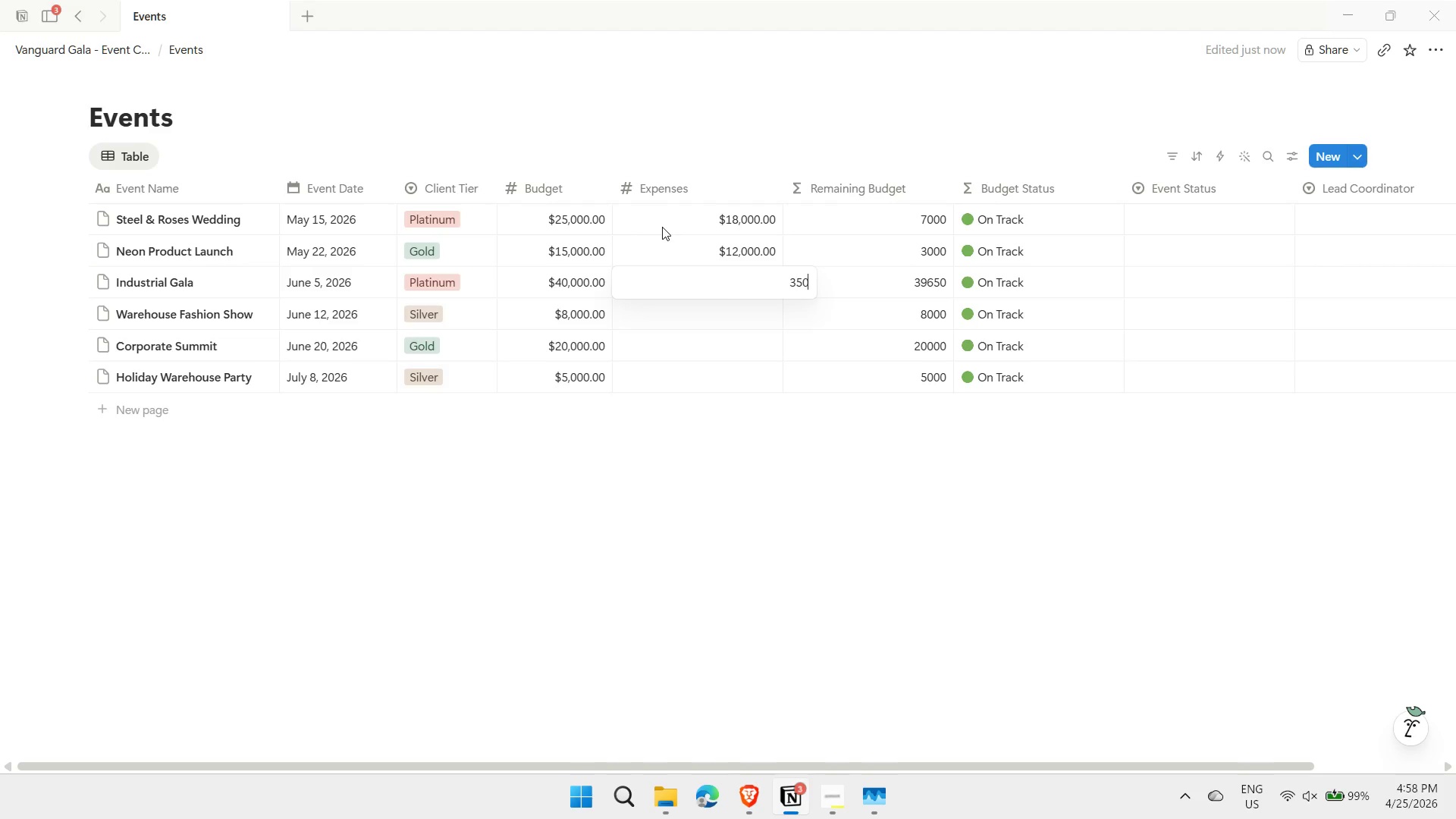 
type(5000)
 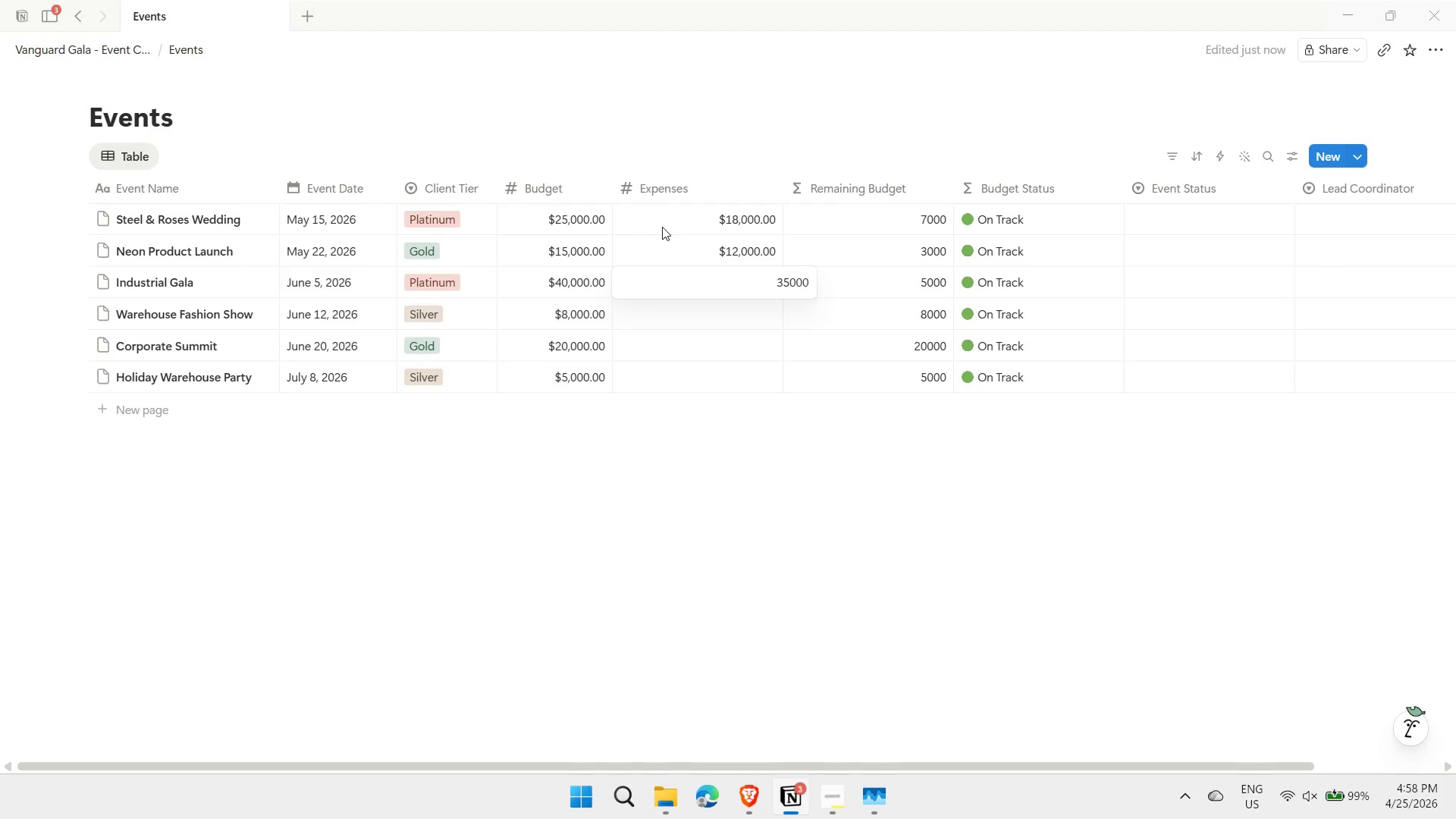 
key(Enter)
 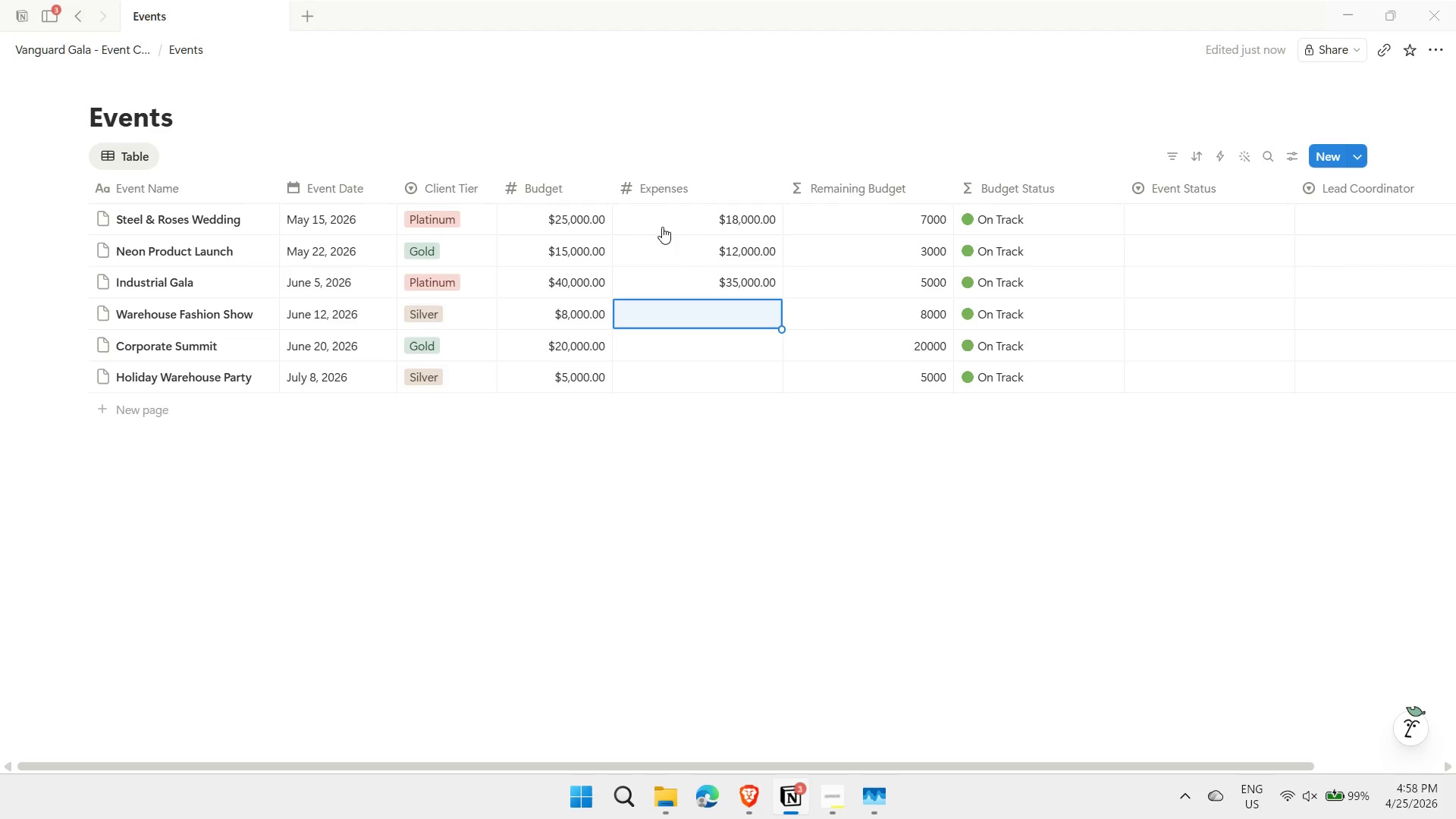 
type(4999)
 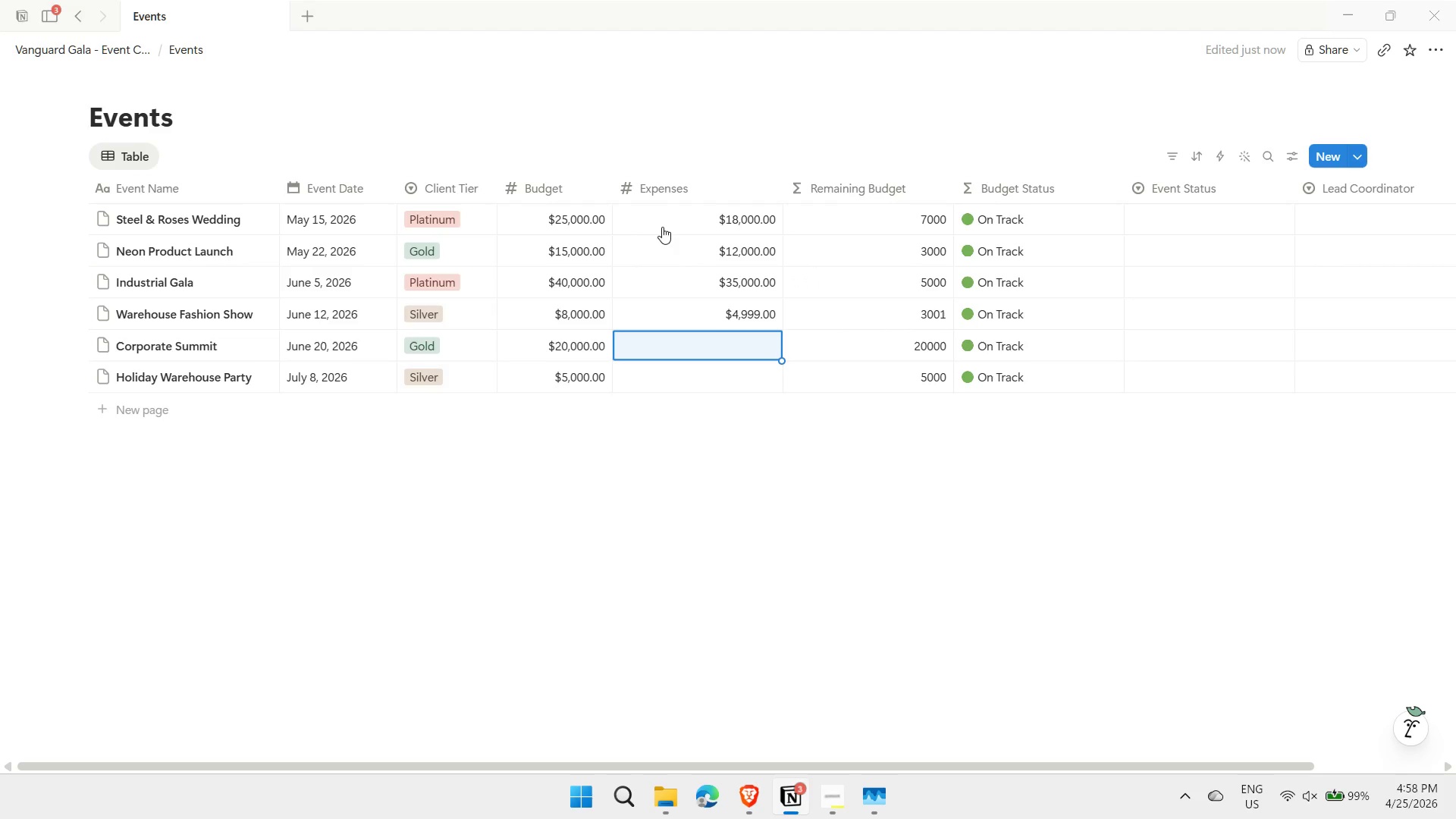 
key(Enter)
 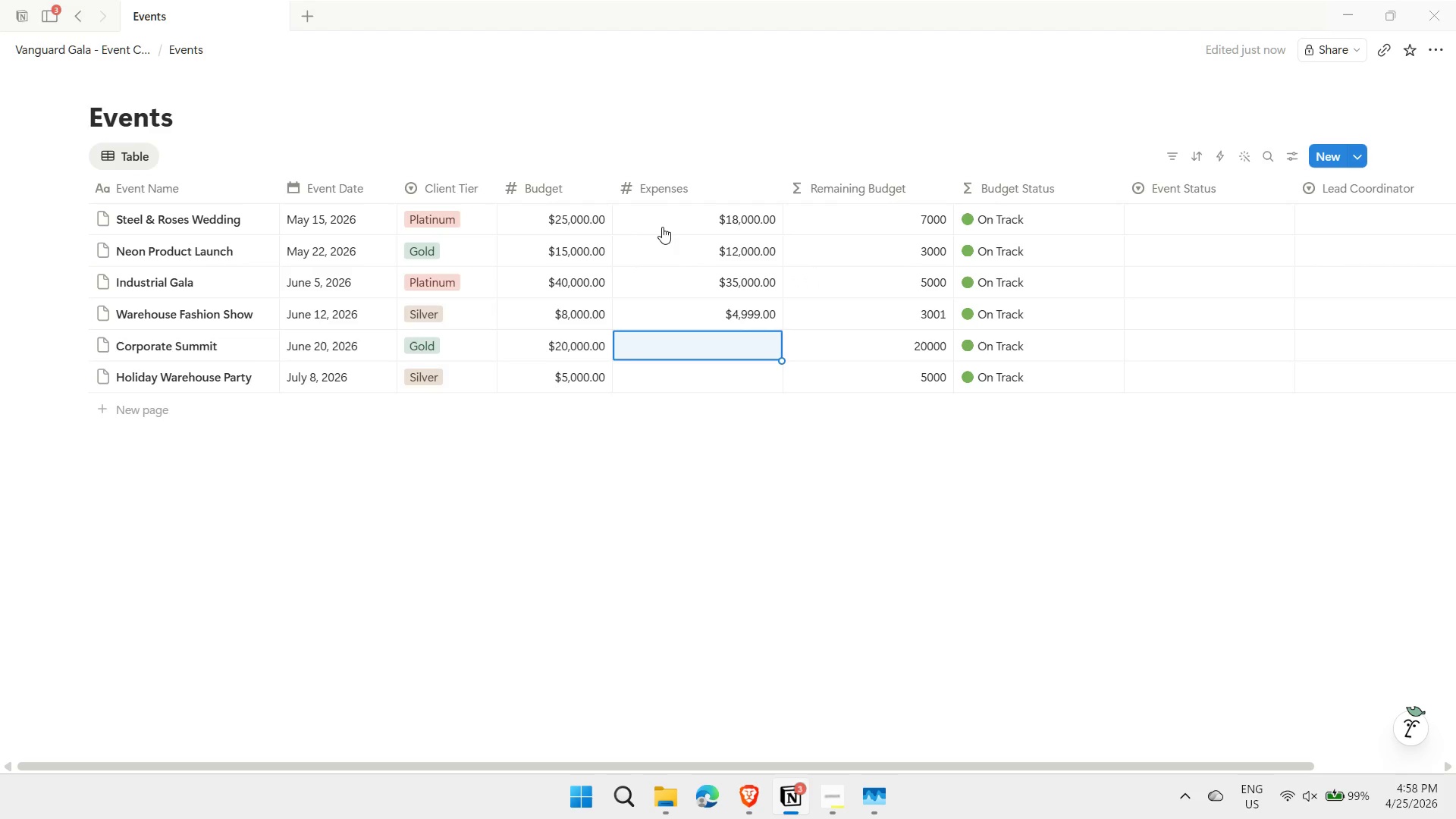 
key(ArrowUp)
 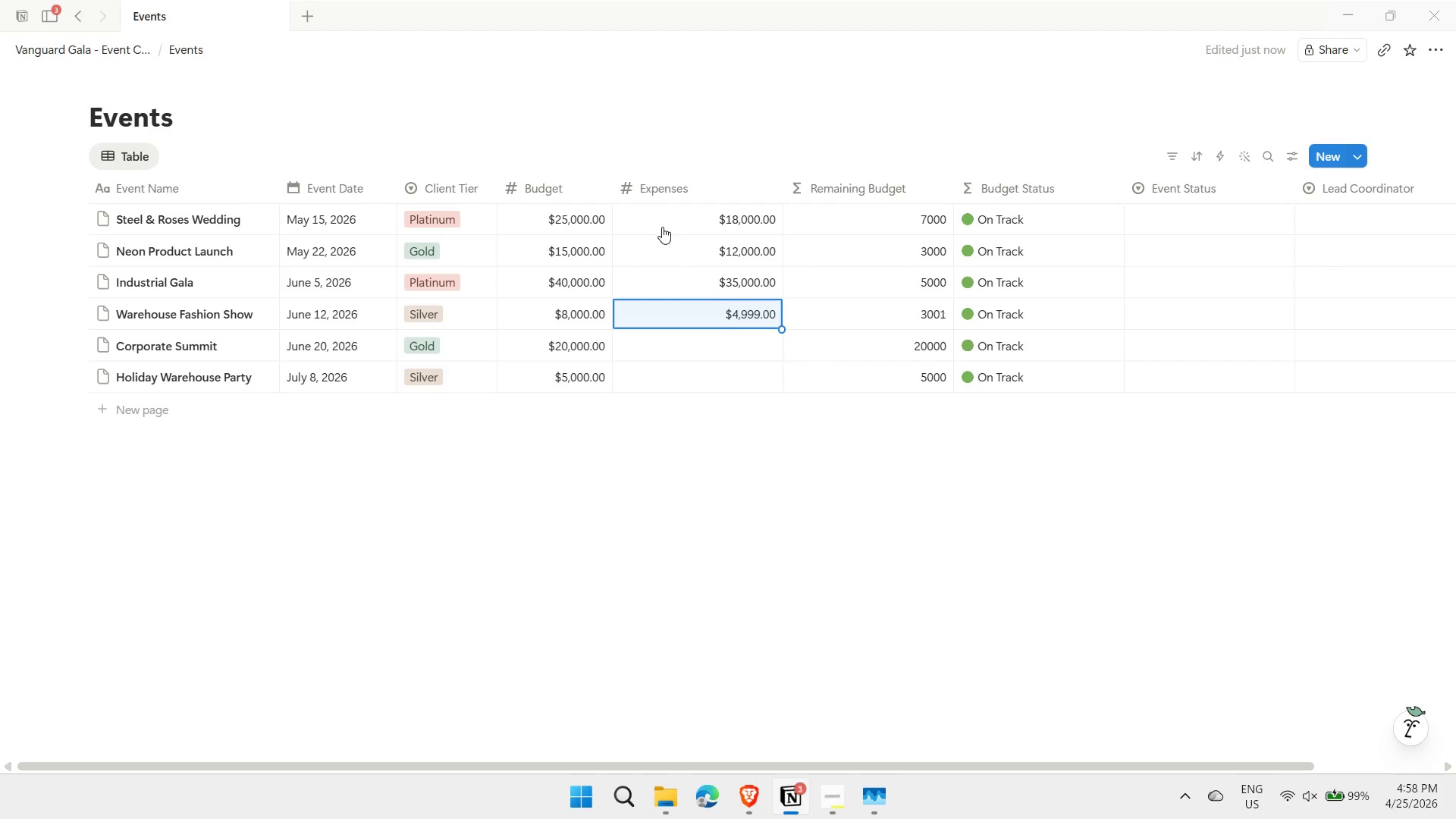 
type(4000)
 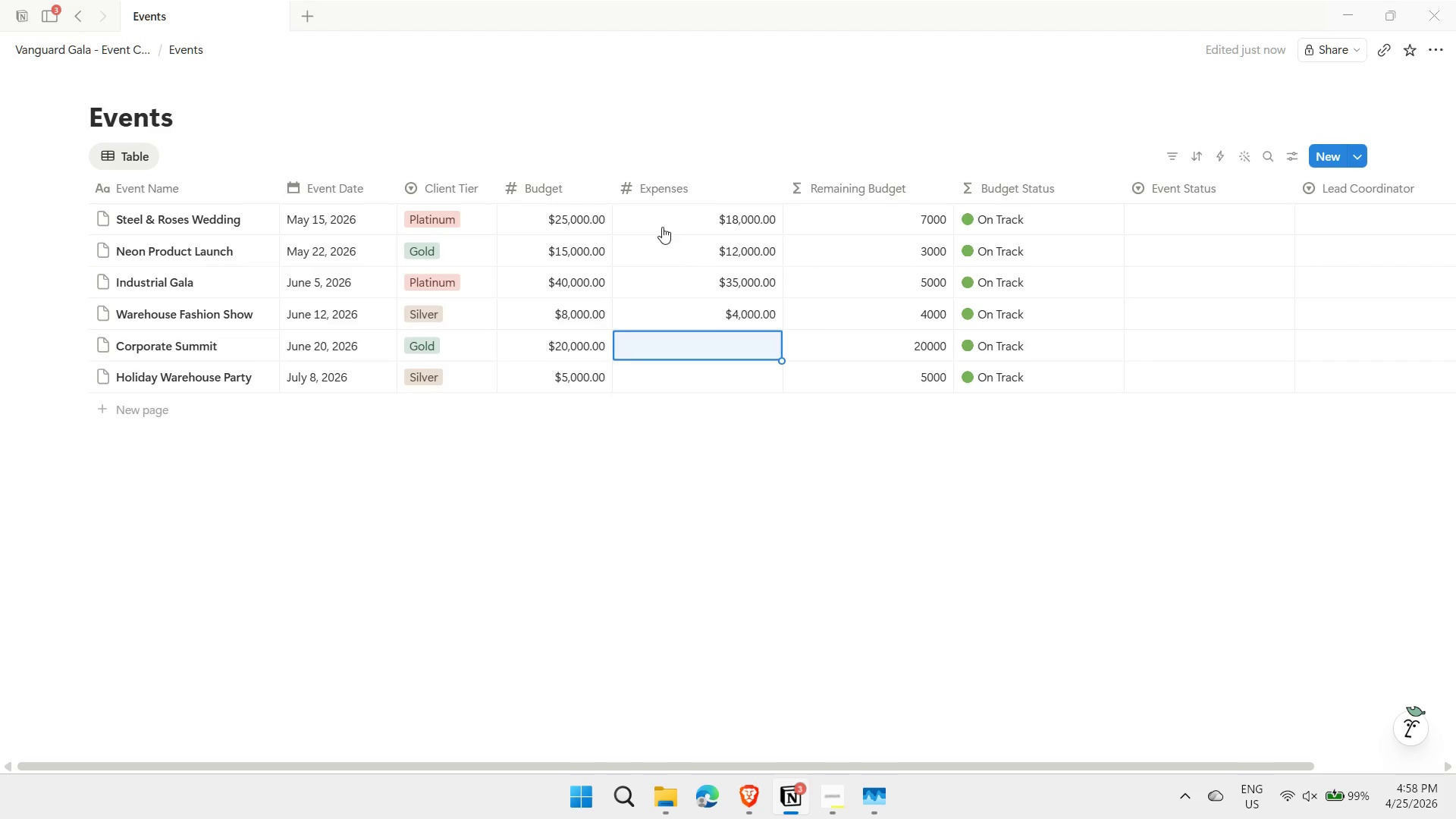 
key(Enter)
 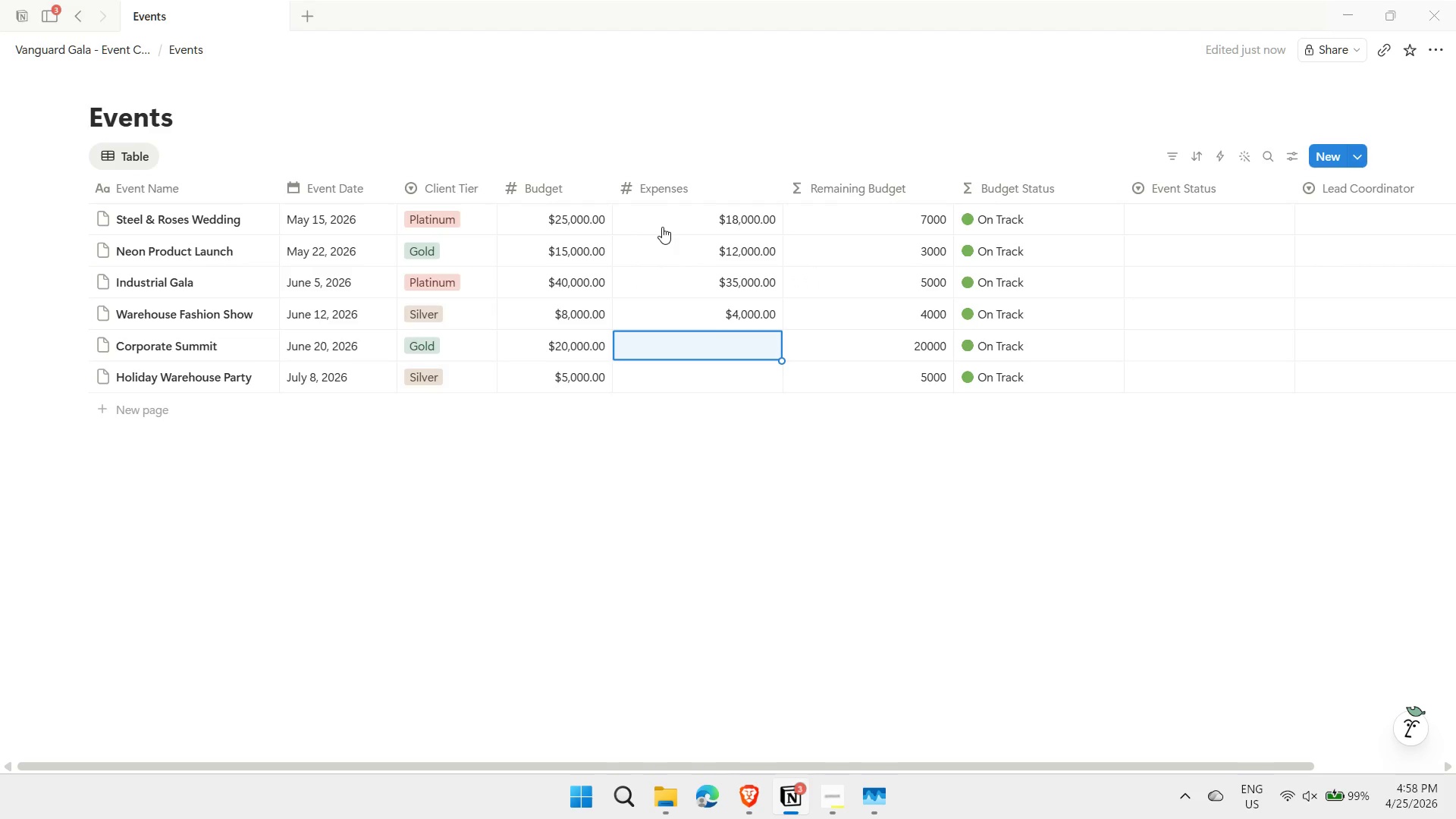 
type(5000)
 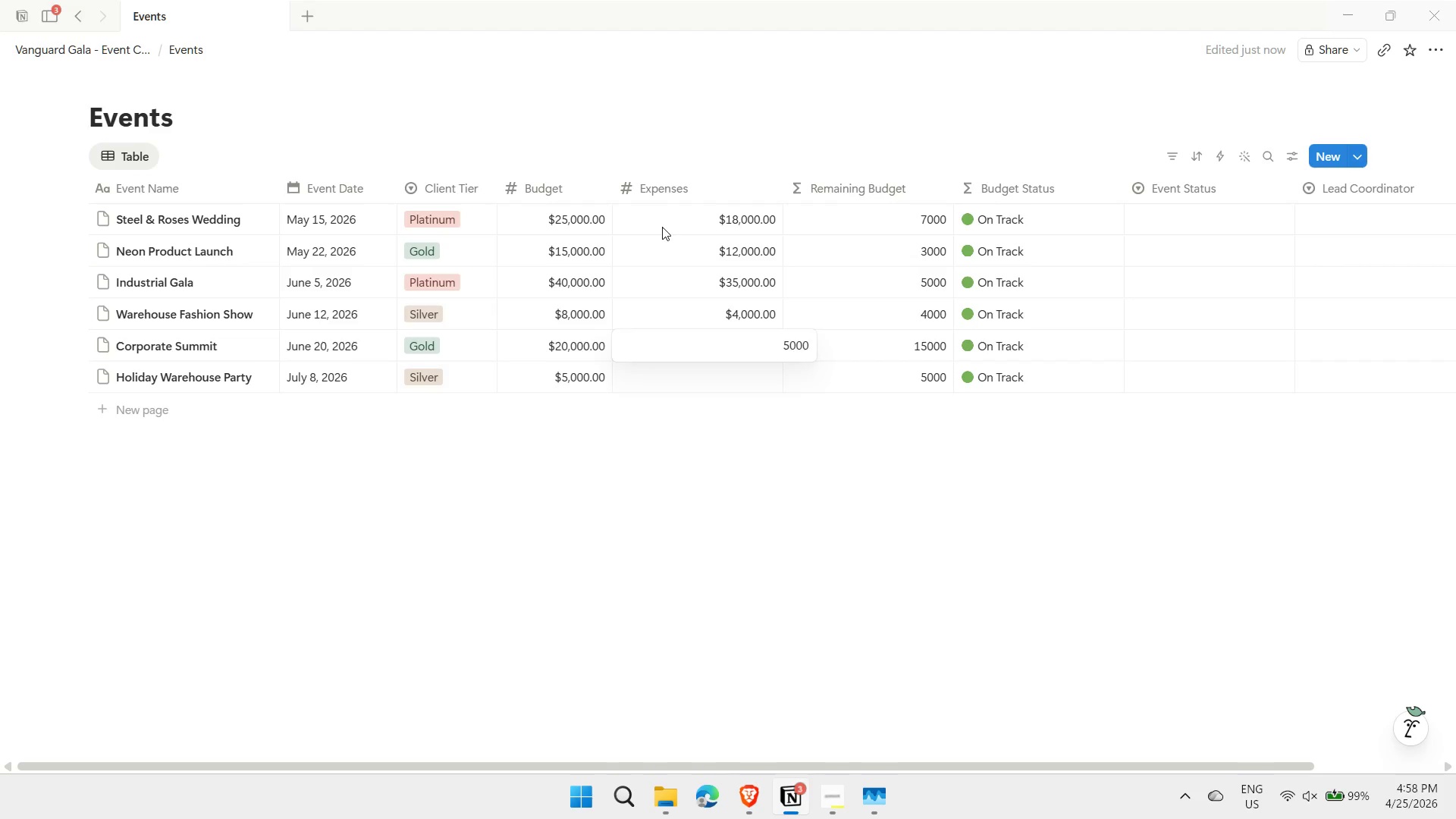 
key(Enter)
 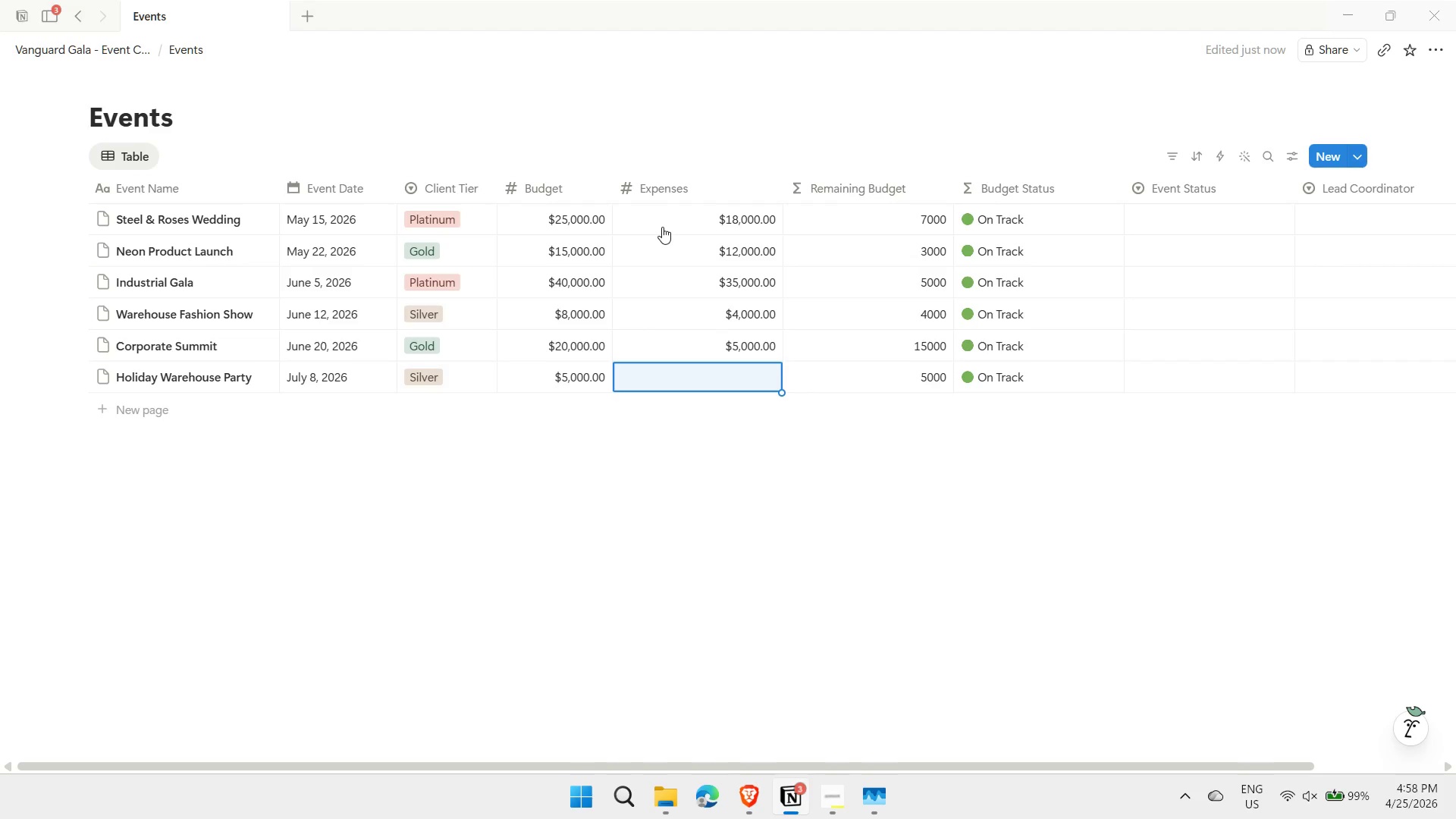 
type(2000)
 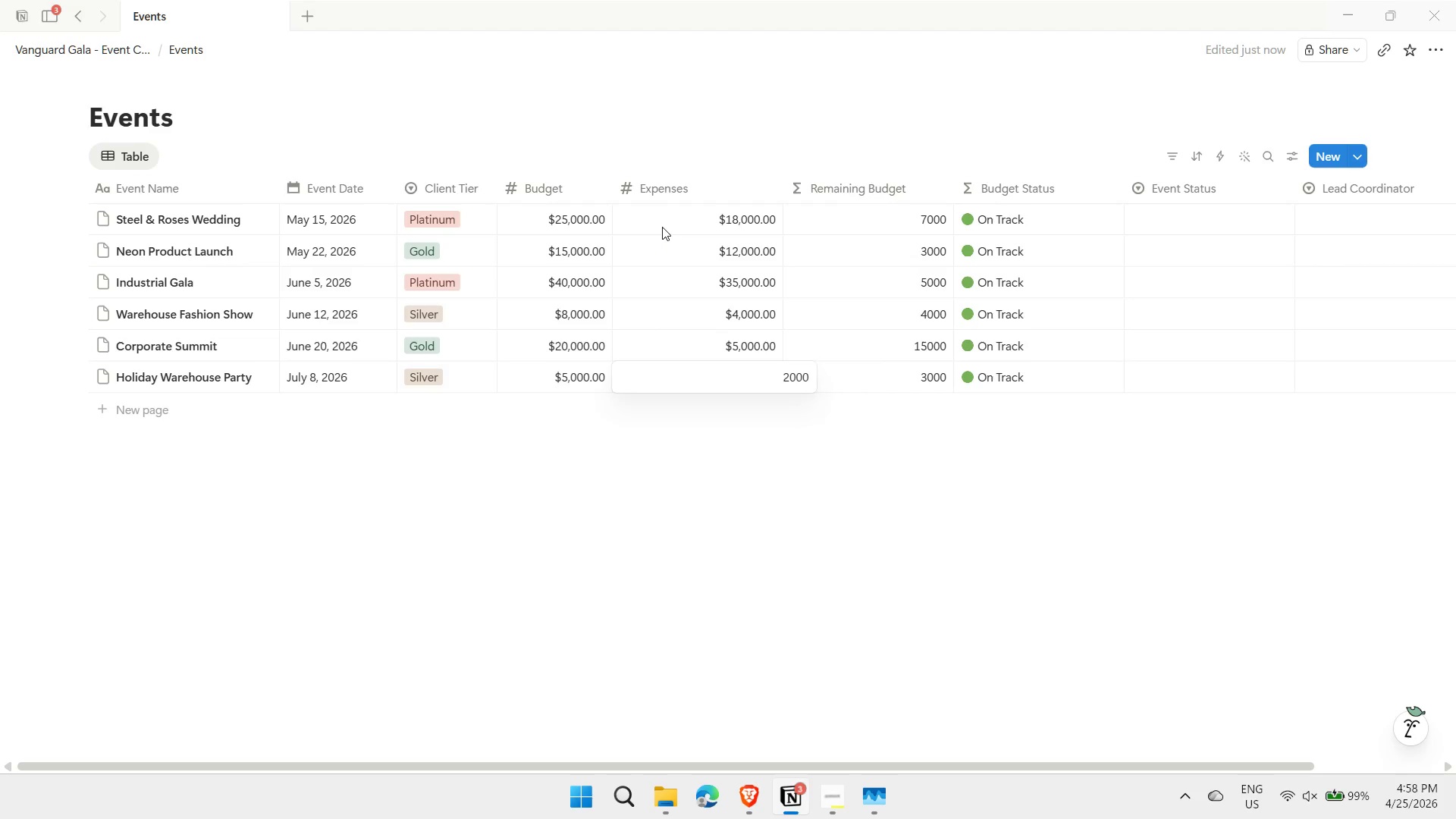 
key(Enter)
 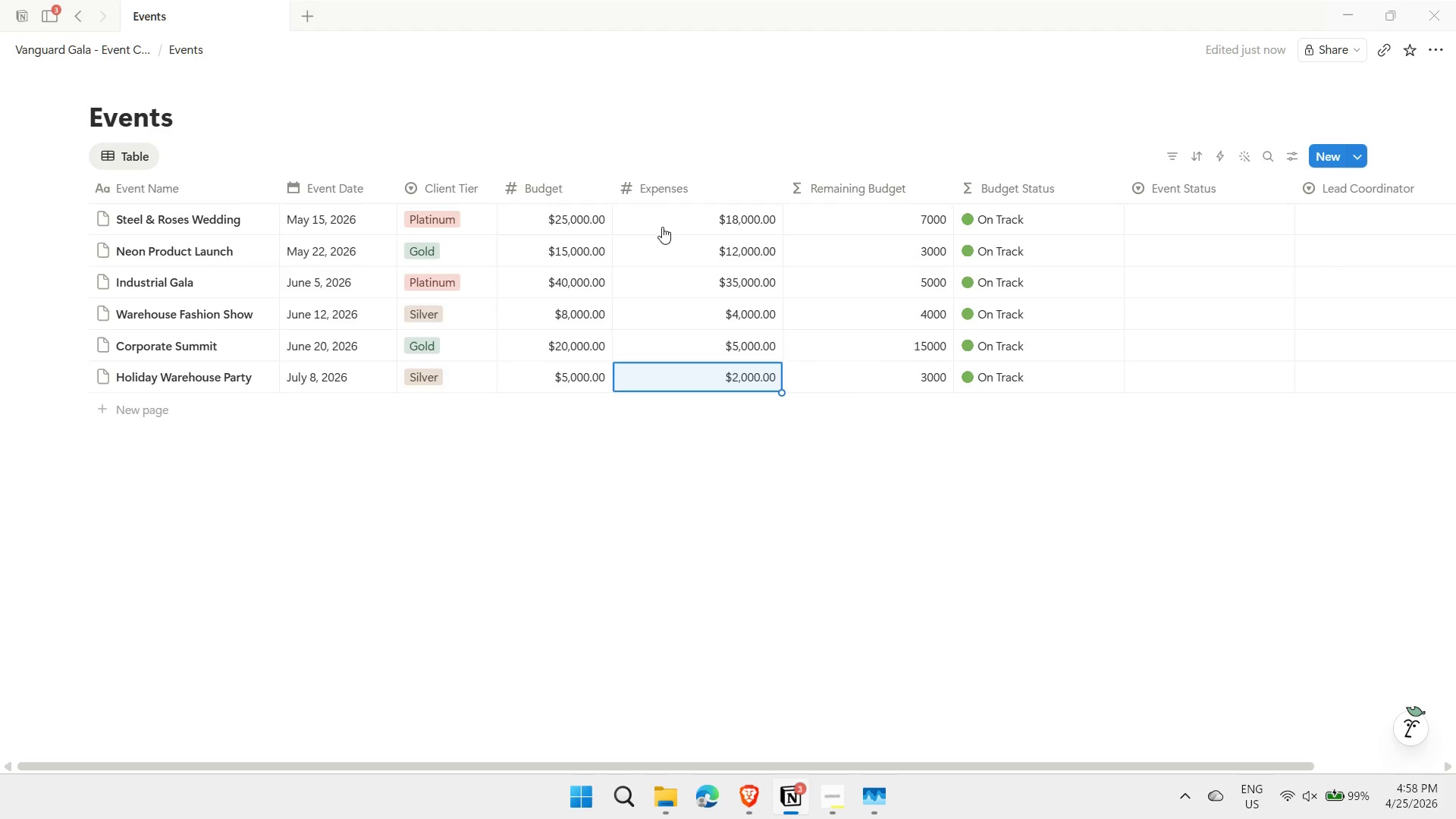 
key(ArrowUp)
 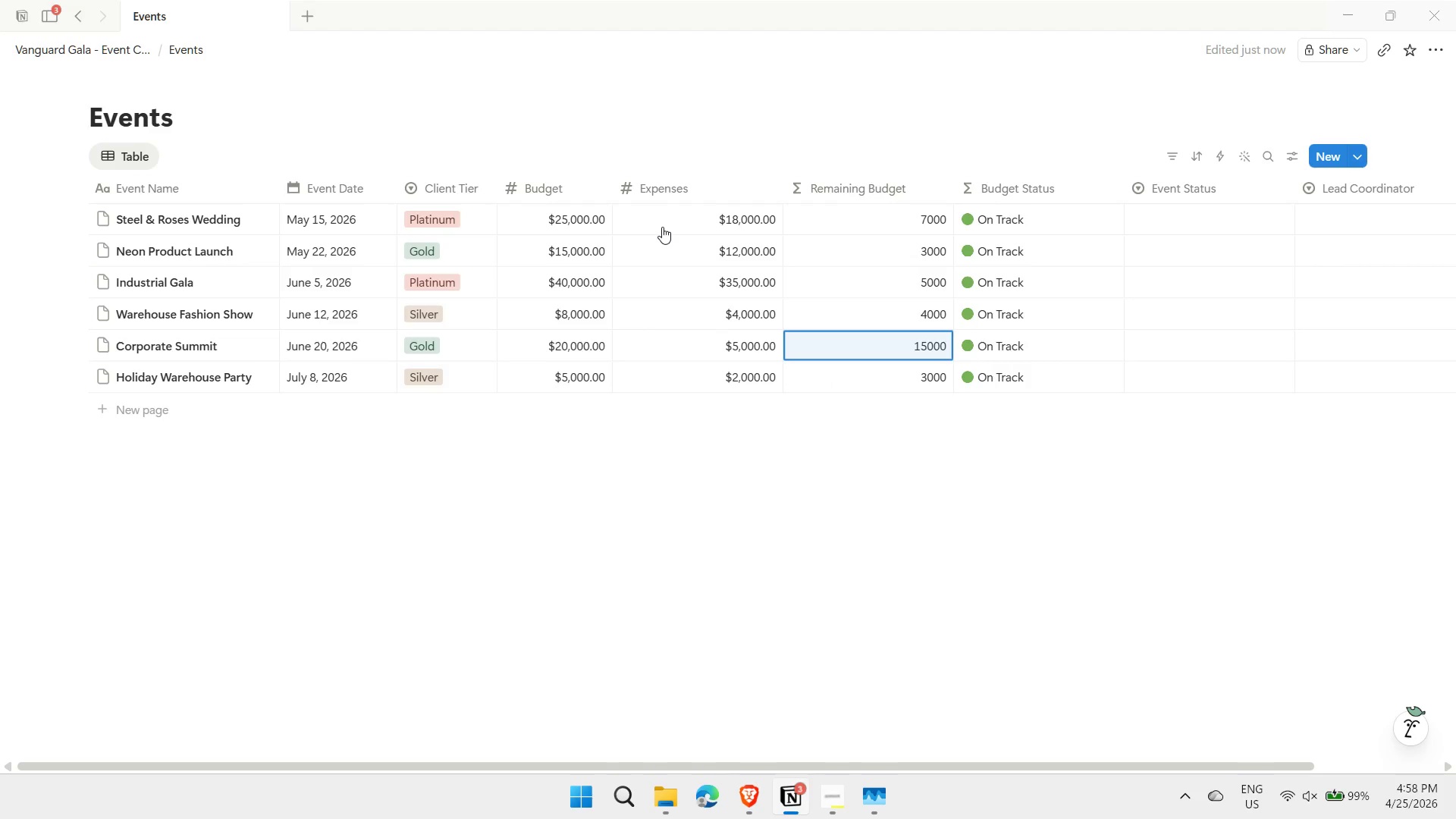 
key(ArrowRight)
 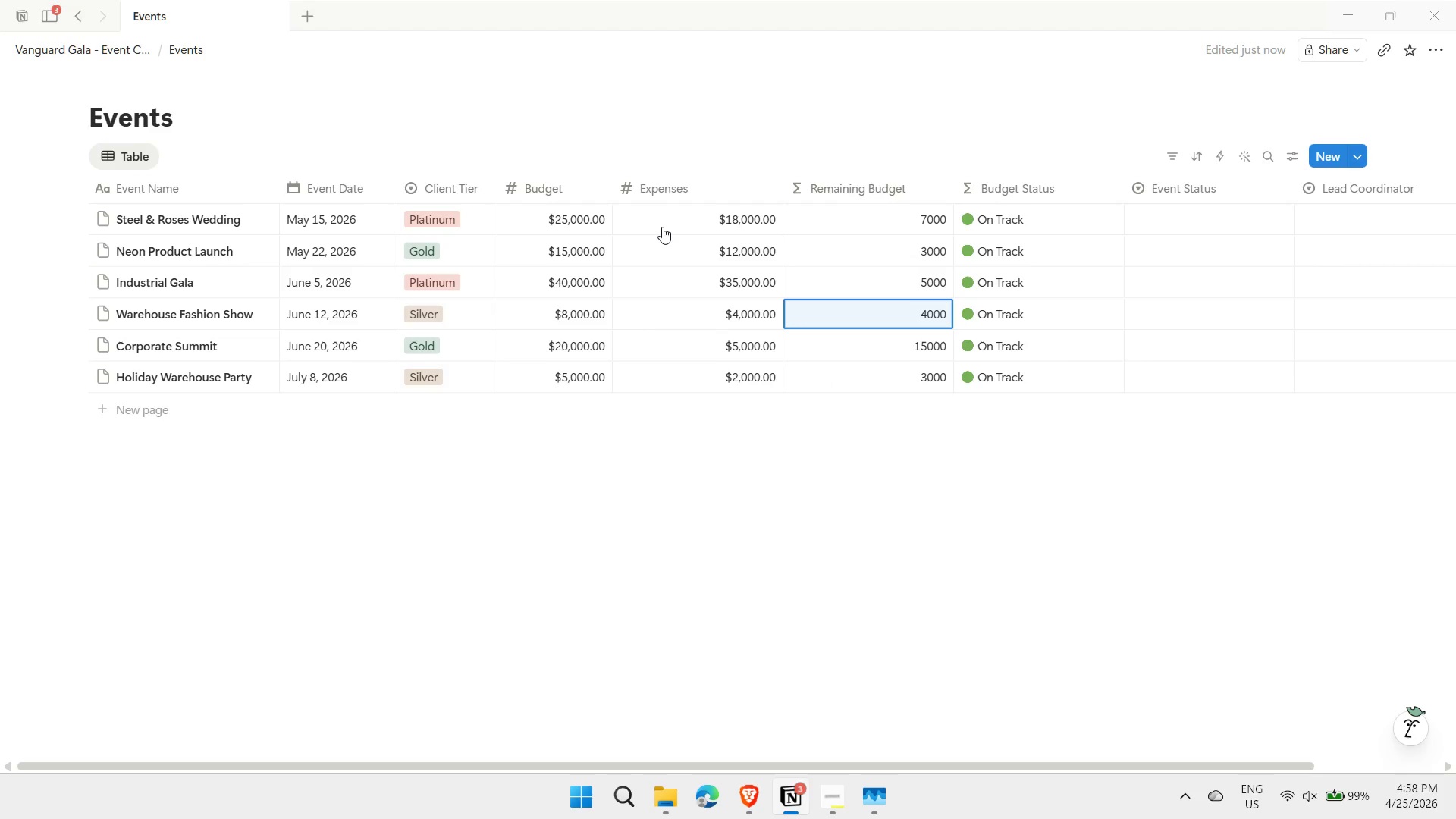 
key(ArrowUp)
 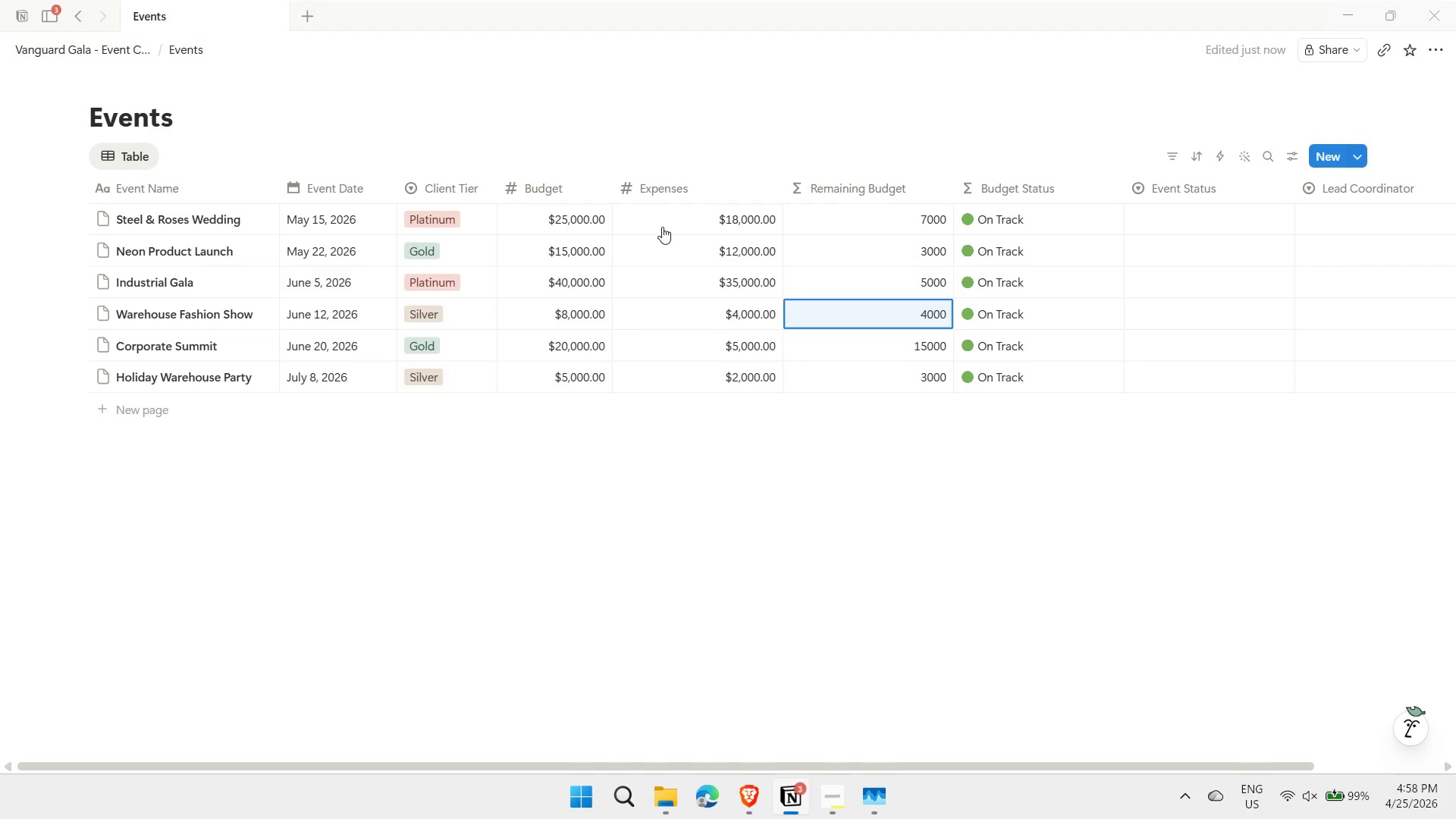 
key(ArrowUp)
 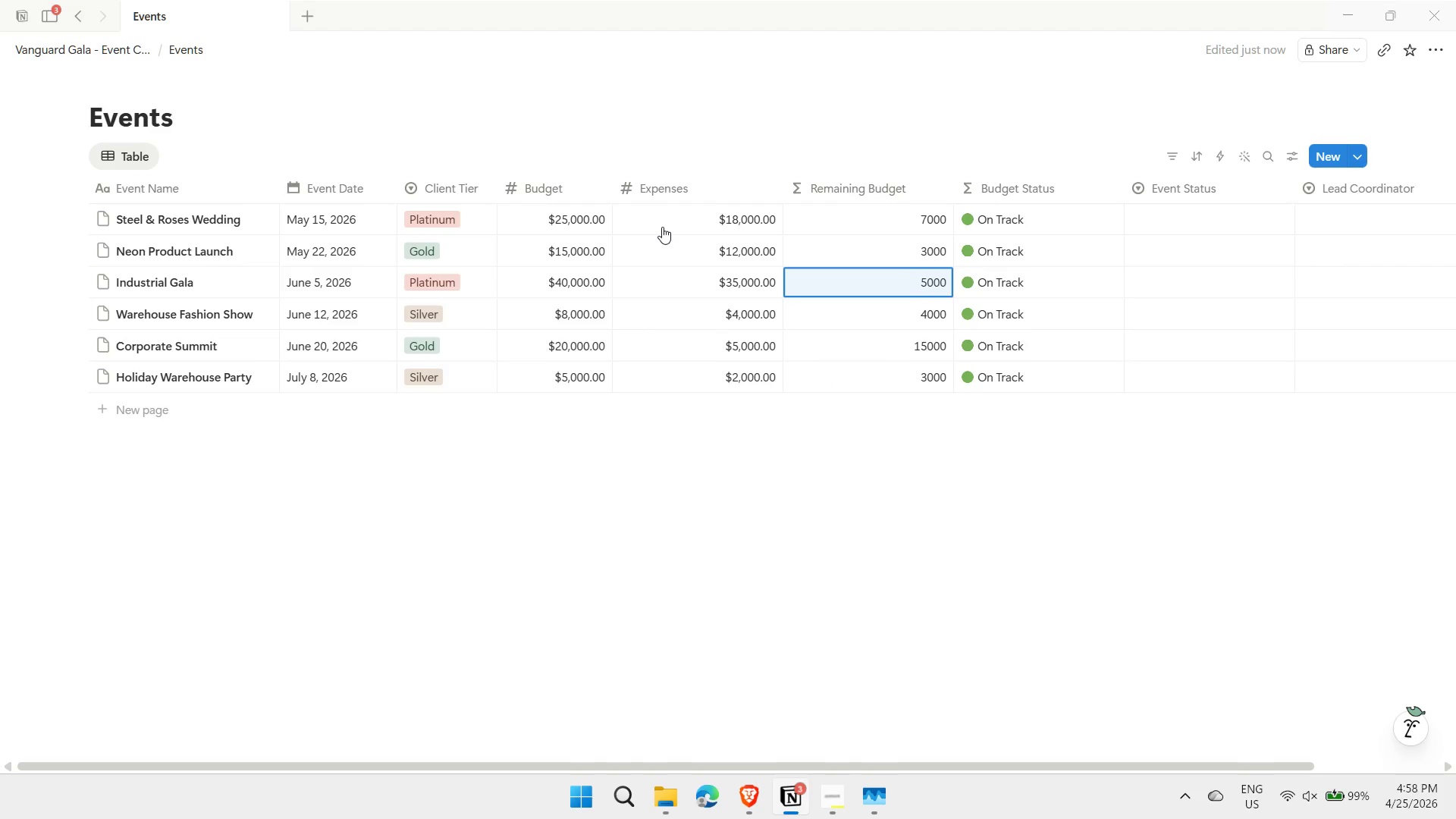 
key(ArrowUp)
 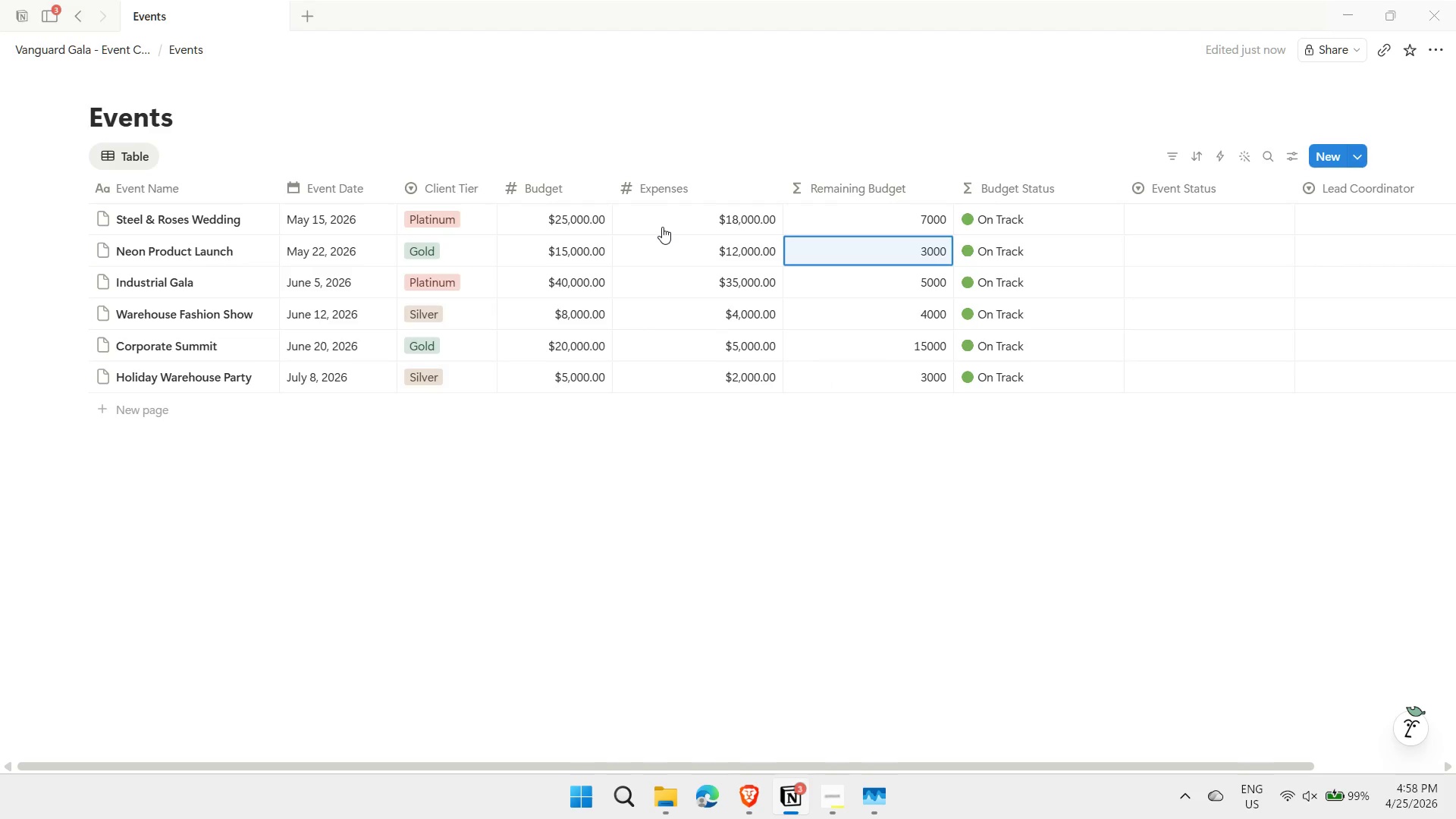 
key(ArrowRight)
 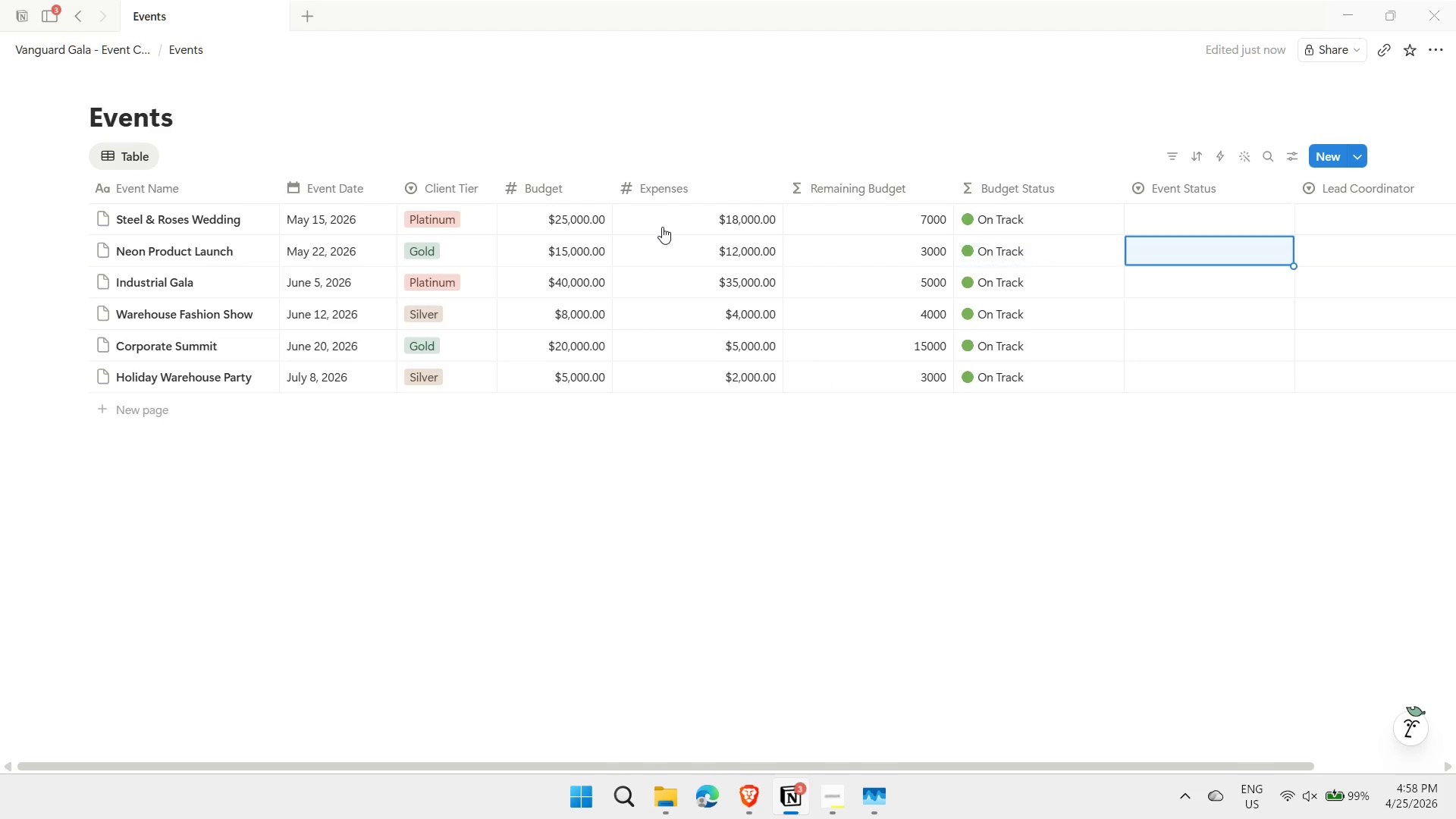 
key(ArrowRight)
 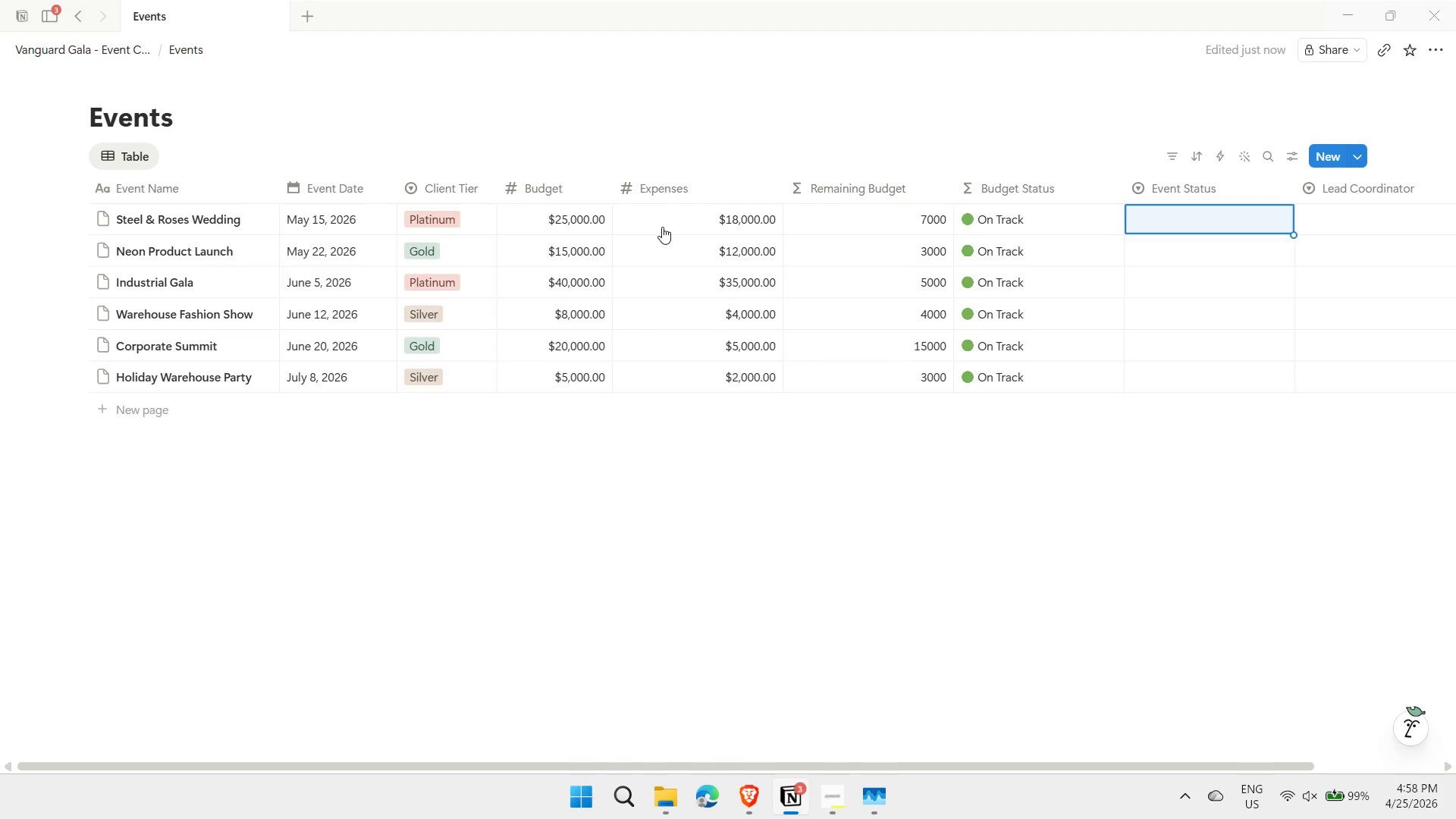 
key(ArrowUp)
 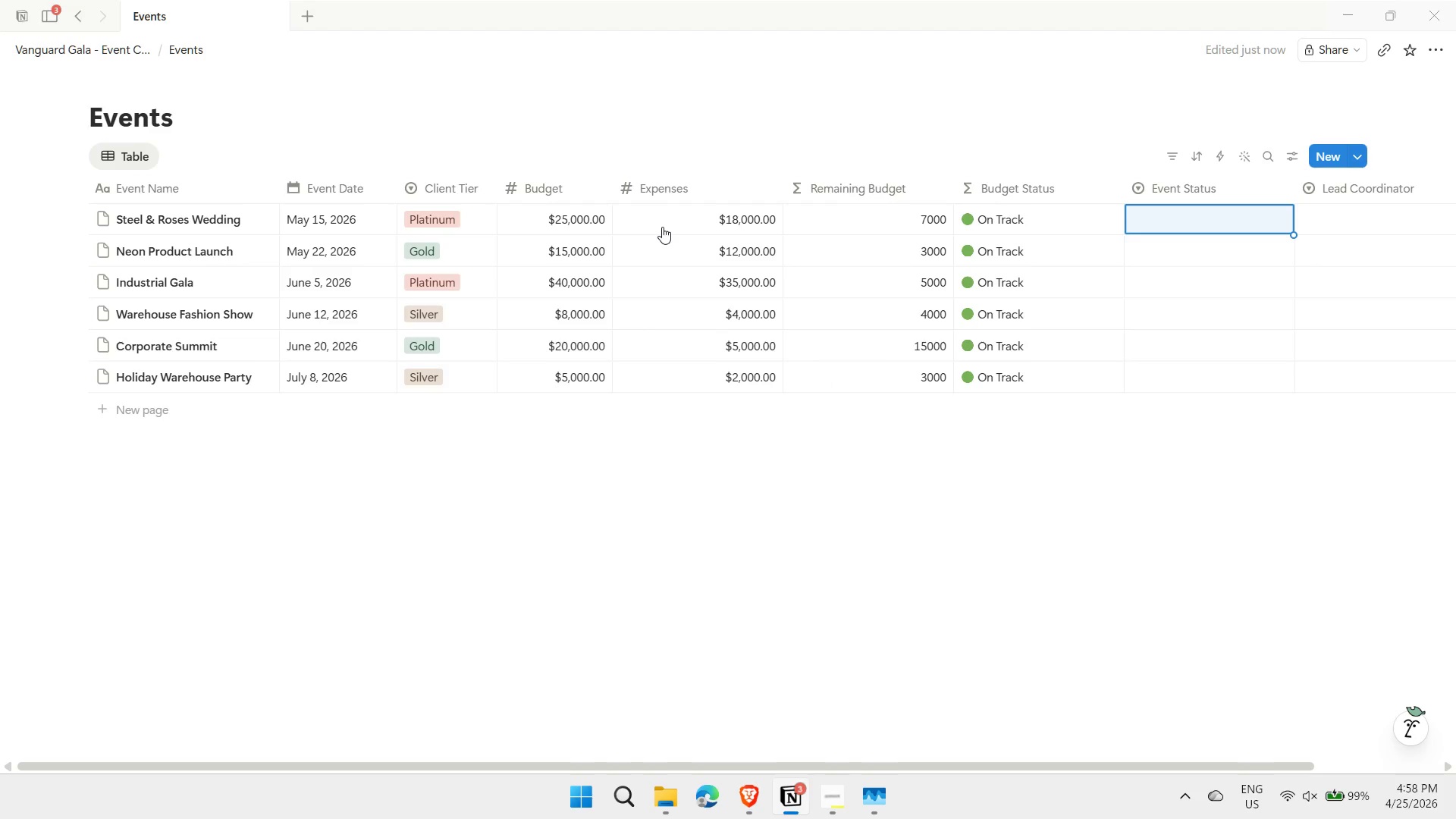 
type(Loan)
key(Backspace)
type(d-In)
 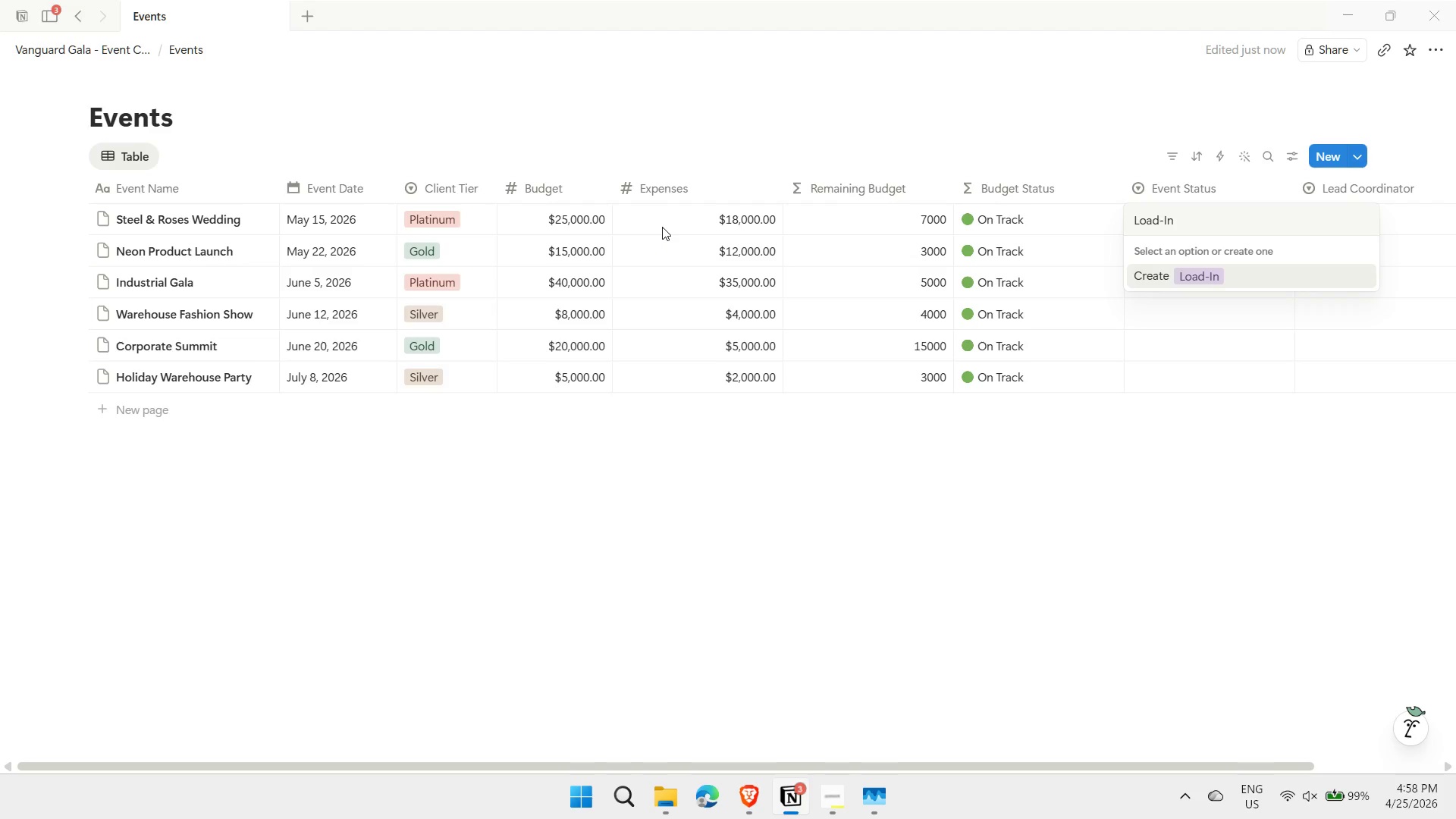 
key(Enter)
 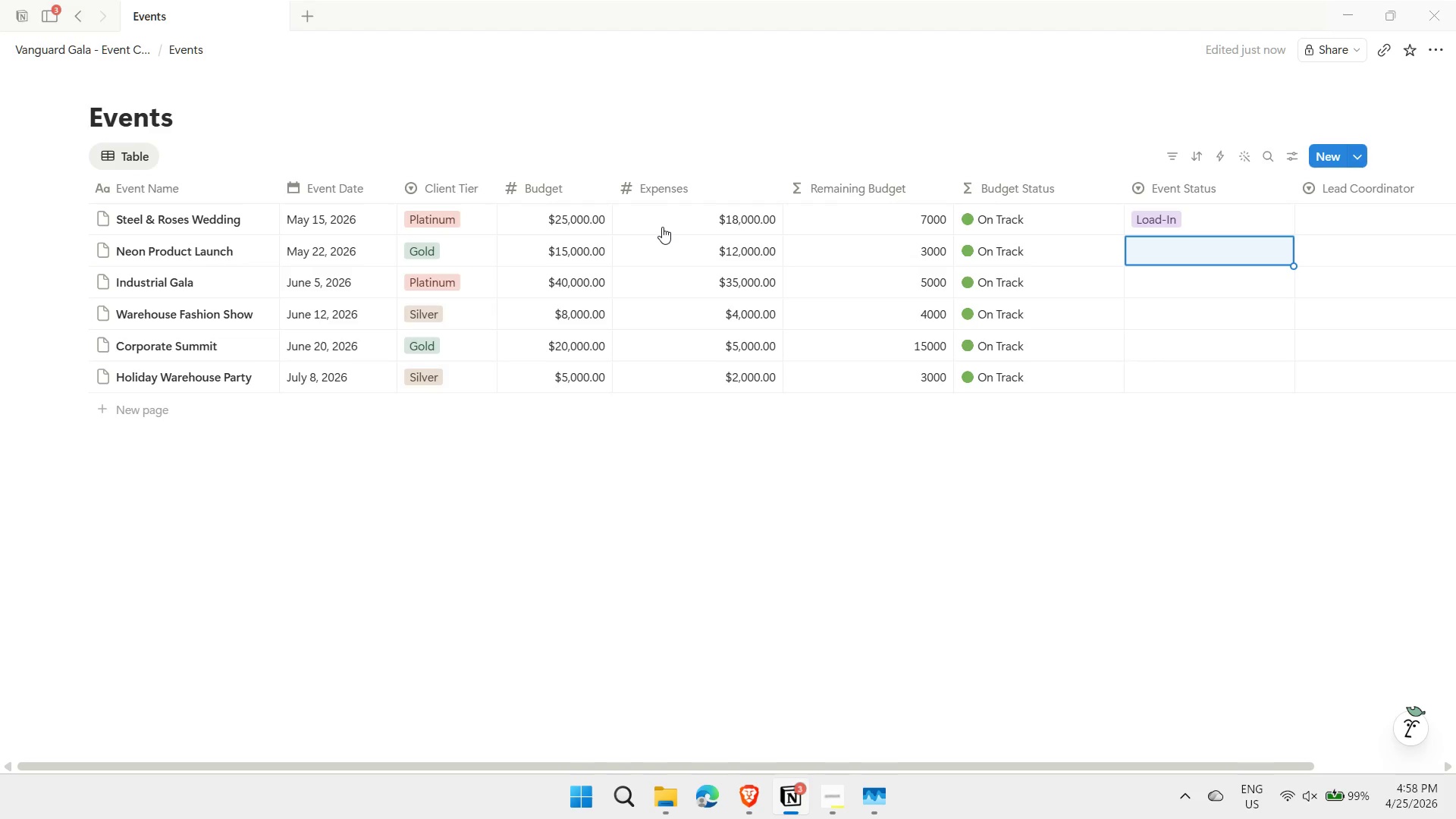 
type(Planning)
 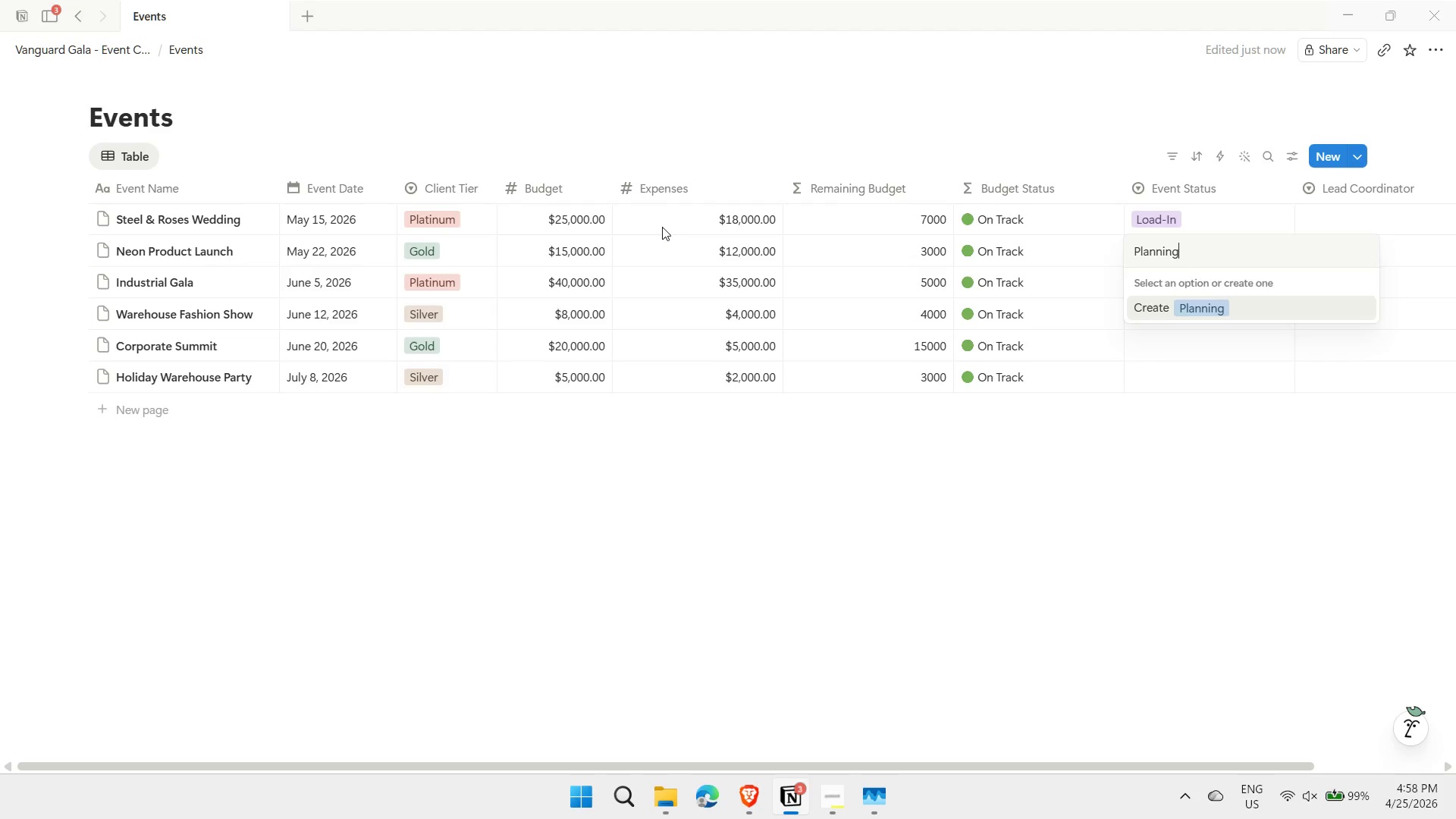 
key(Enter)
 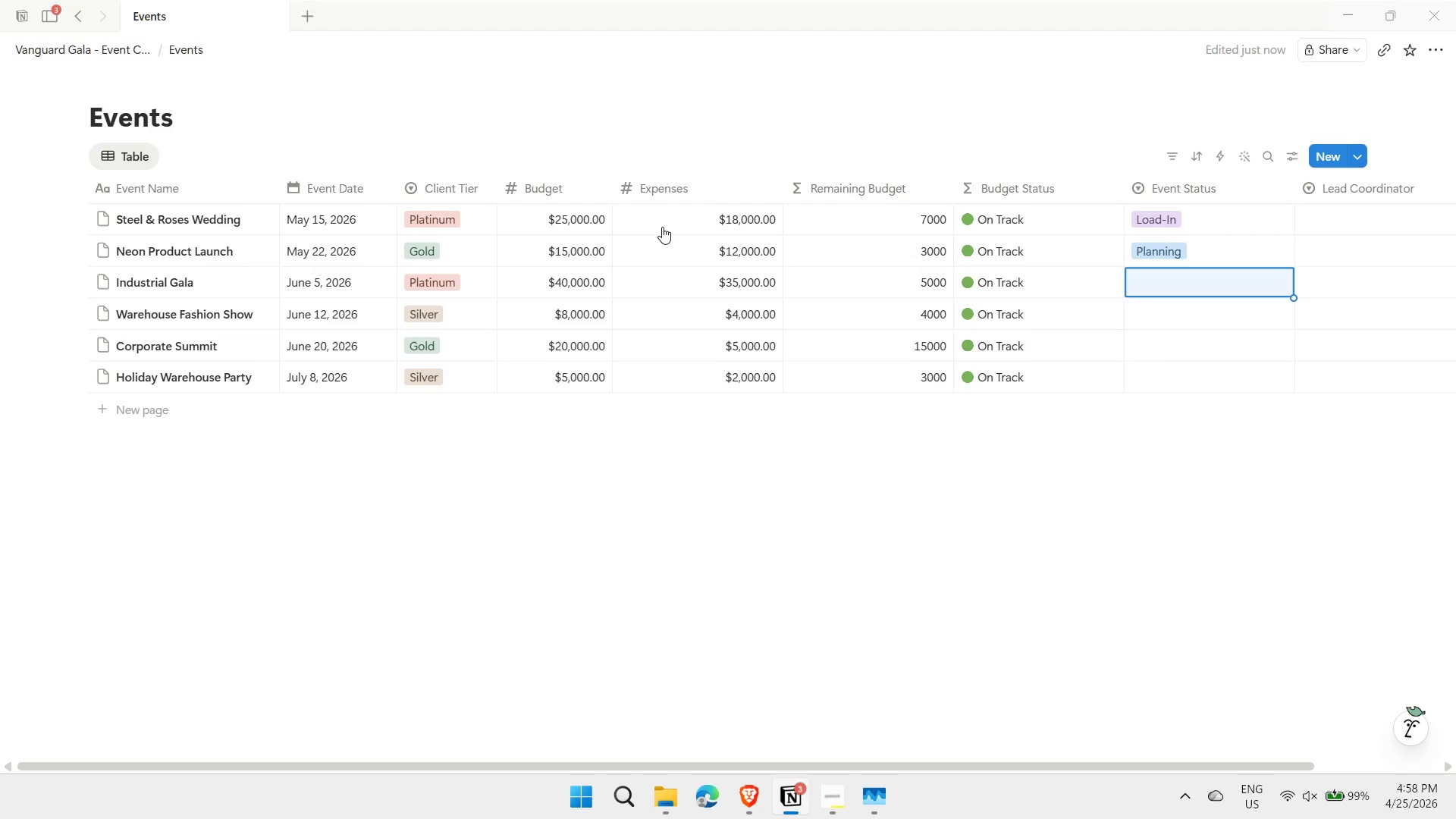 
key(ArrowUp)
 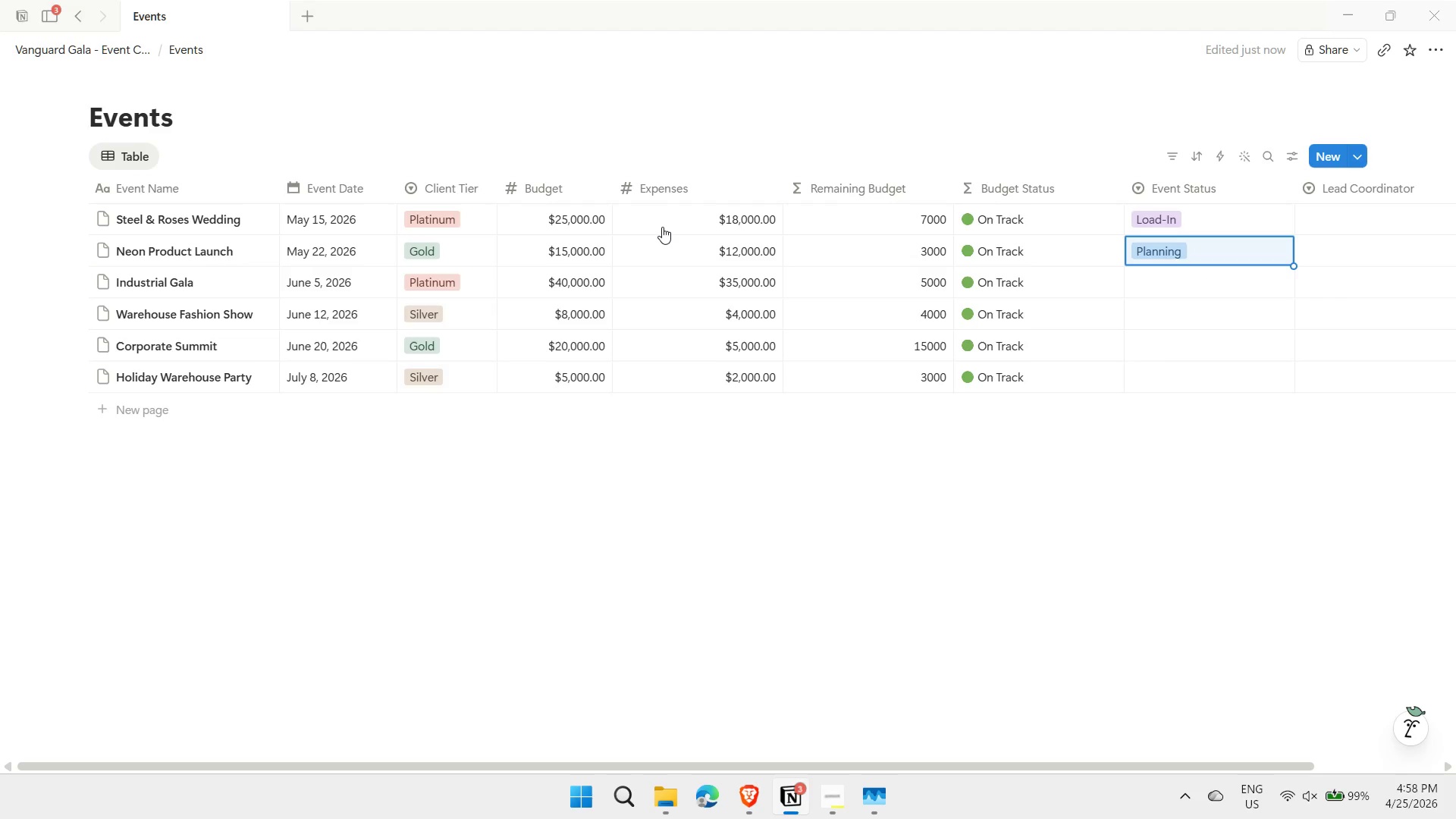 
key(Control+ControlLeft)
 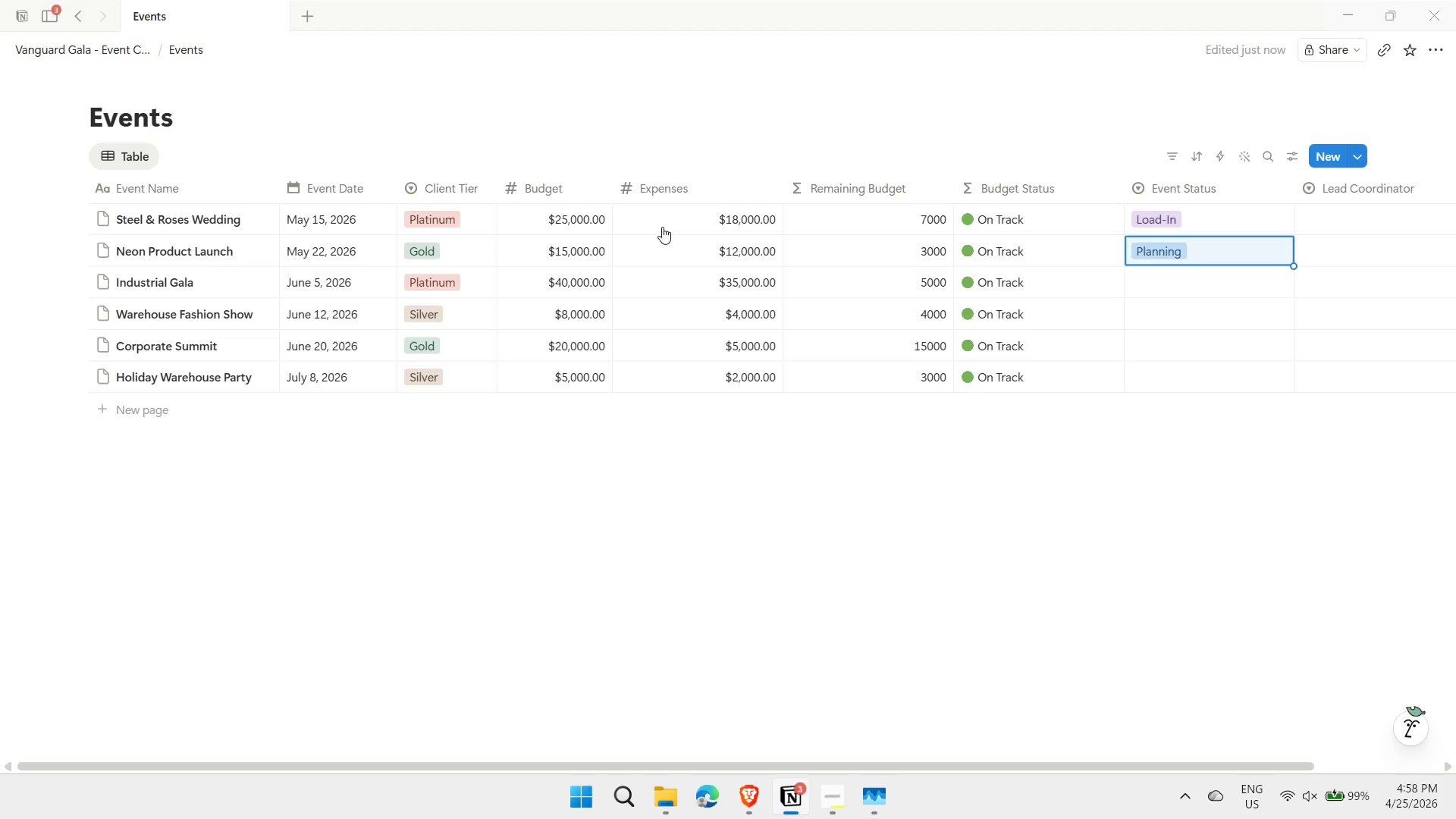 
key(Control+C)
 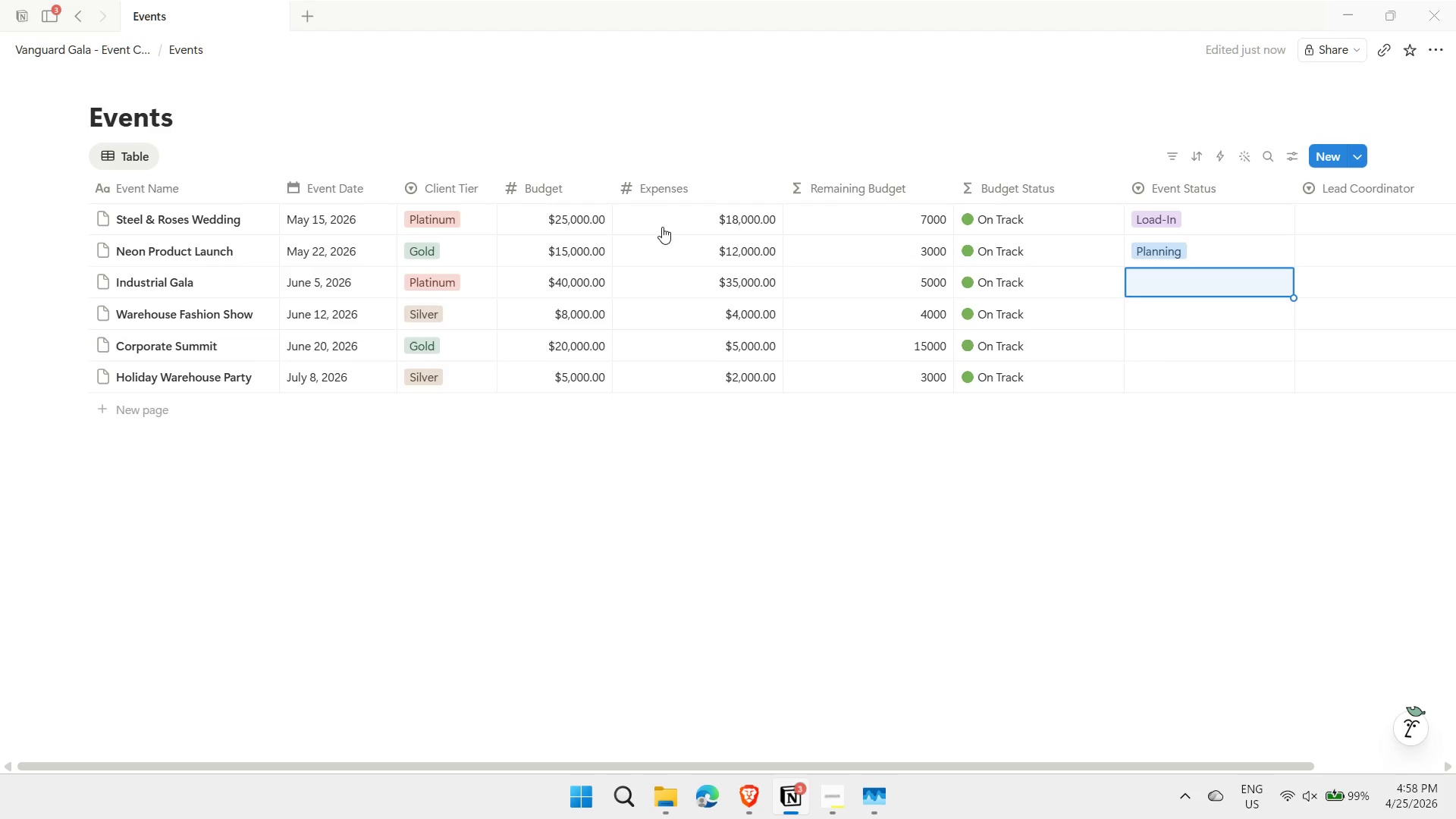 
key(ArrowDown)
 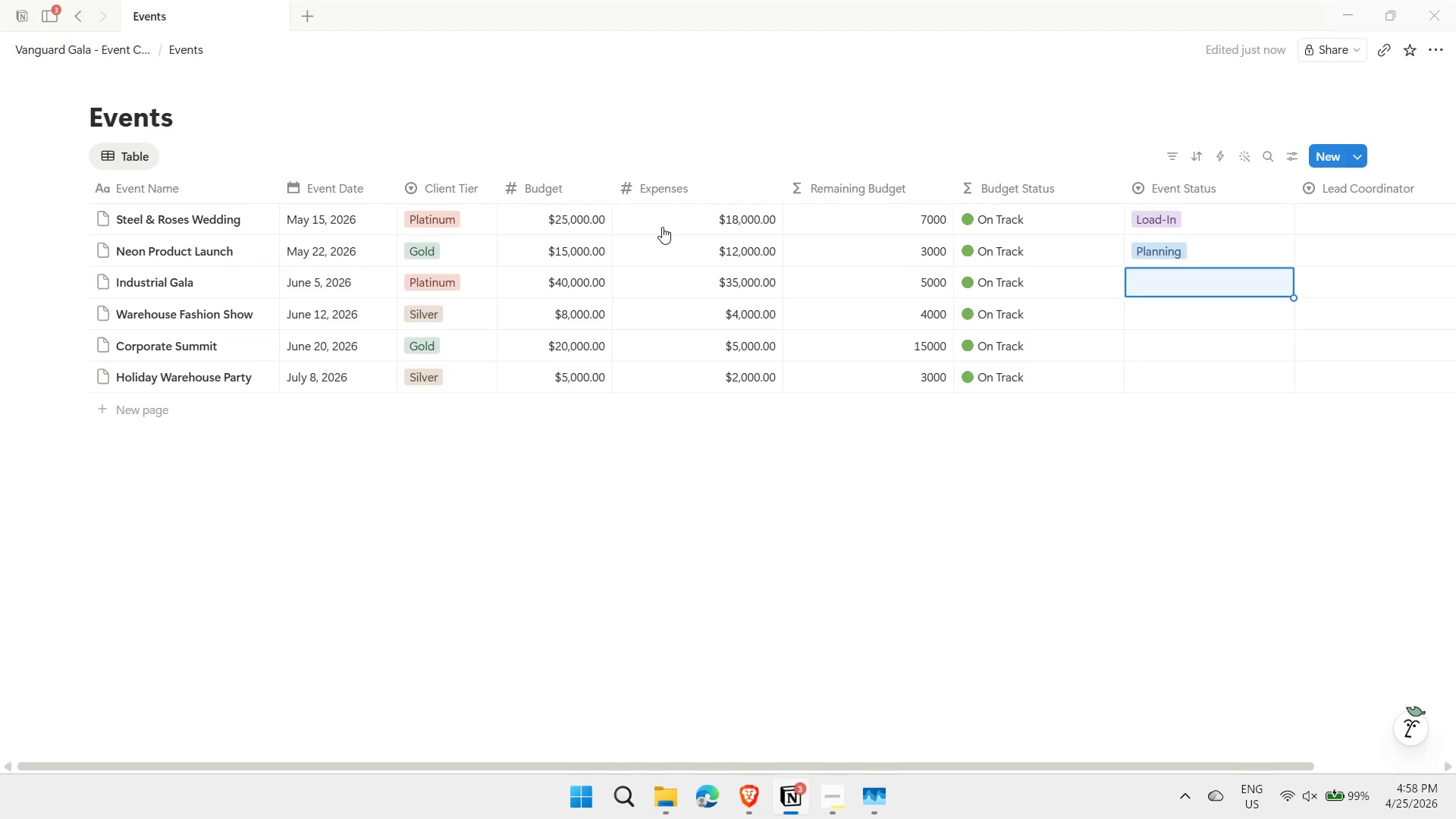 
key(Shift+ArrowDown)
 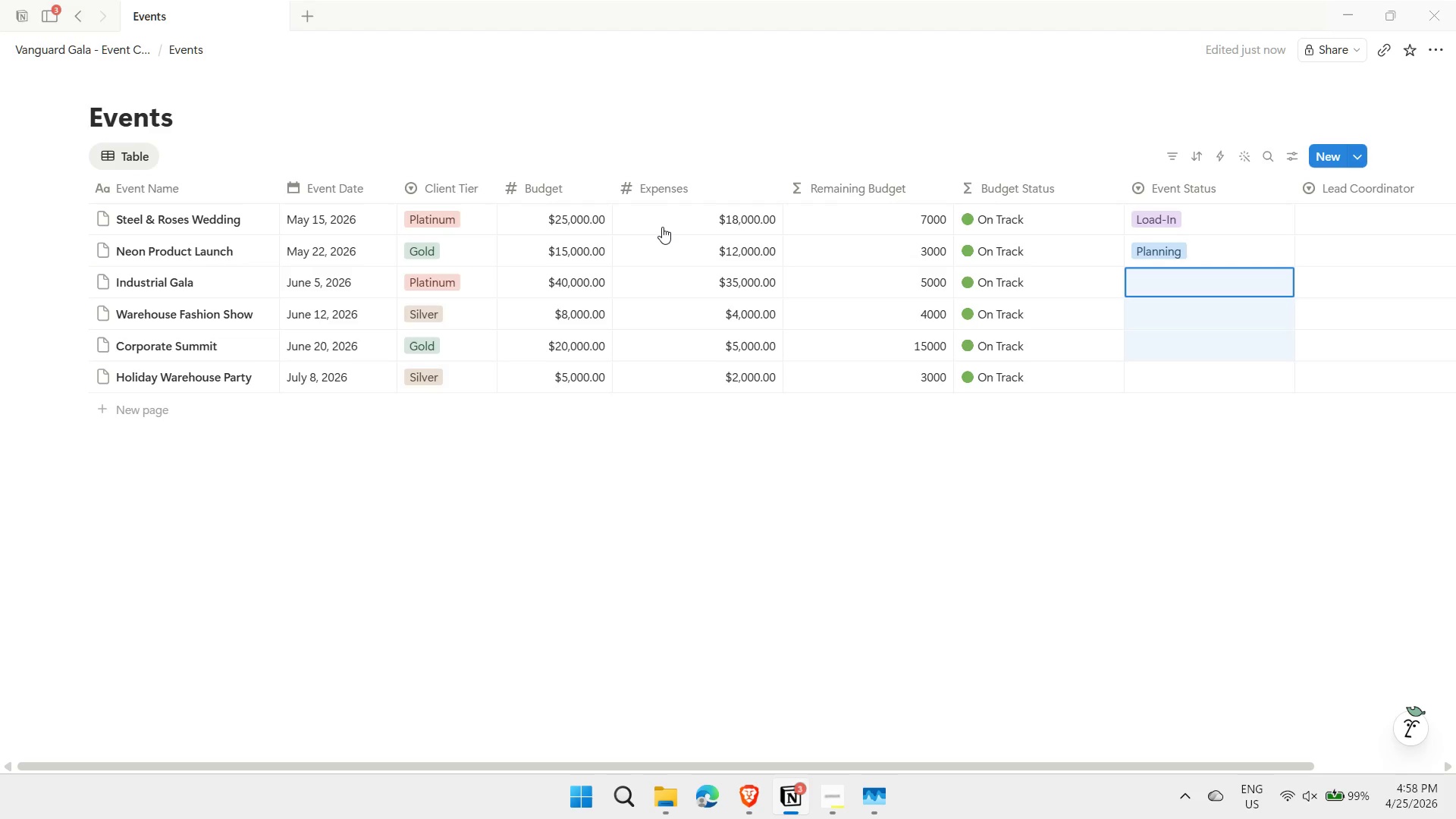 
key(Shift+ArrowDown)
 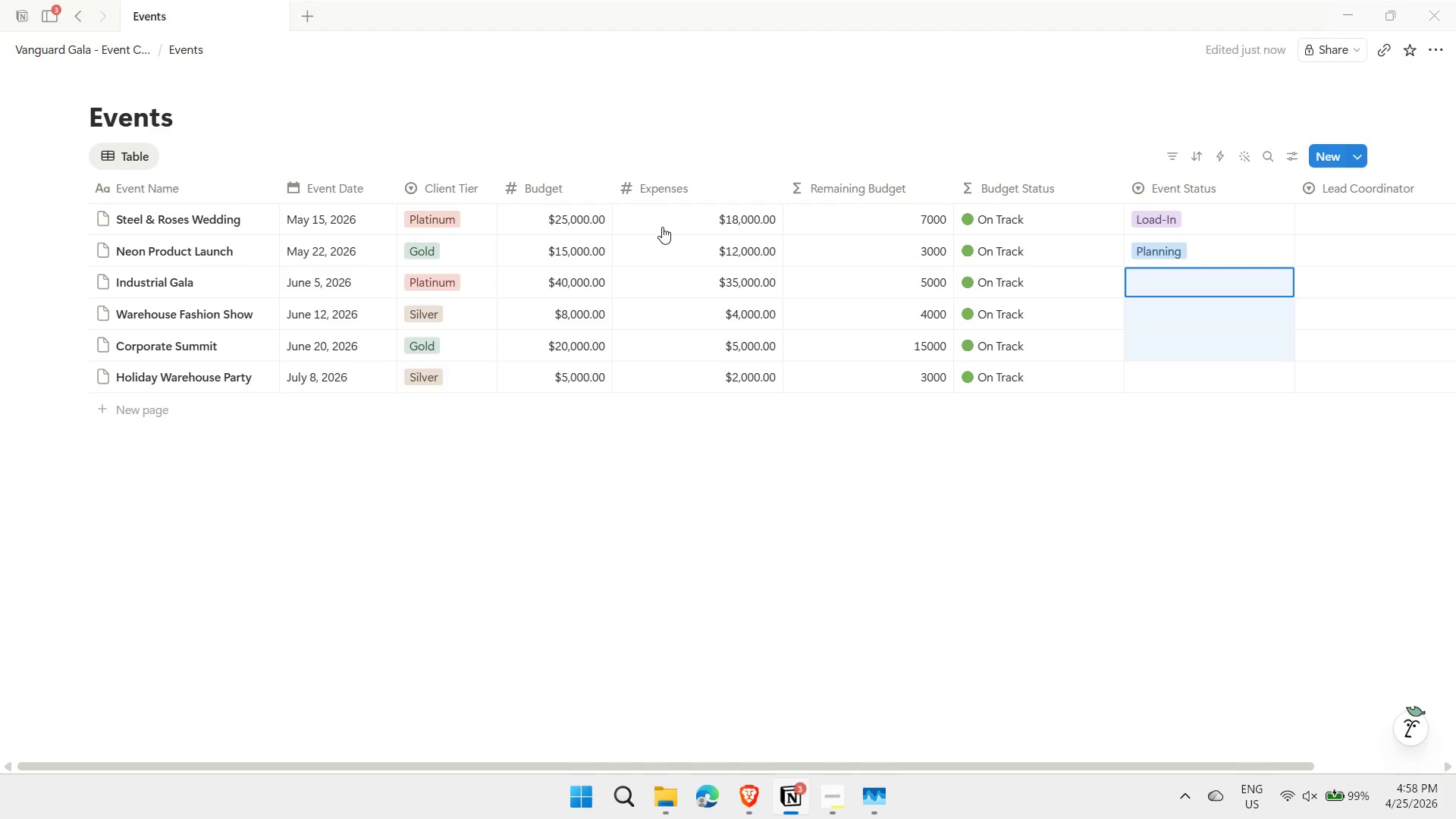 
key(Shift+ArrowDown)
 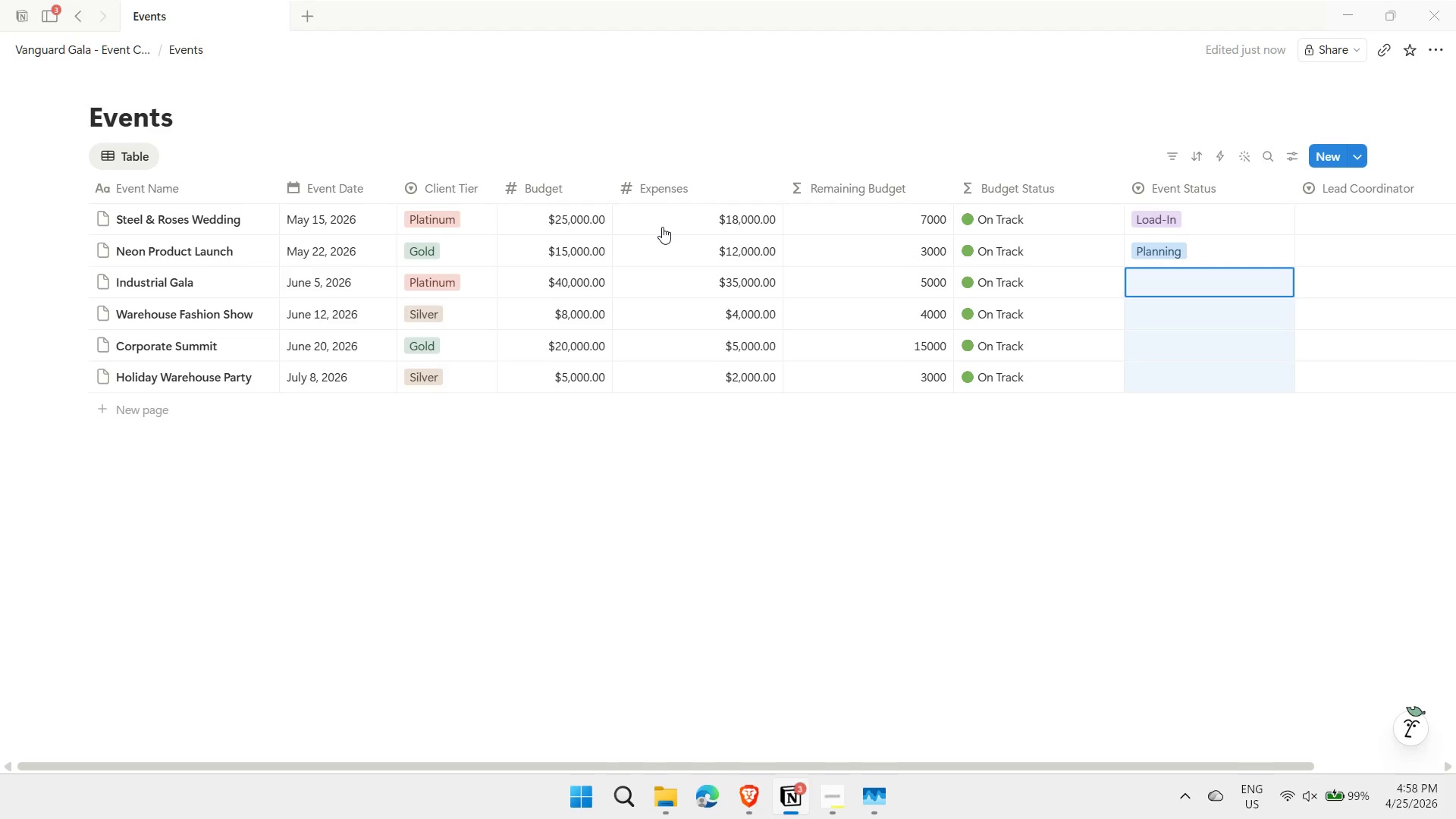 
key(Control+ControlLeft)
 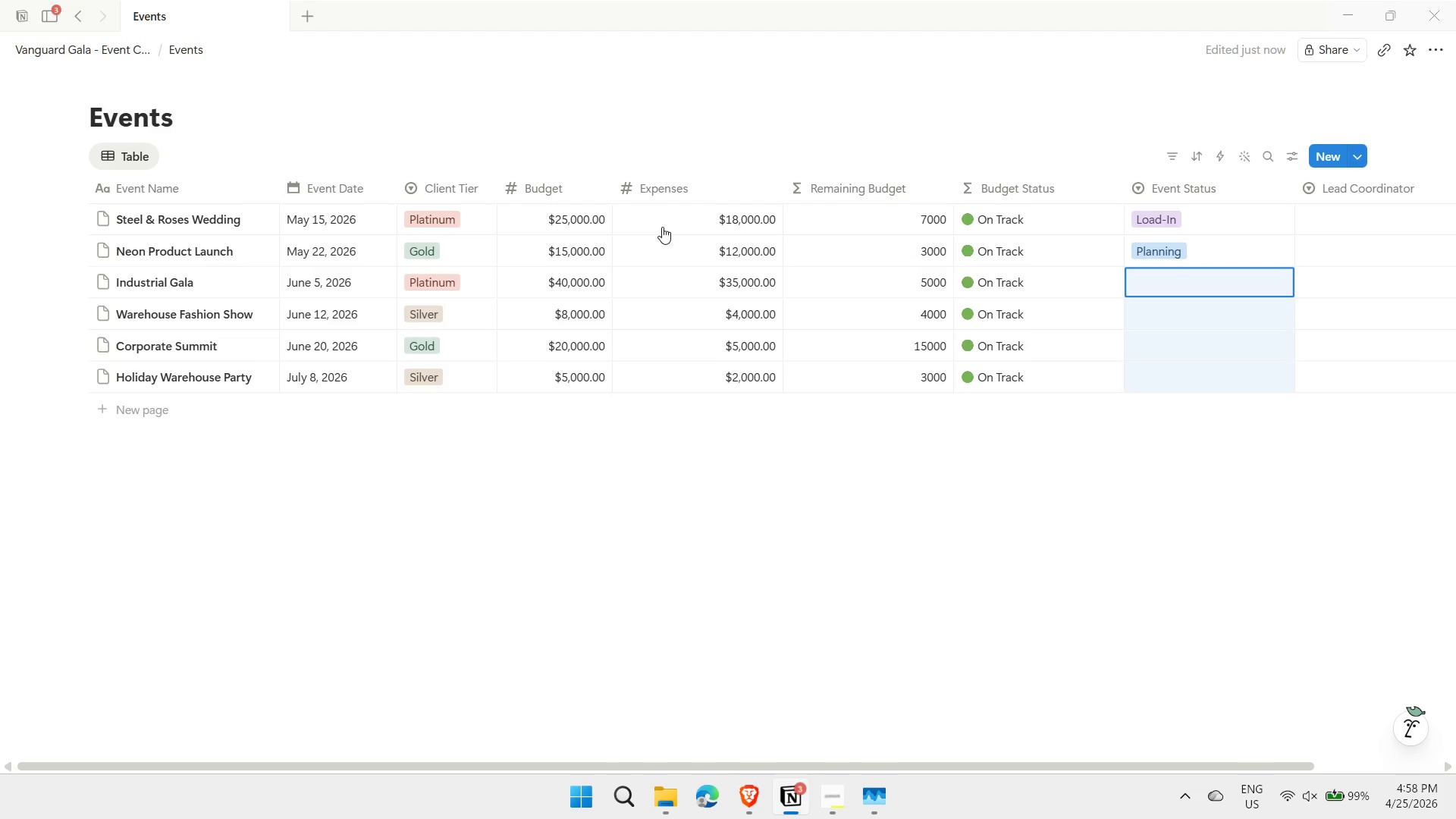 
key(Control+V)
 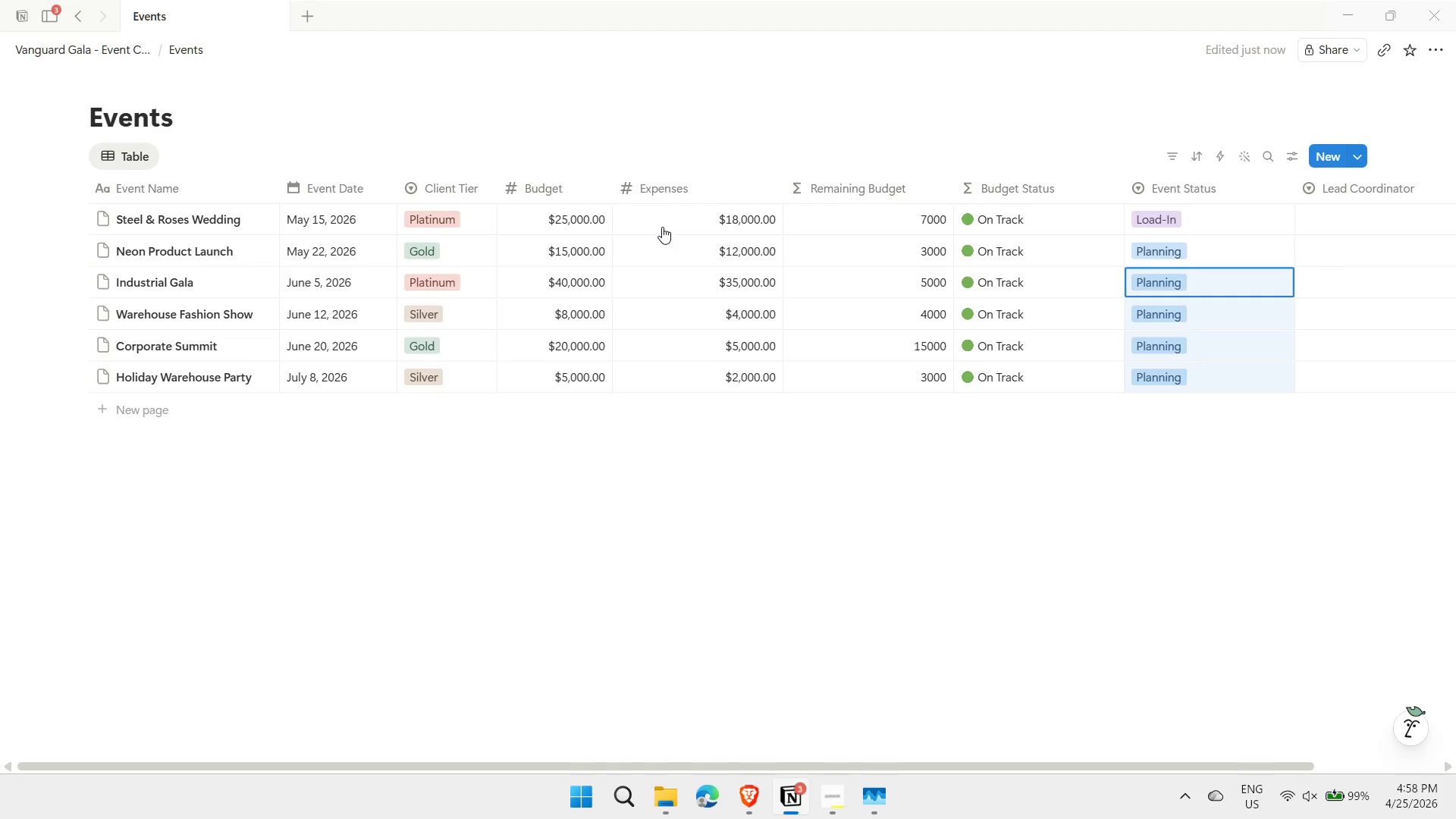 
wait(6.92)
 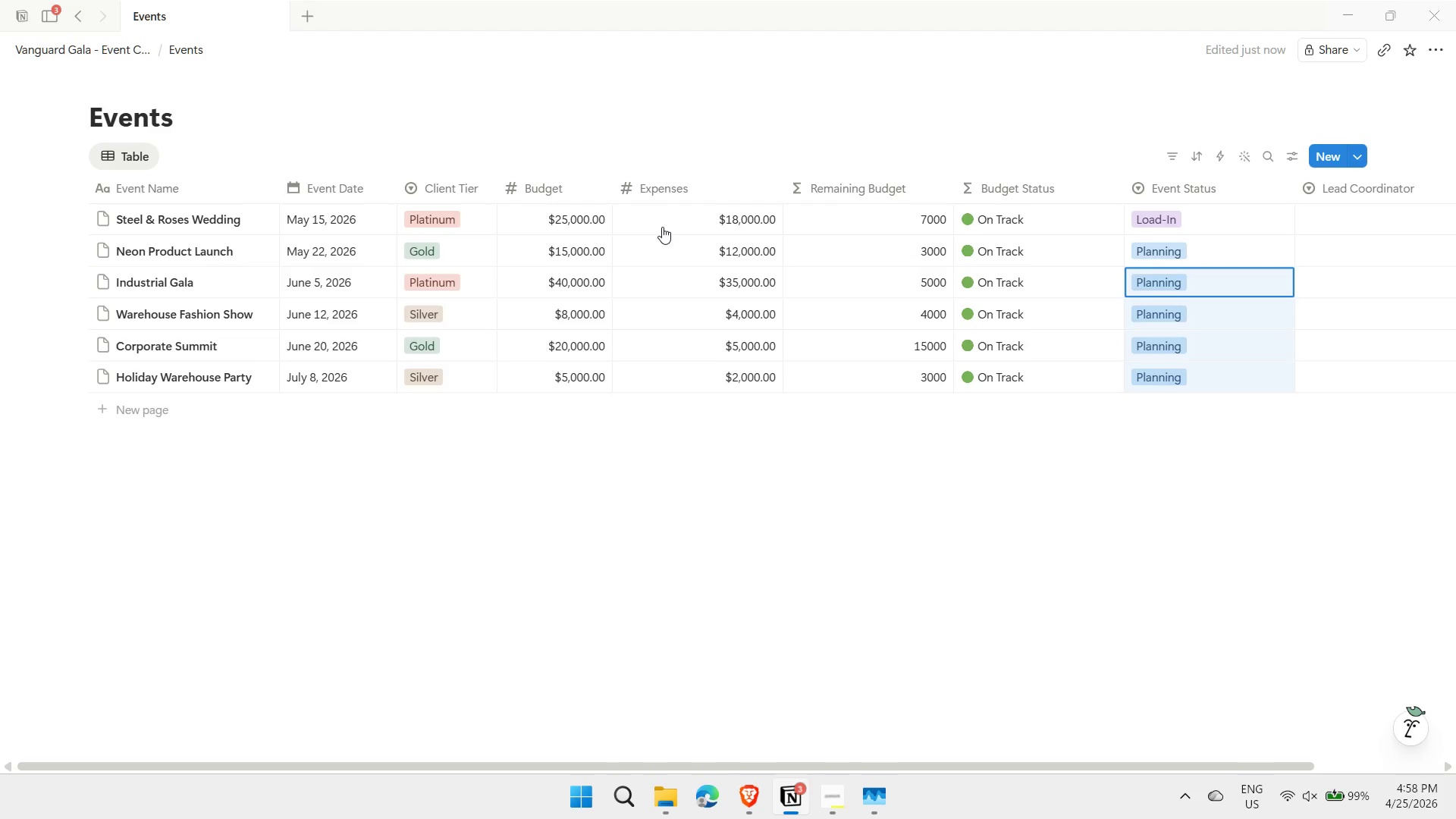 
key(ArrowUp)
 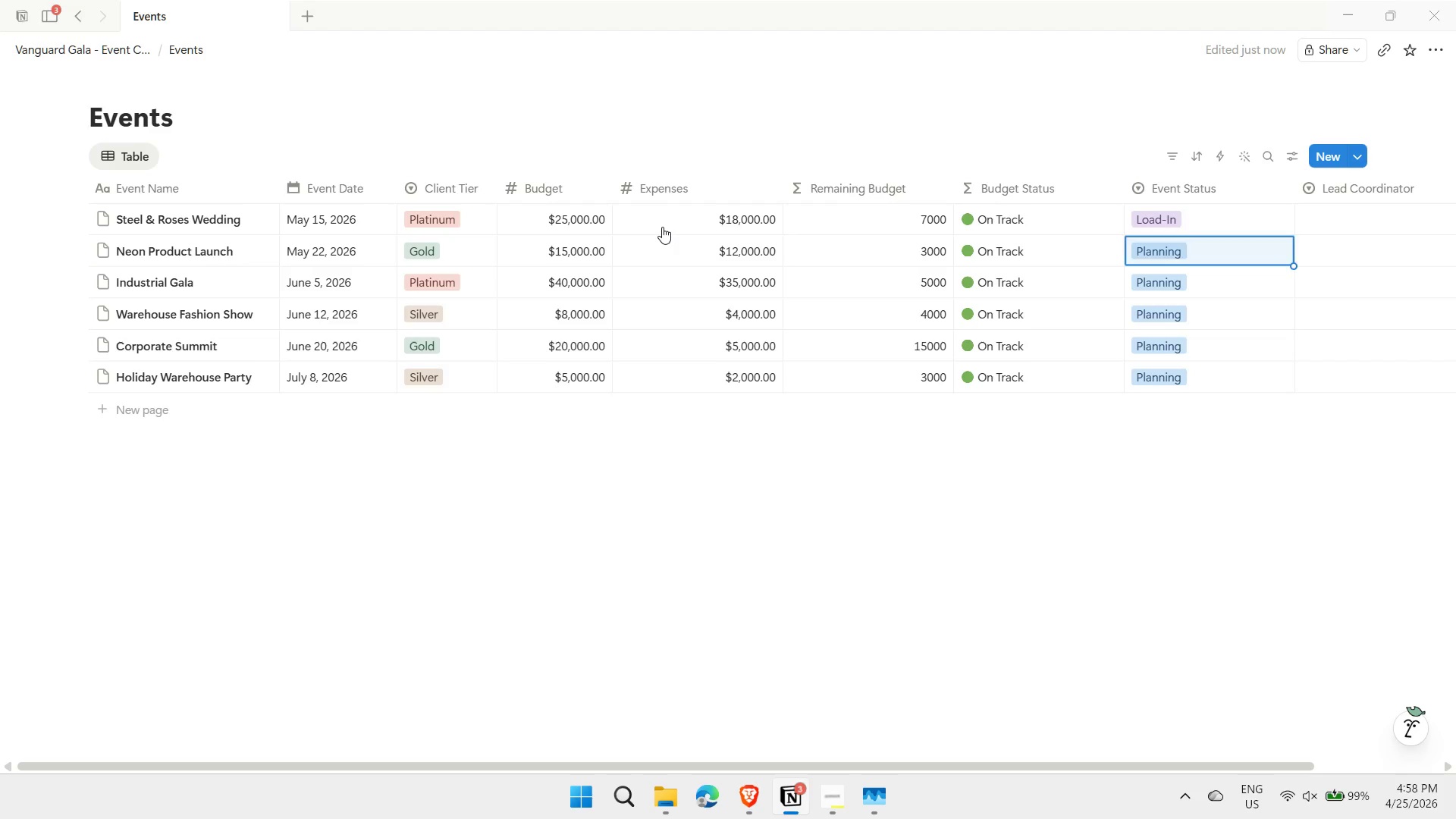 
key(ArrowUp)
 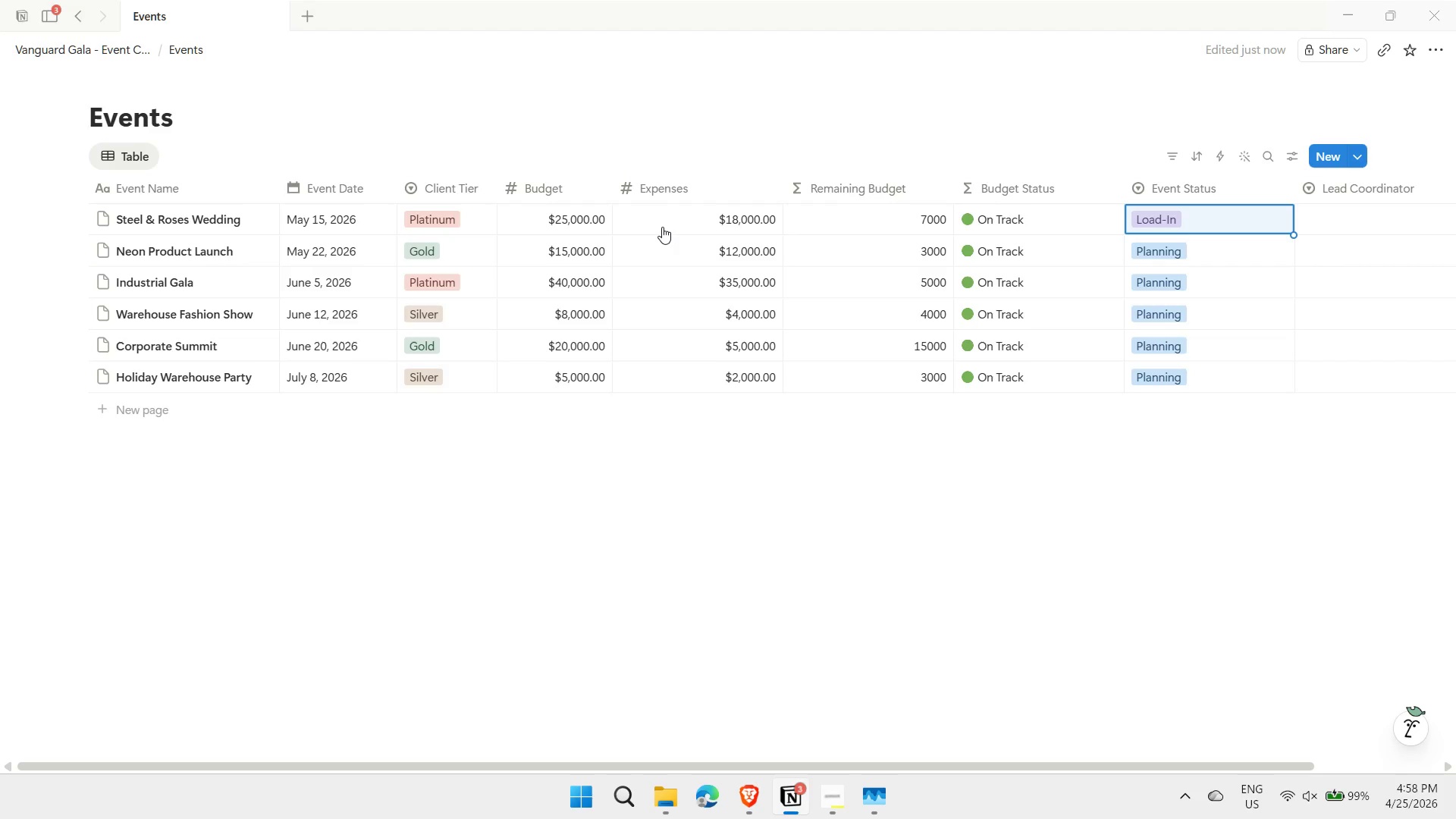 
key(ArrowUp)
 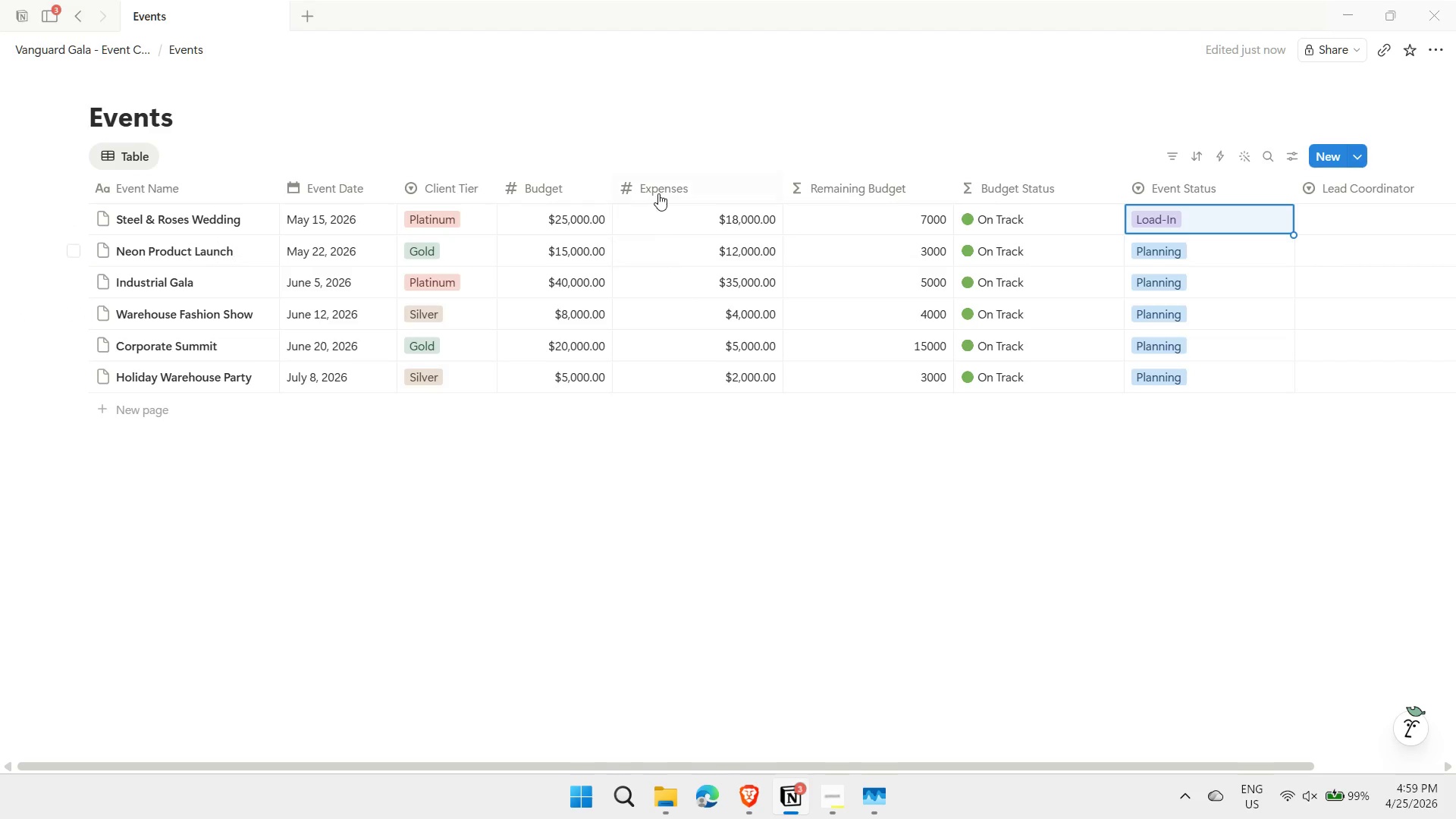 
wait(5.69)
 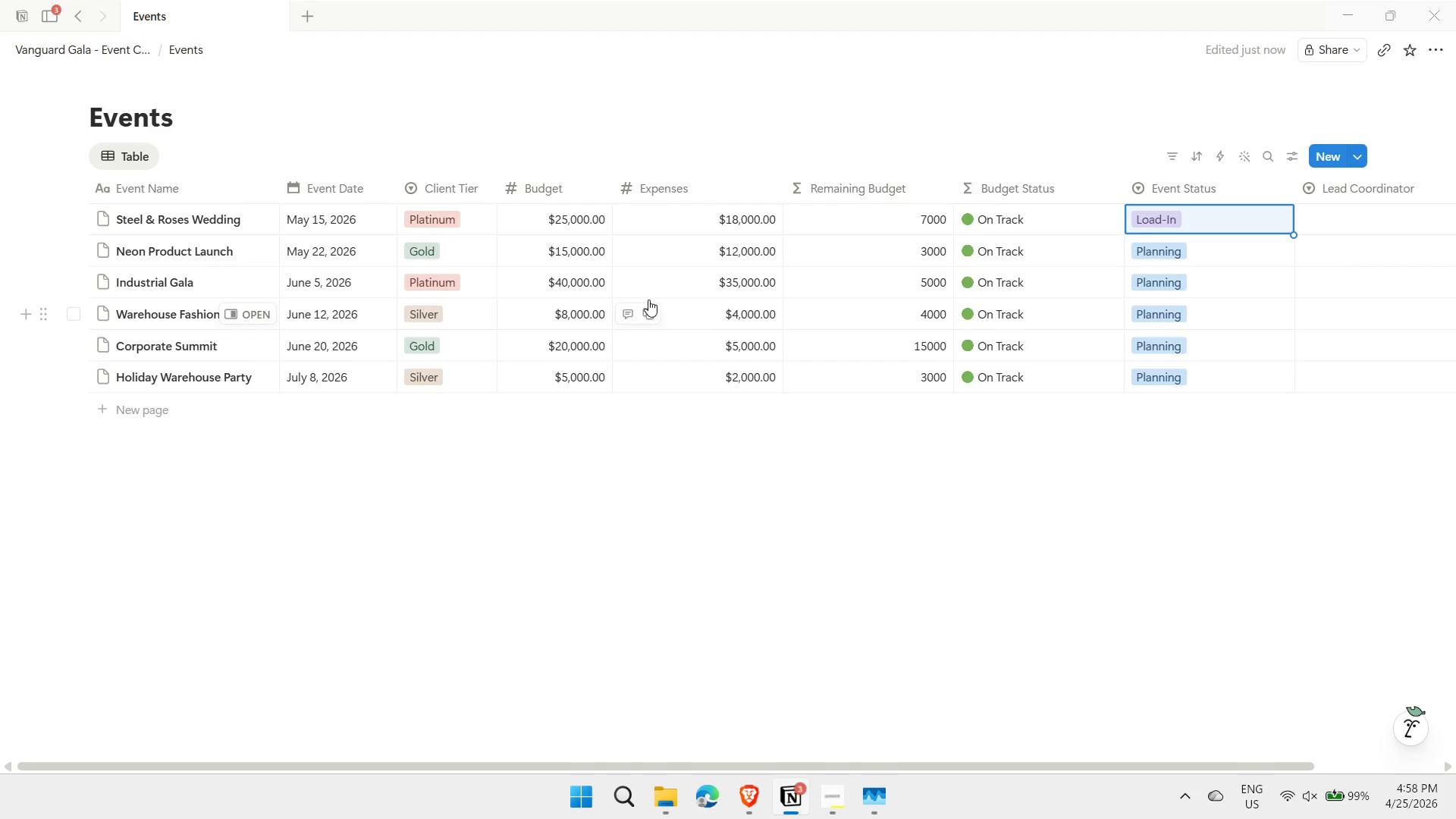 
left_click([467, 184])
 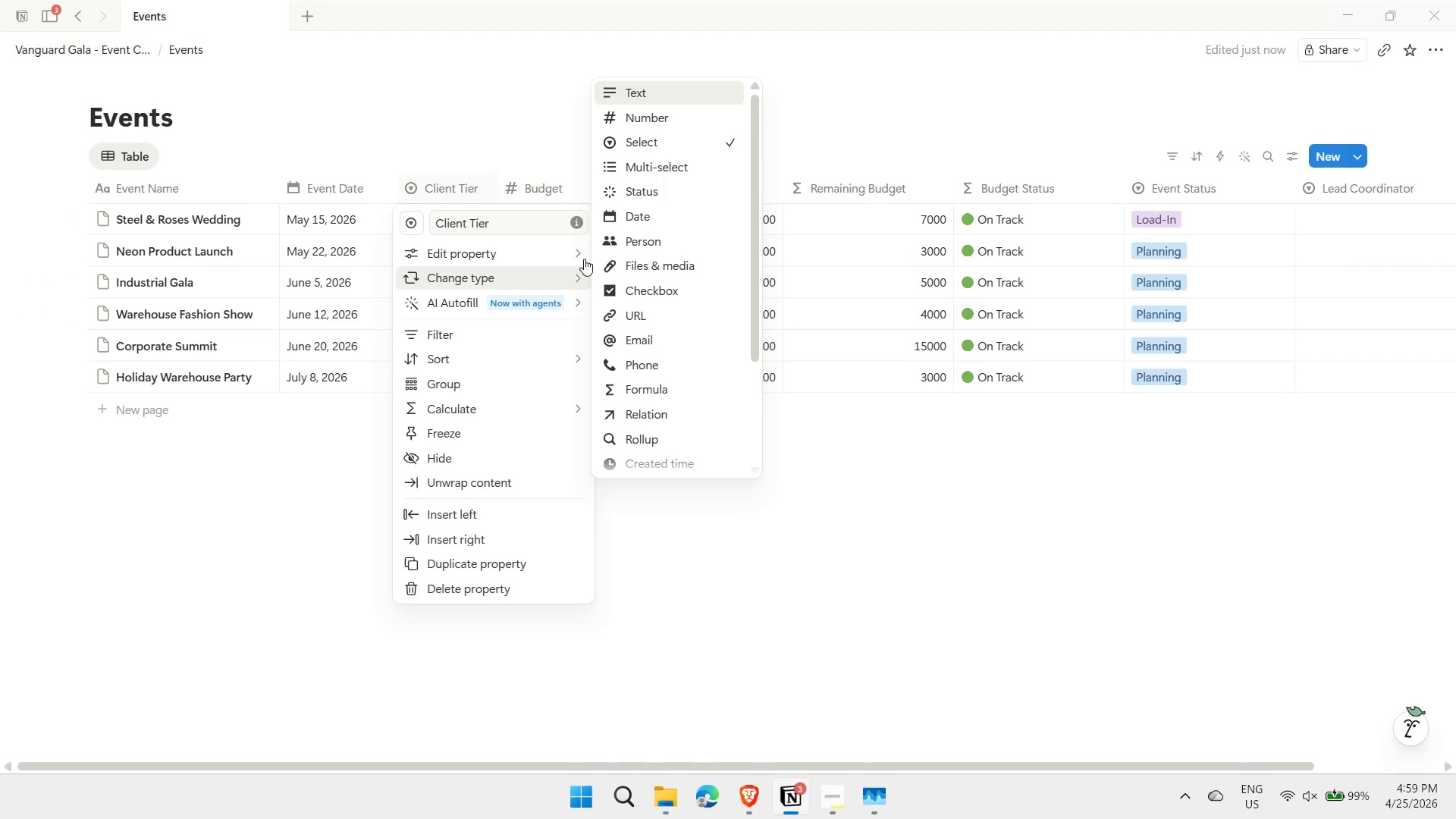 
left_click([578, 253])
 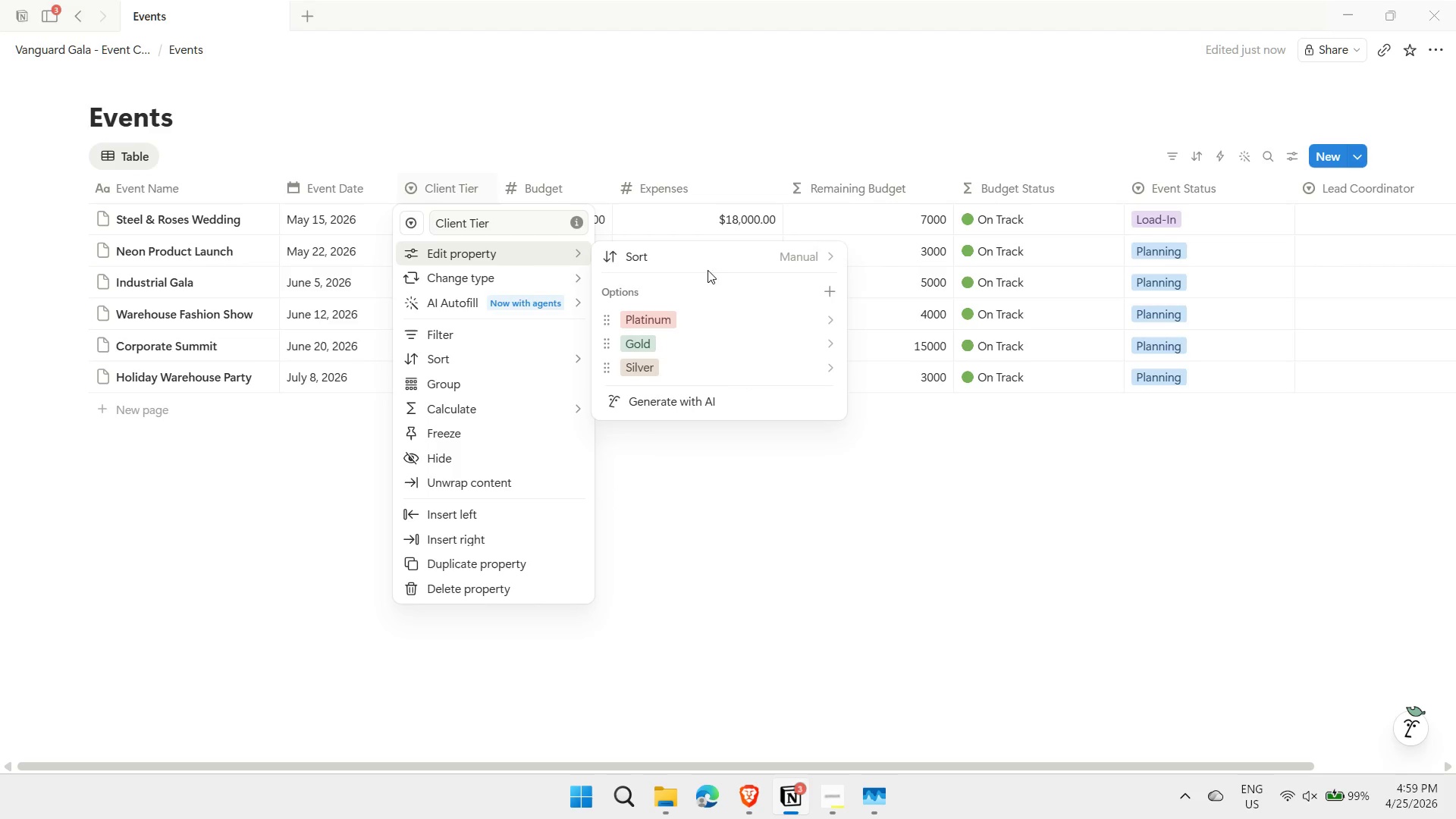 
left_click([827, 291])
 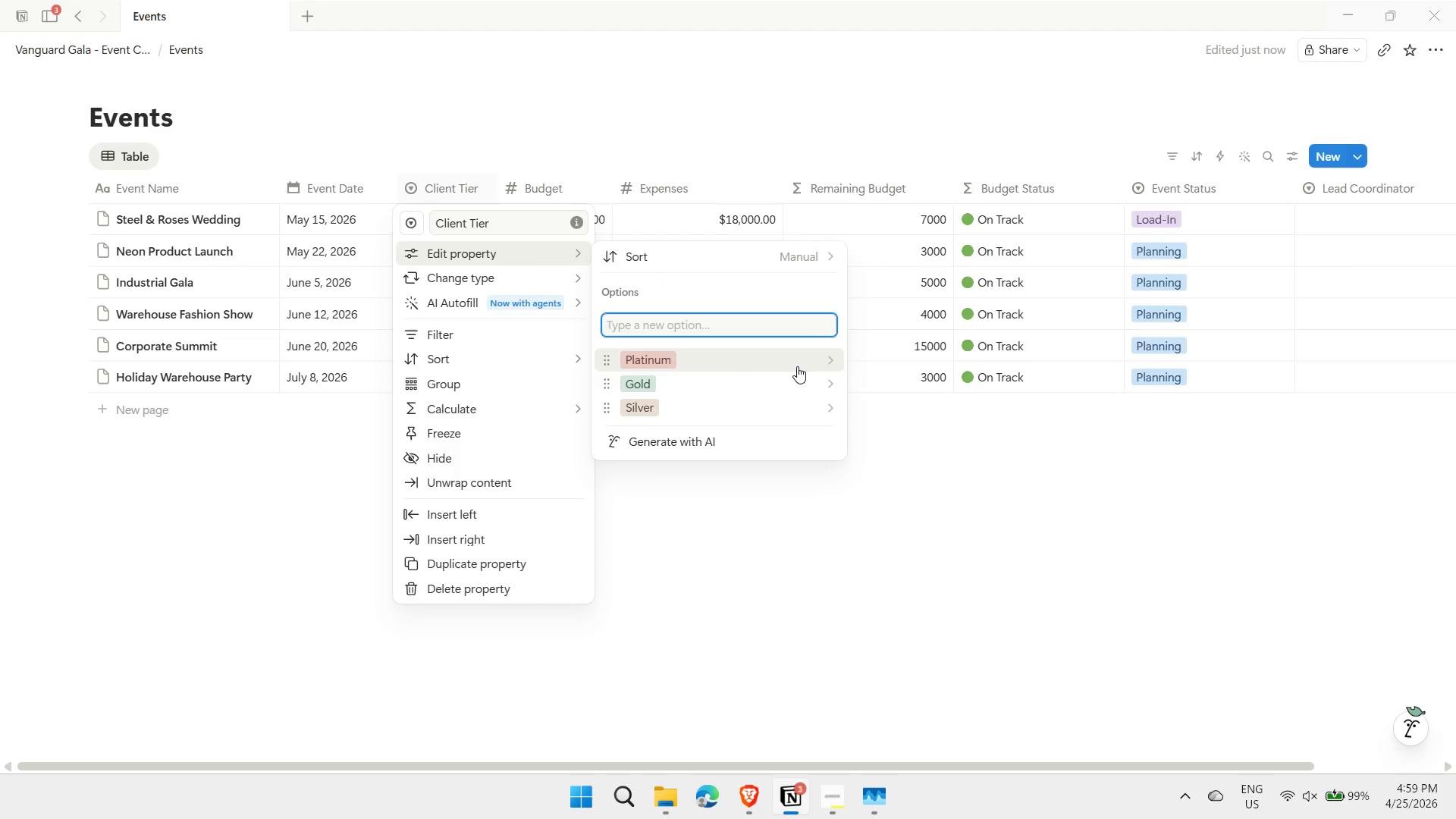 
type(Bronze)
 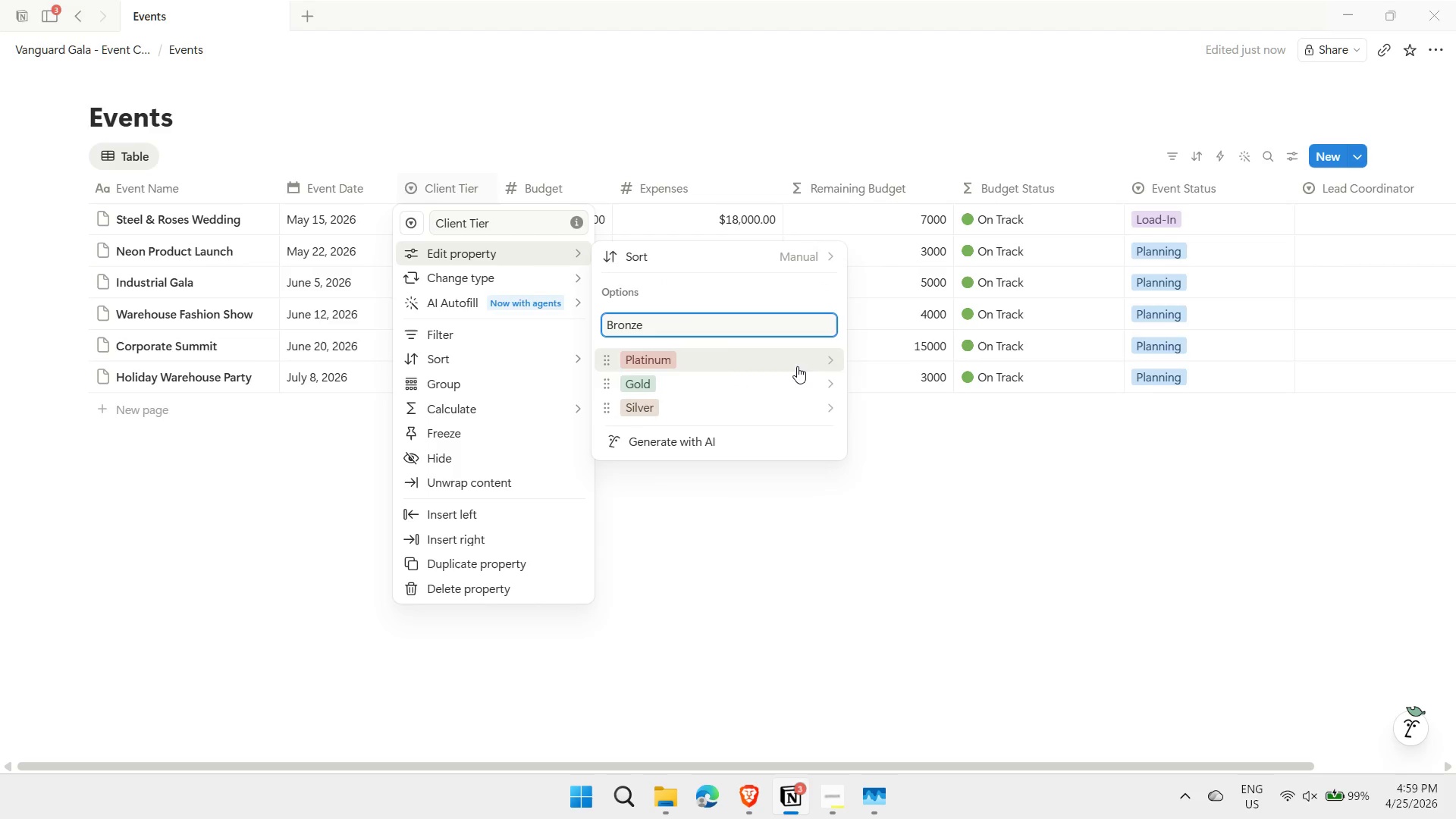 
key(Enter)
 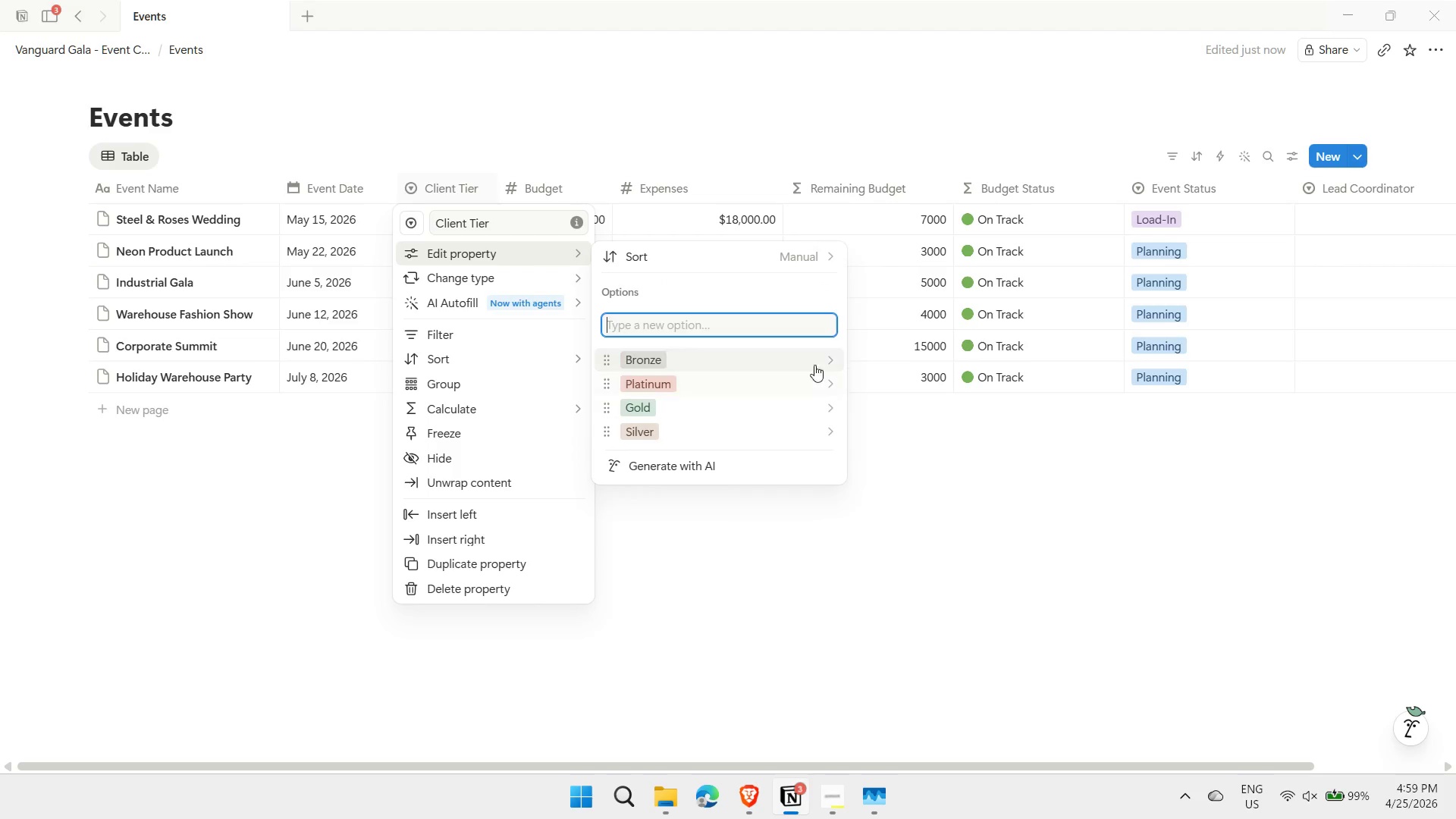 
left_click([827, 362])
 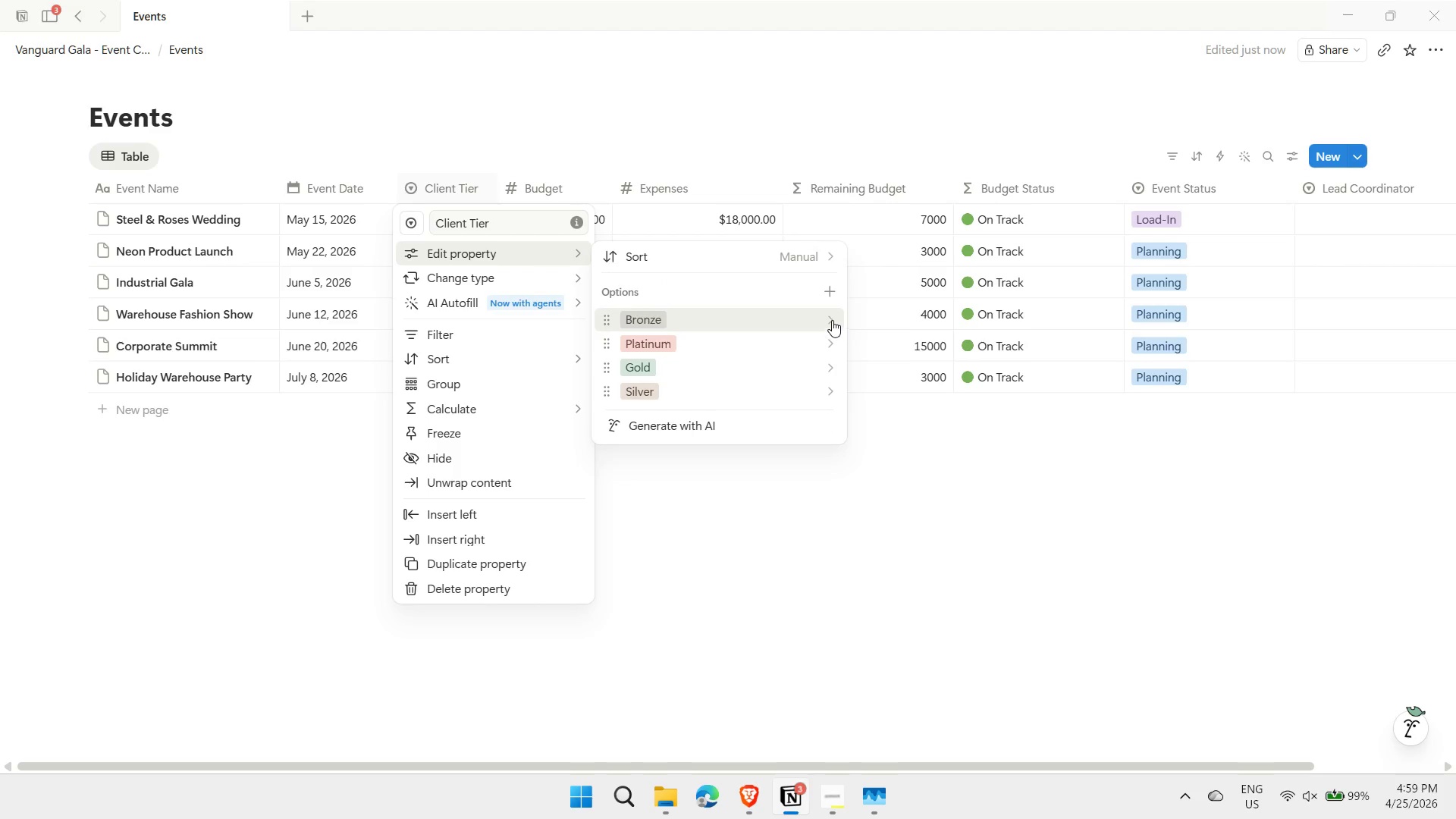 
left_click([832, 319])
 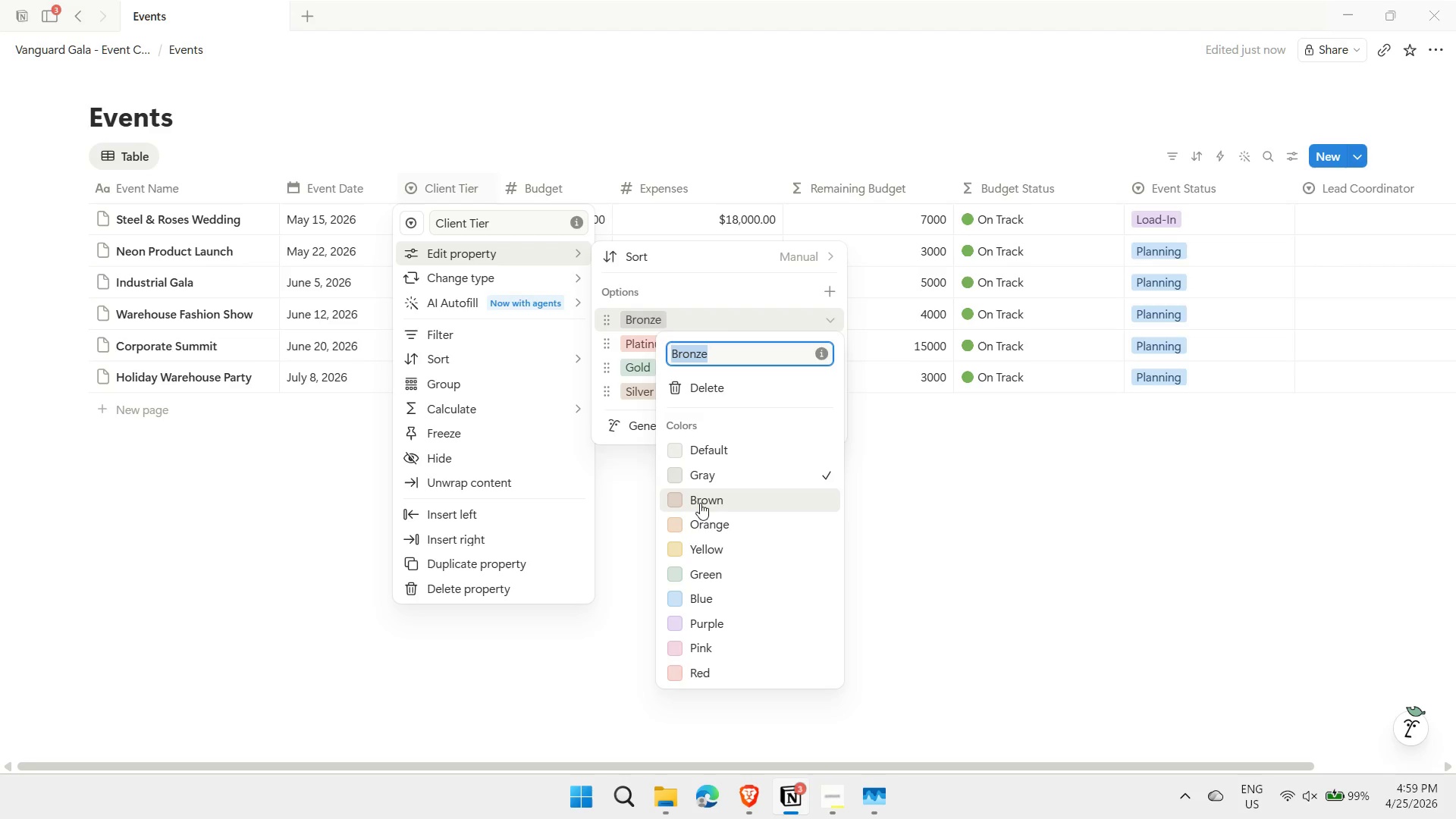 
scroll: coordinate [706, 491], scroll_direction: down, amount: 2.0
 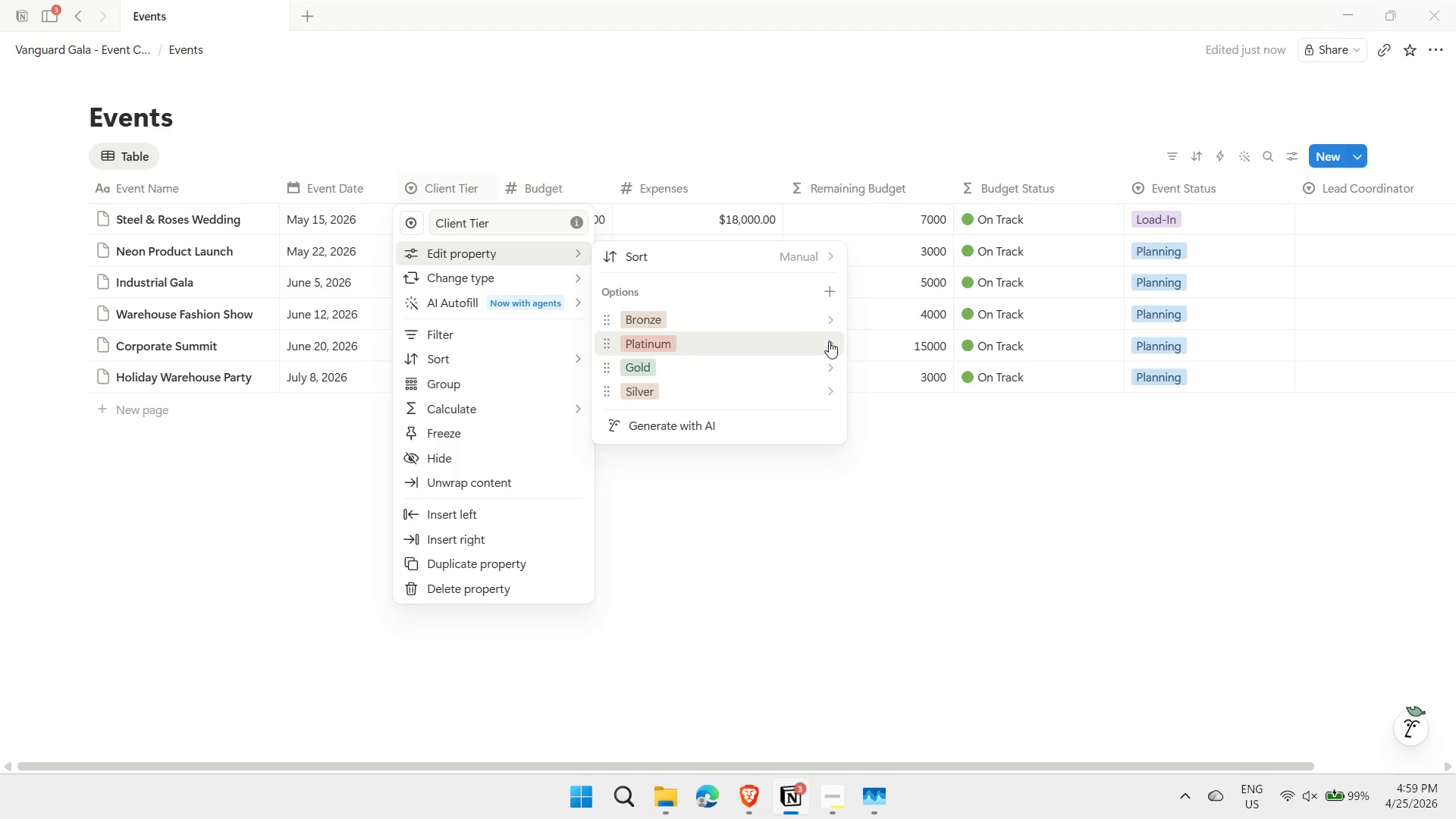 
wait(5.32)
 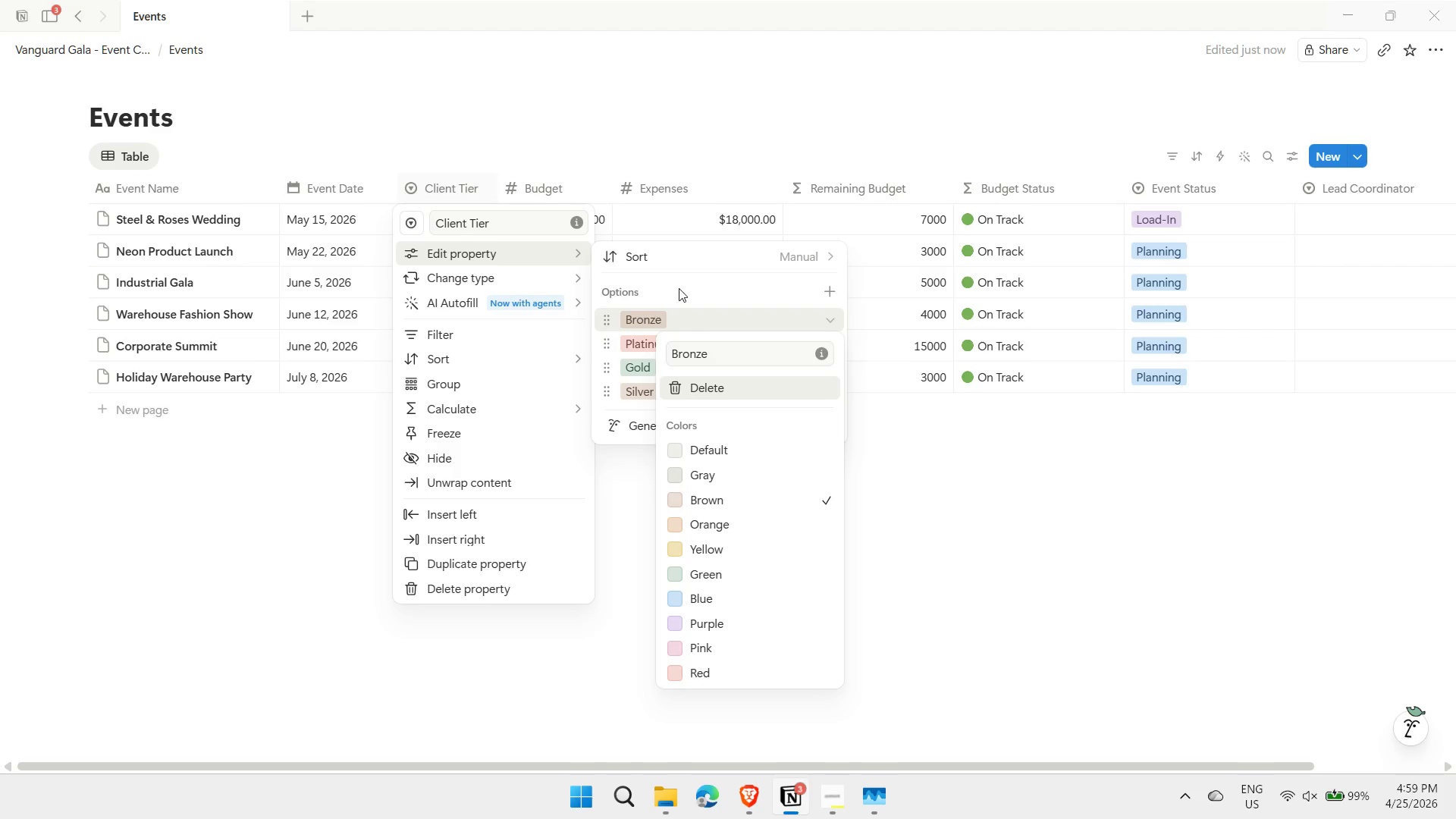 
left_click([827, 385])
 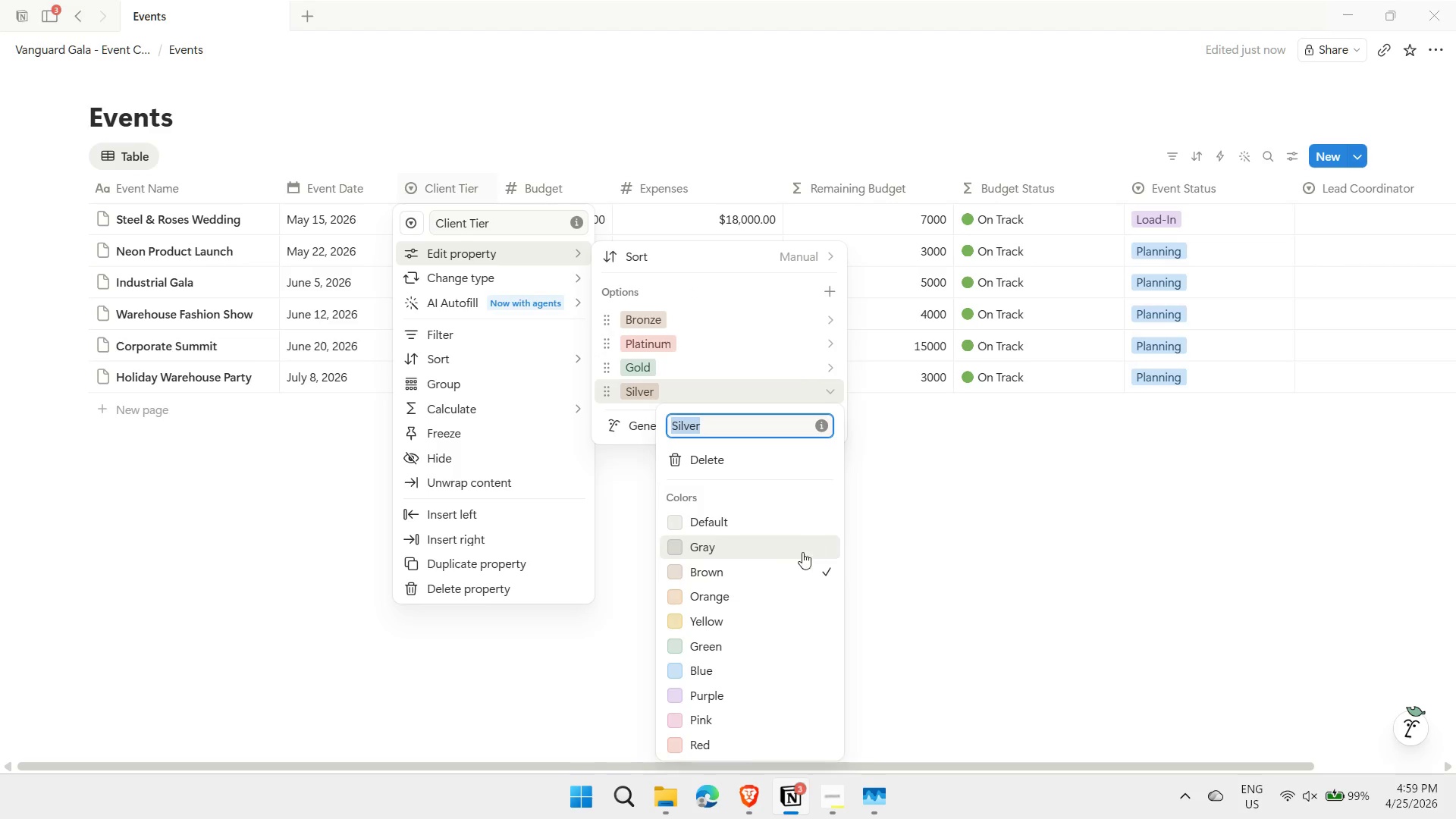 
scroll: coordinate [794, 557], scroll_direction: down, amount: 2.0
 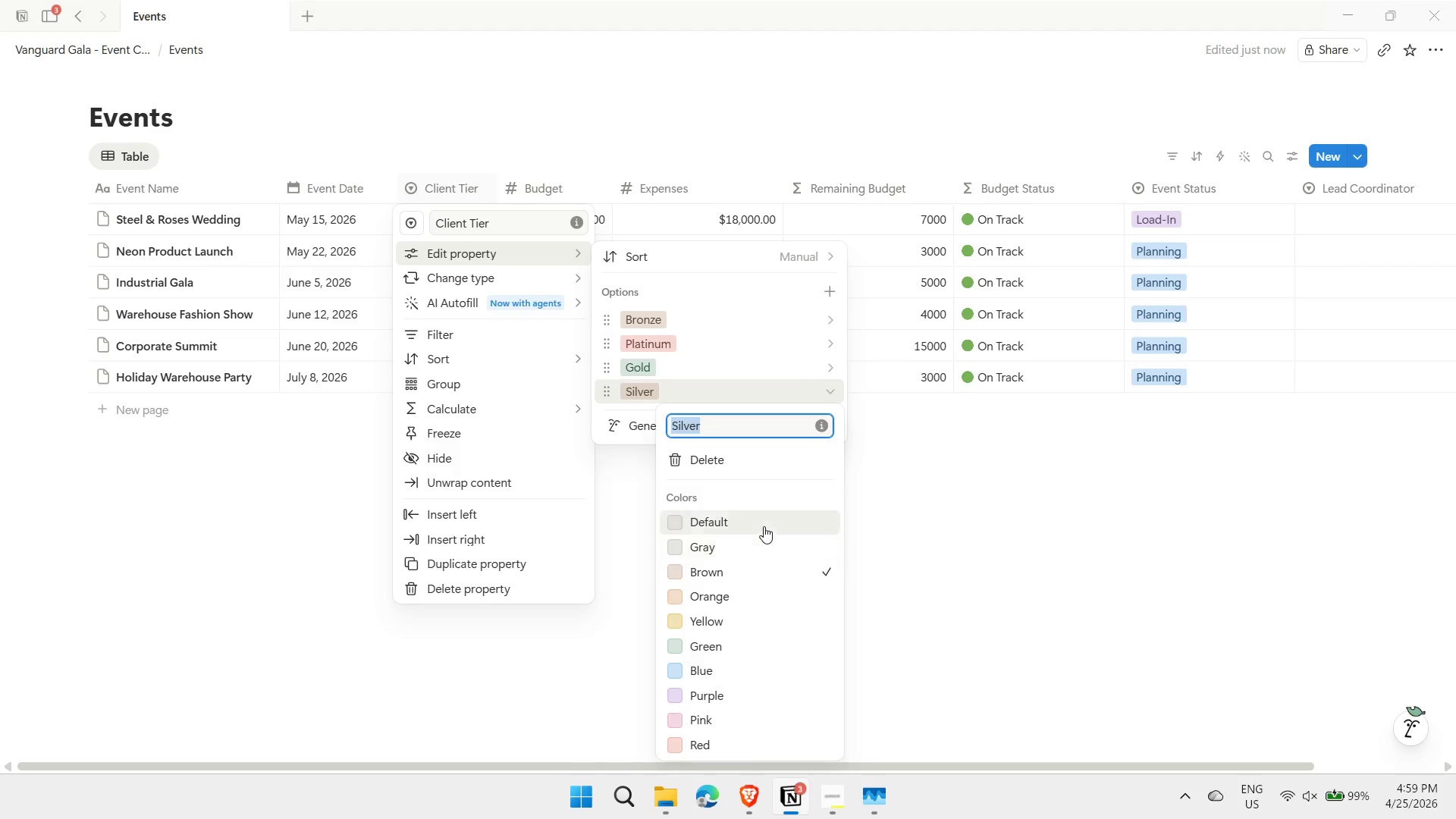 
left_click([764, 522])
 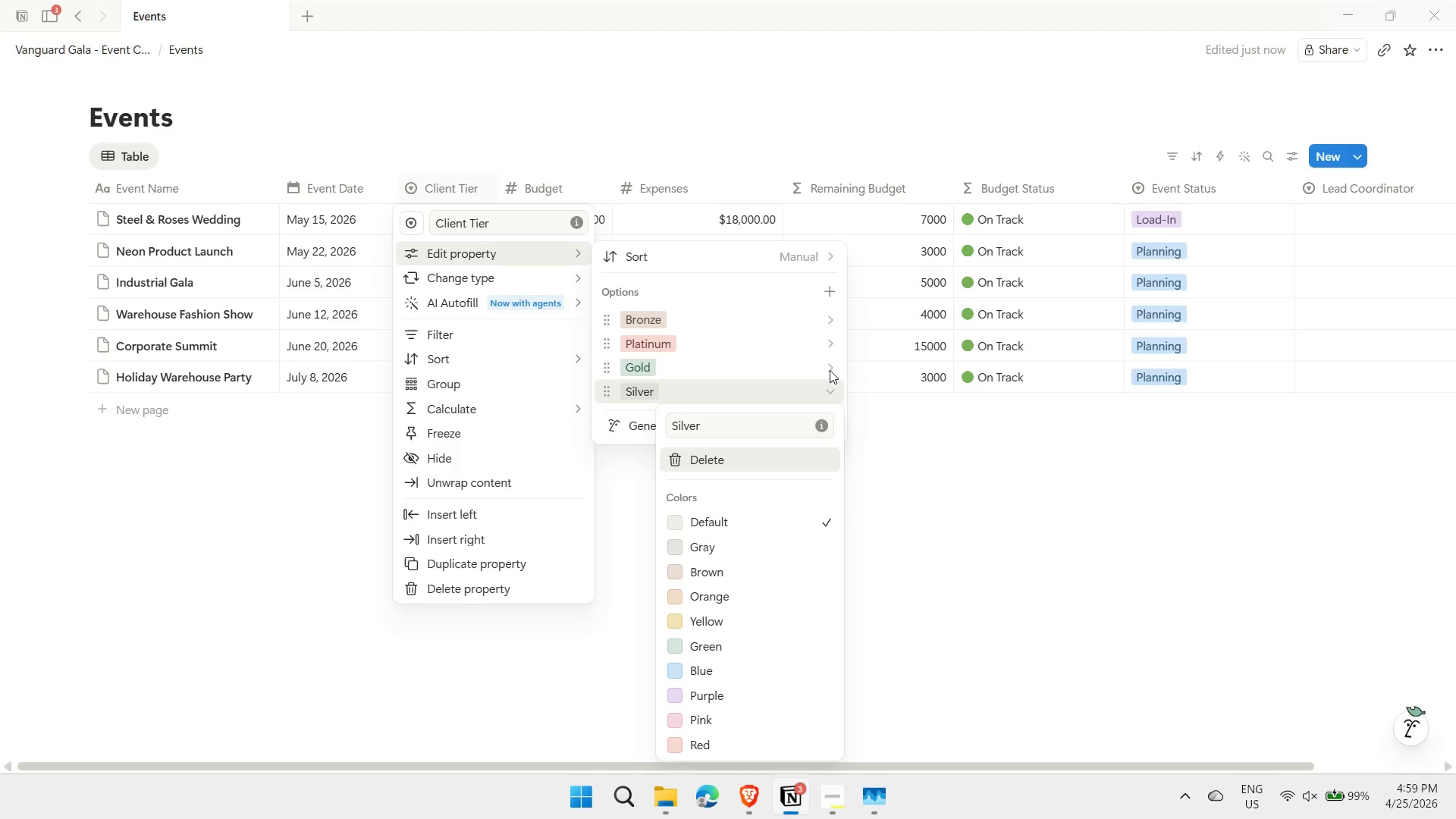 
double_click([831, 366])
 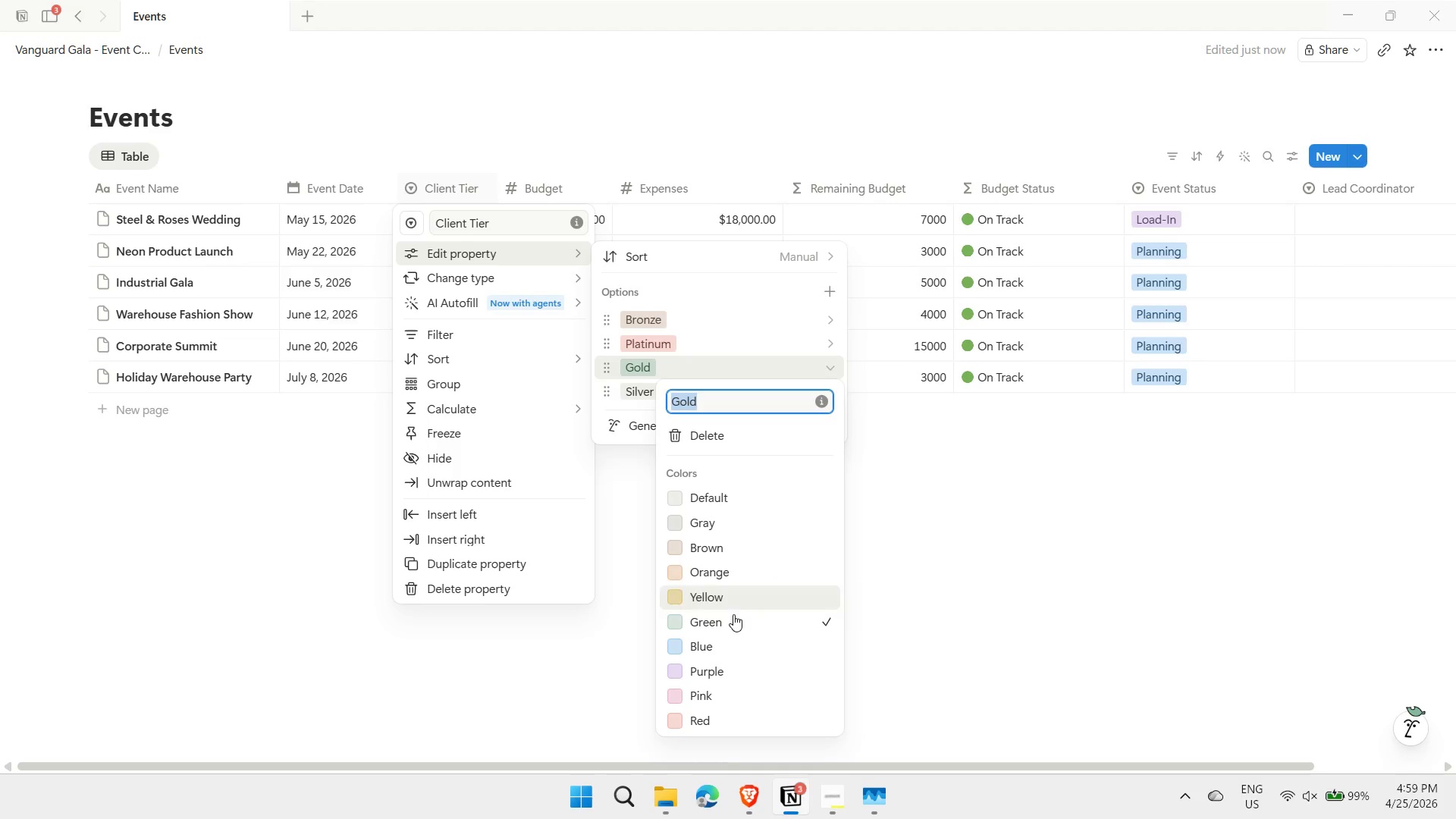 
left_click([732, 597])
 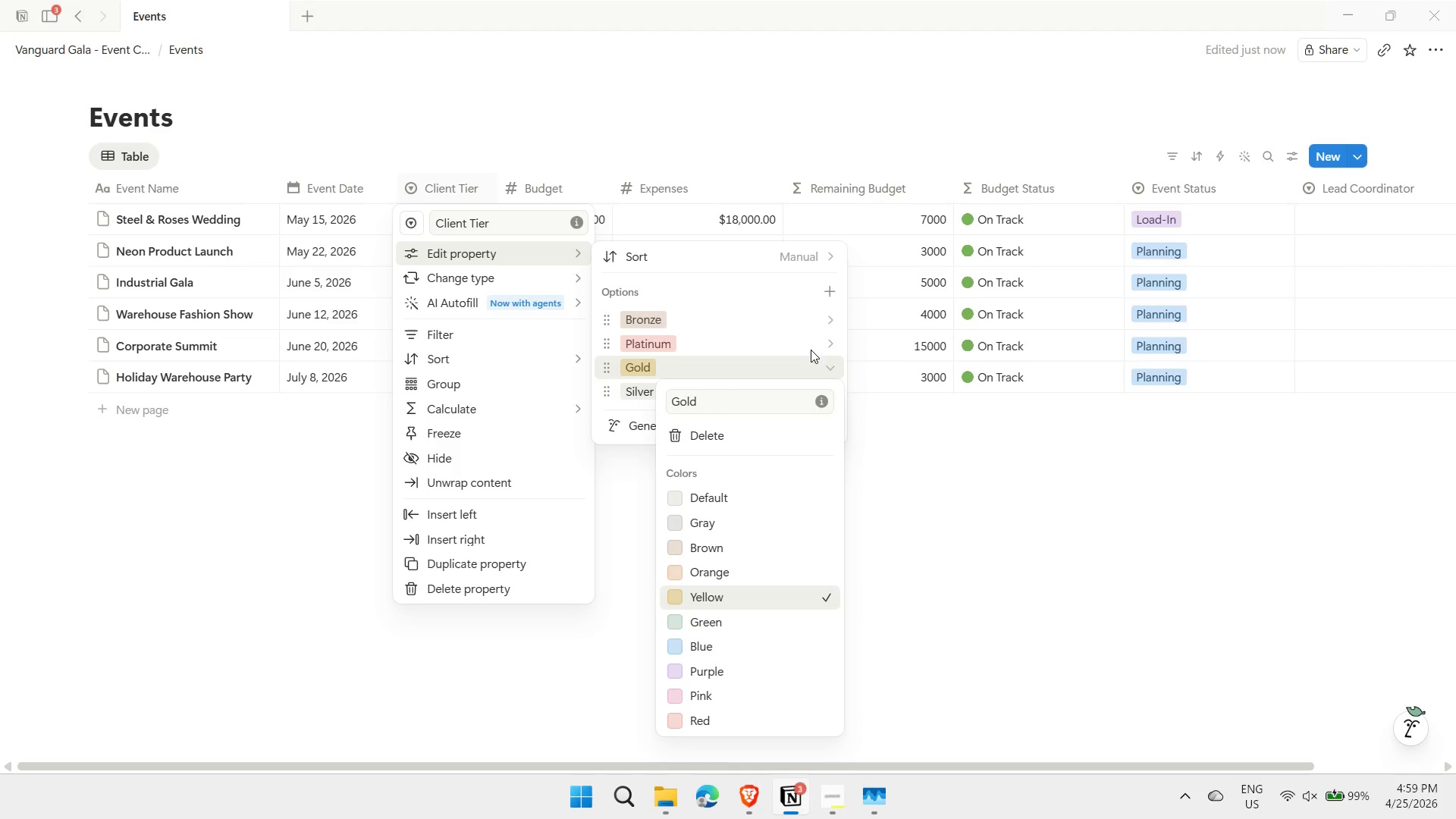 
left_click([829, 336])
 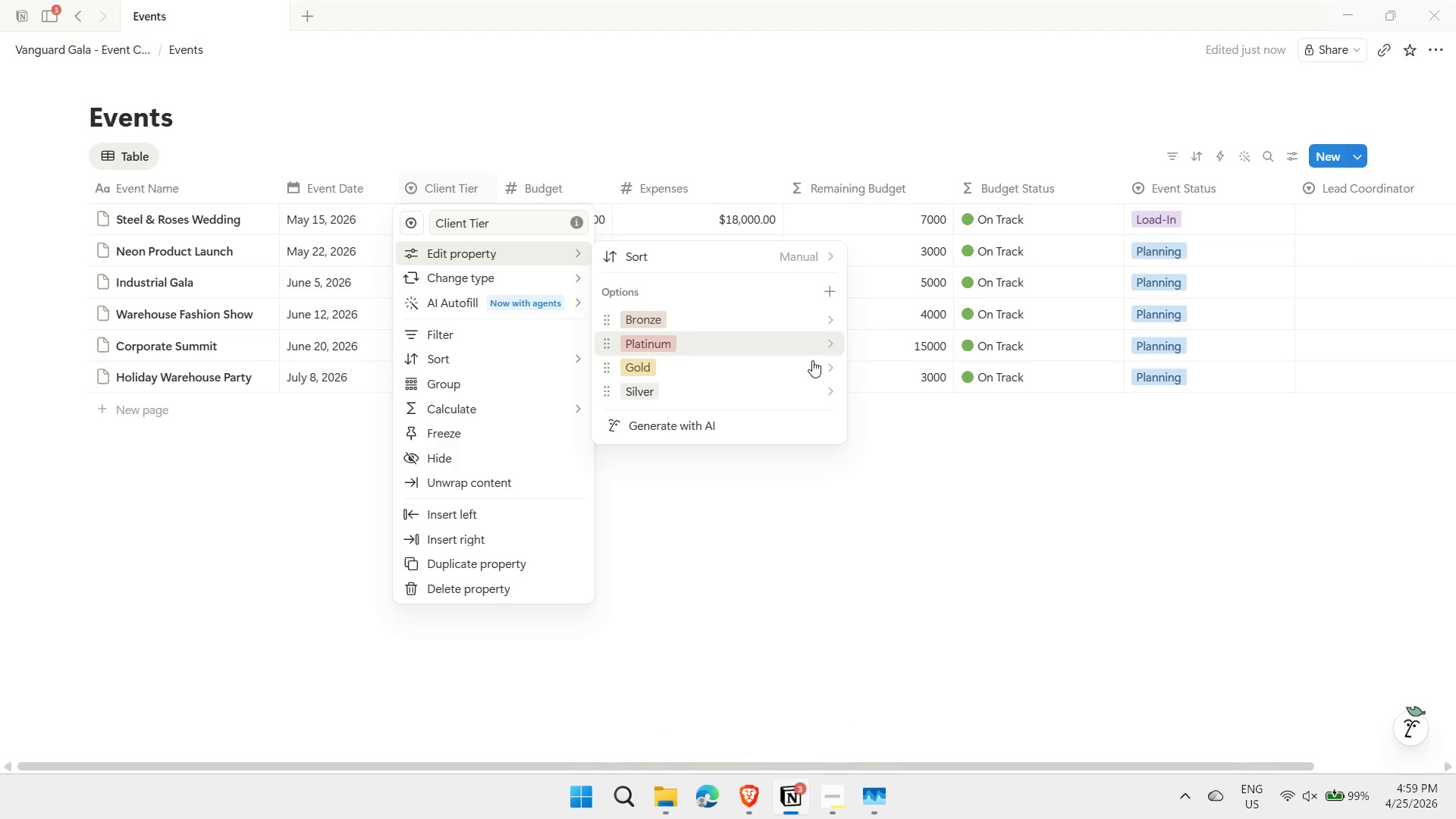 
left_click([831, 338])
 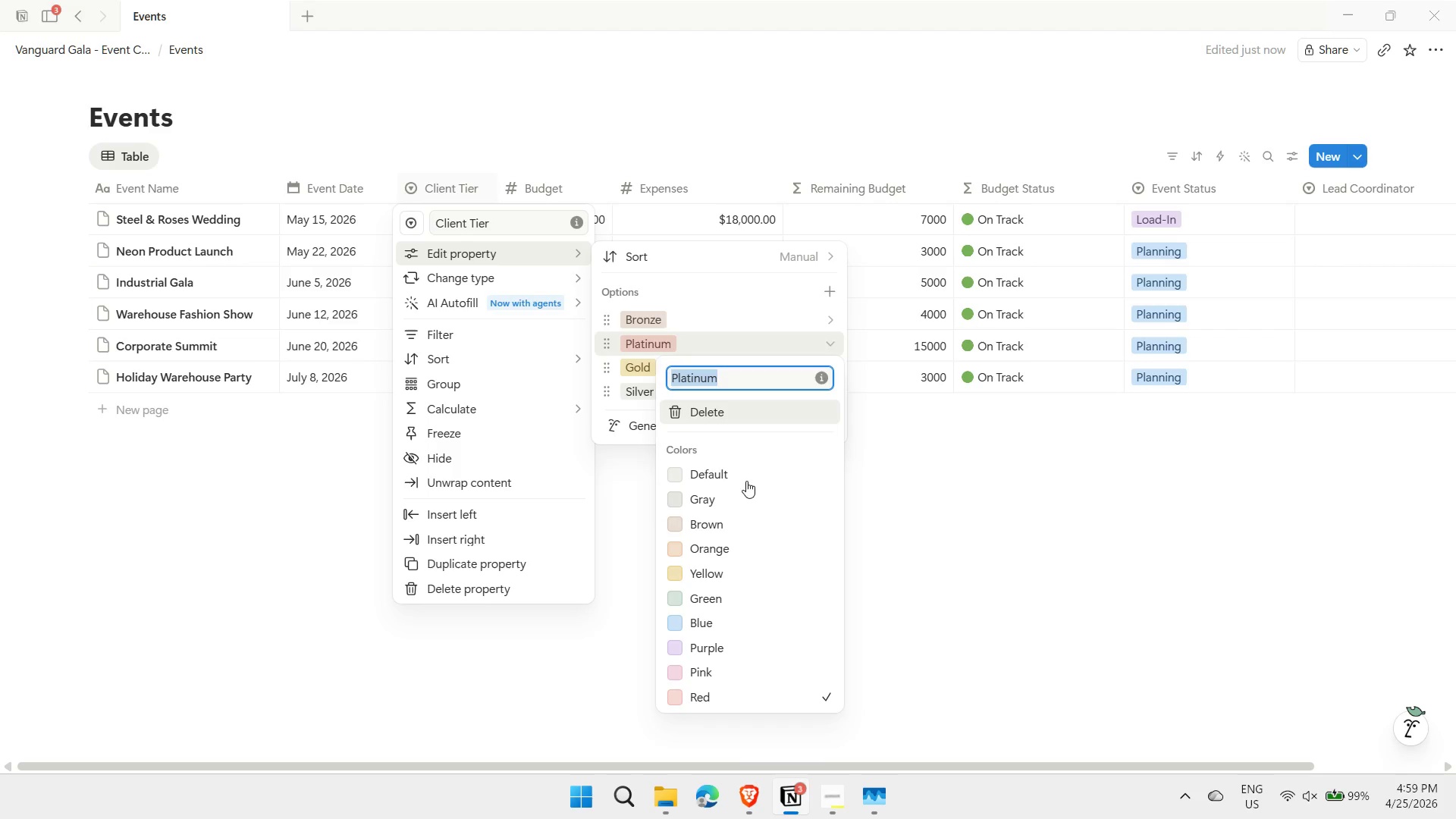 
left_click([730, 506])
 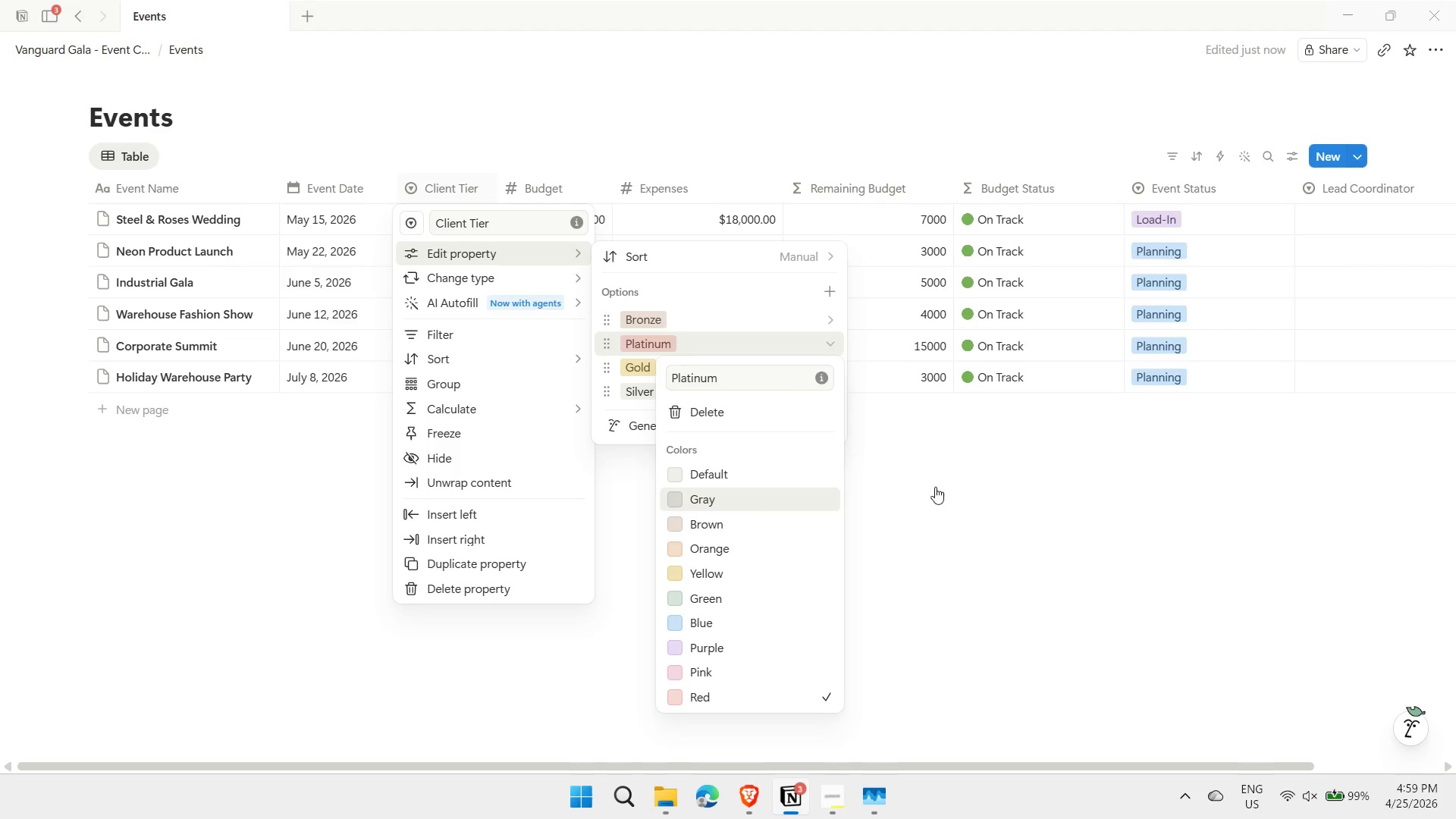 
left_click([935, 487])
 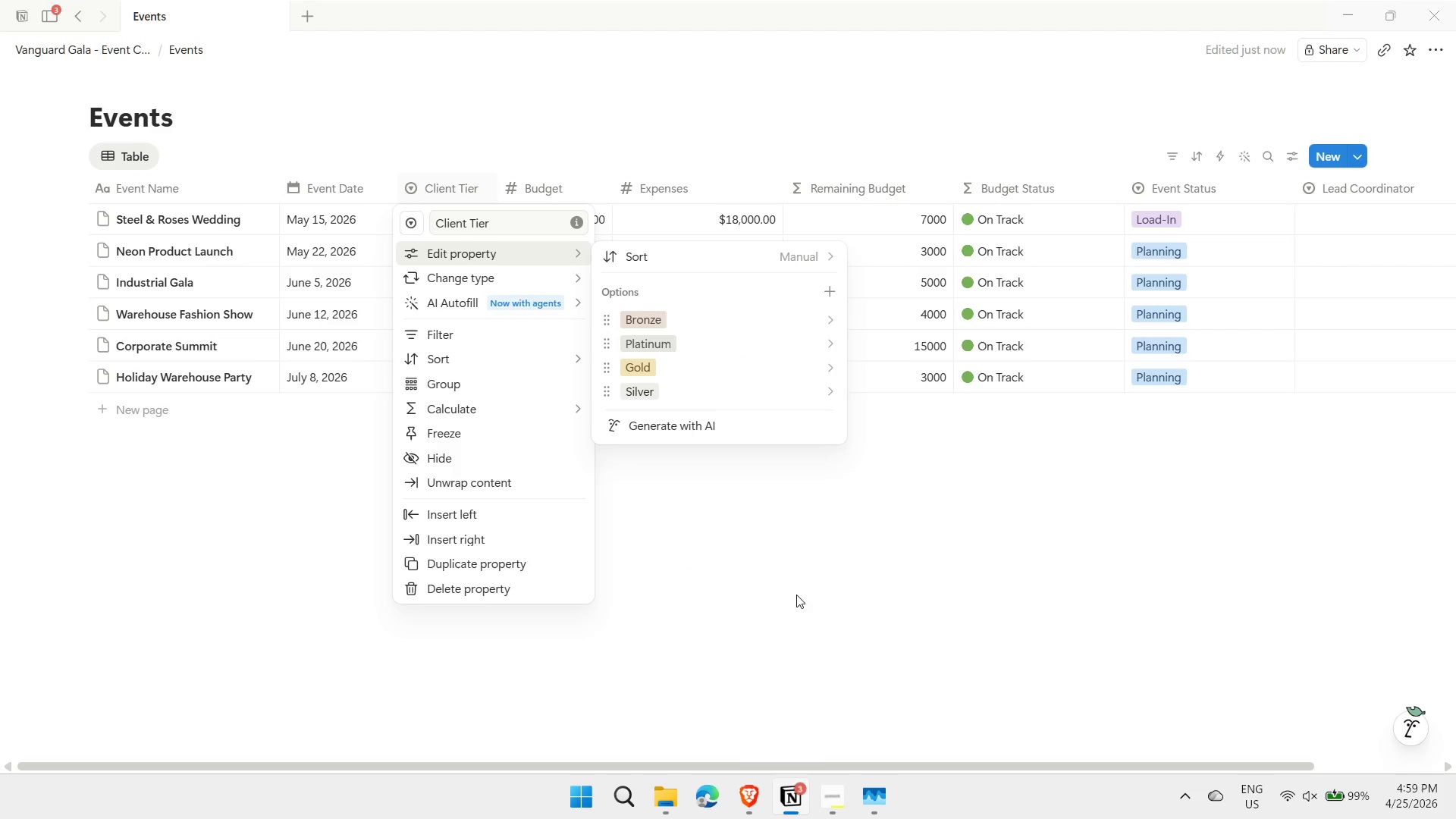 
left_click([767, 560])
 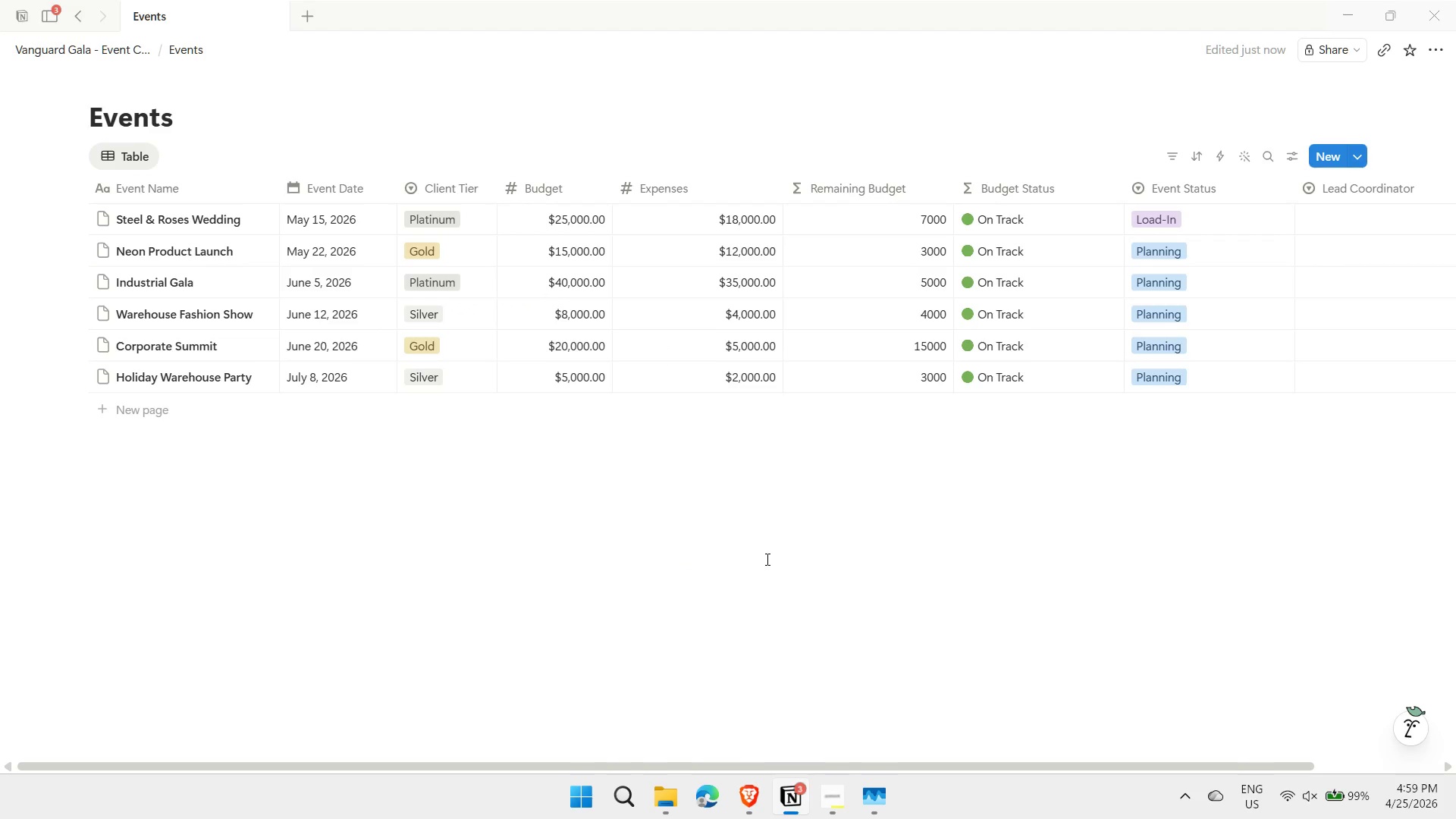 
wait(8.25)
 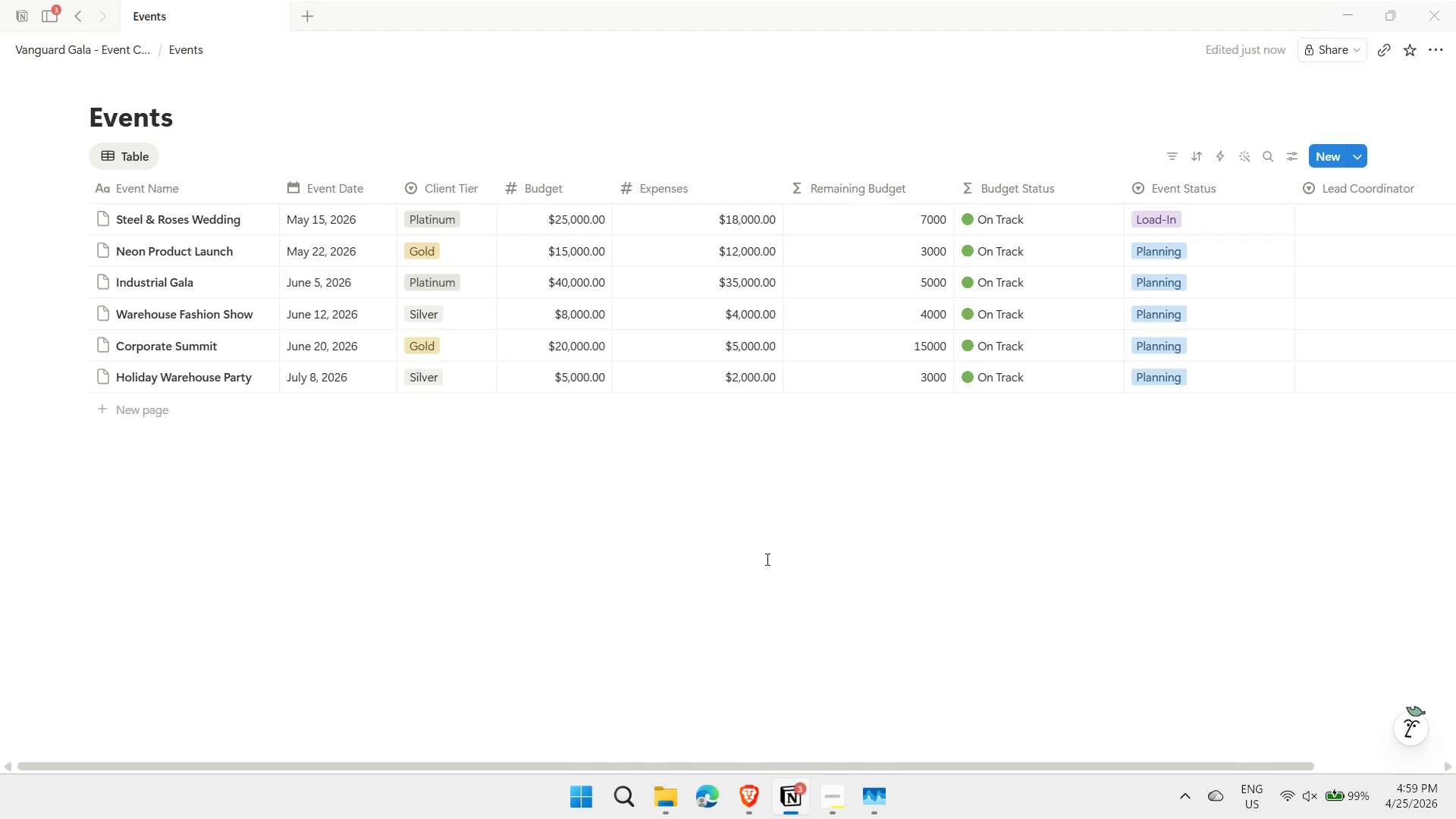 
left_click([736, 453])
 